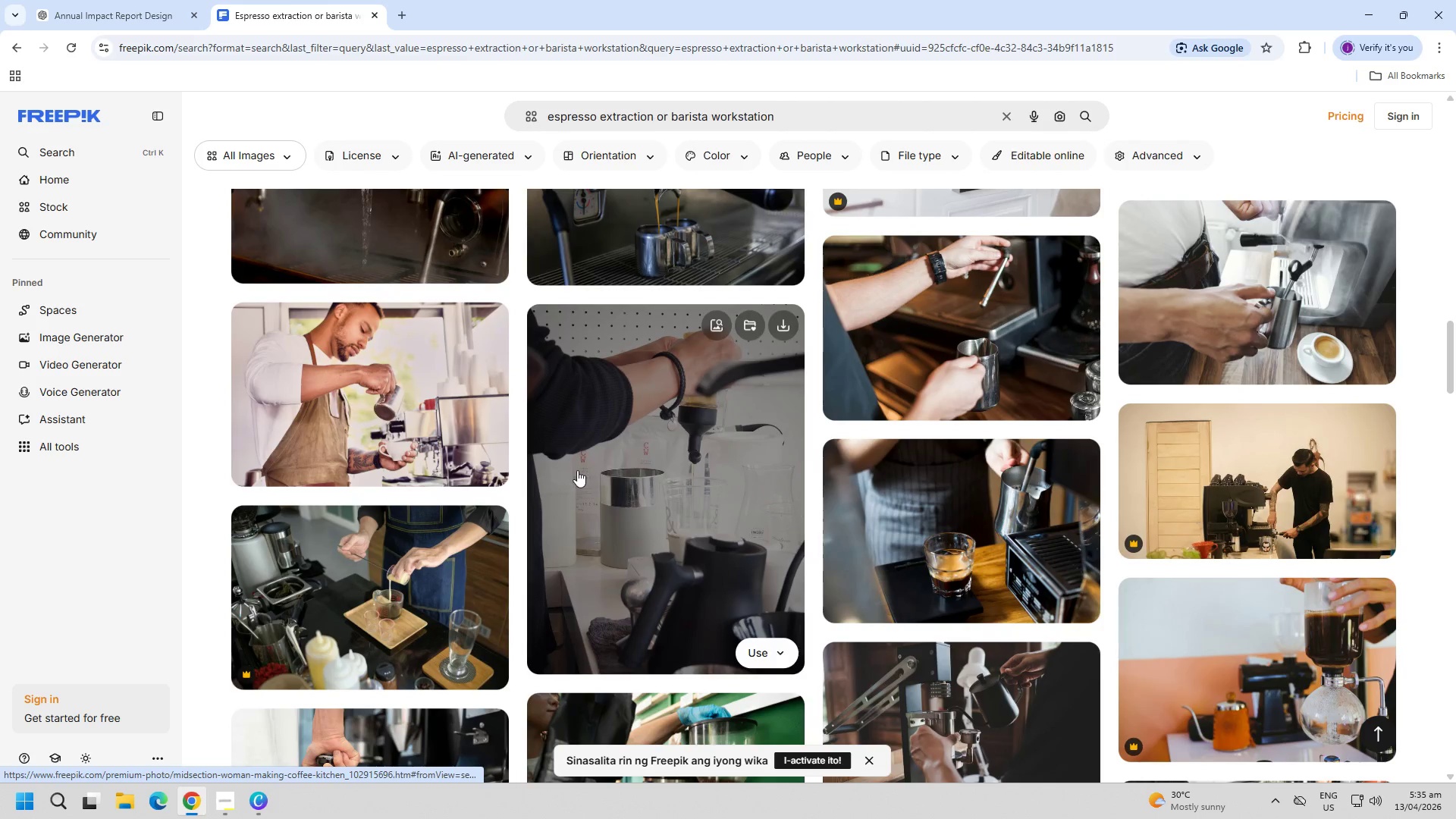 
left_click([384, 431])
 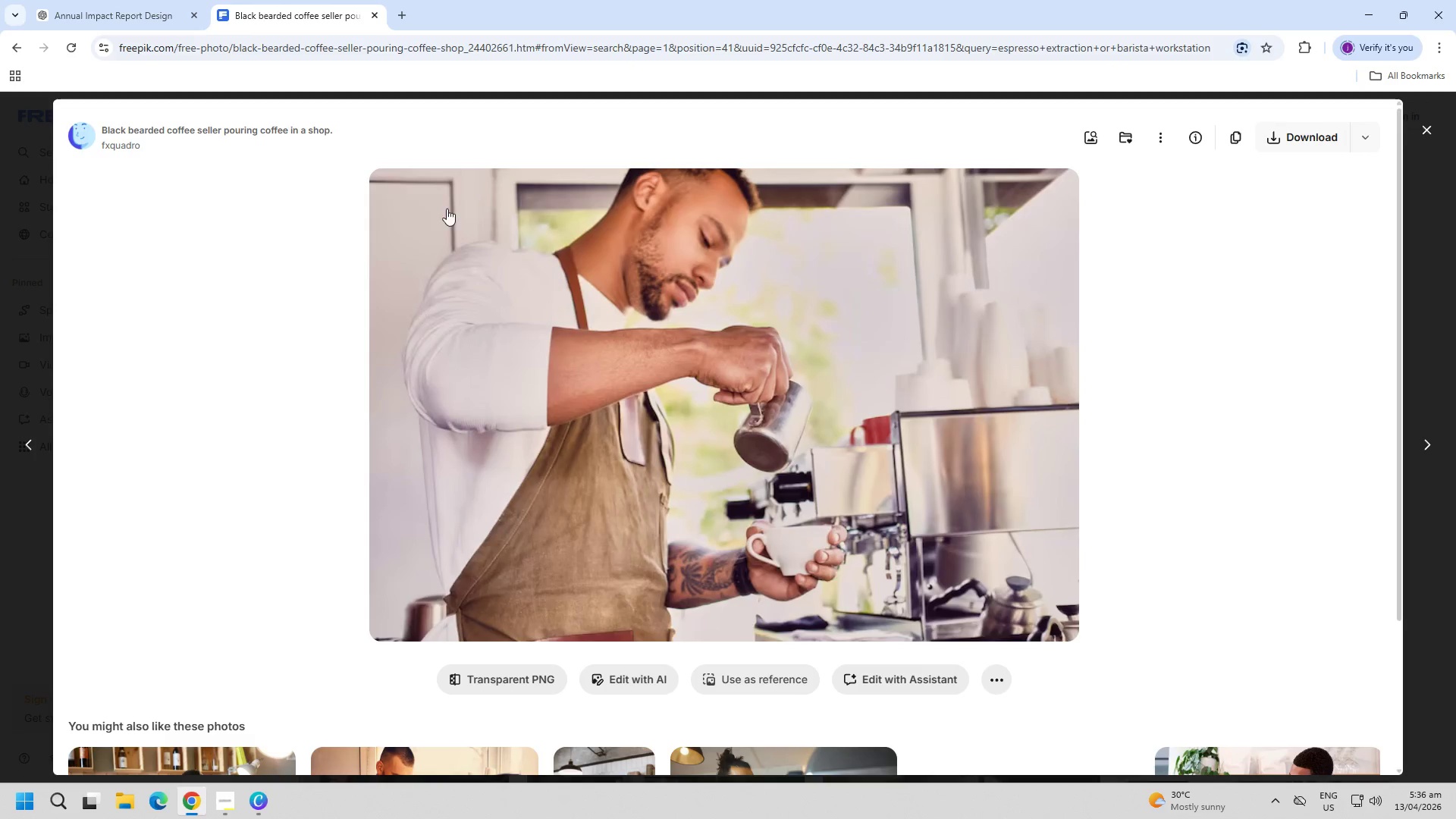 
key(Enter)
 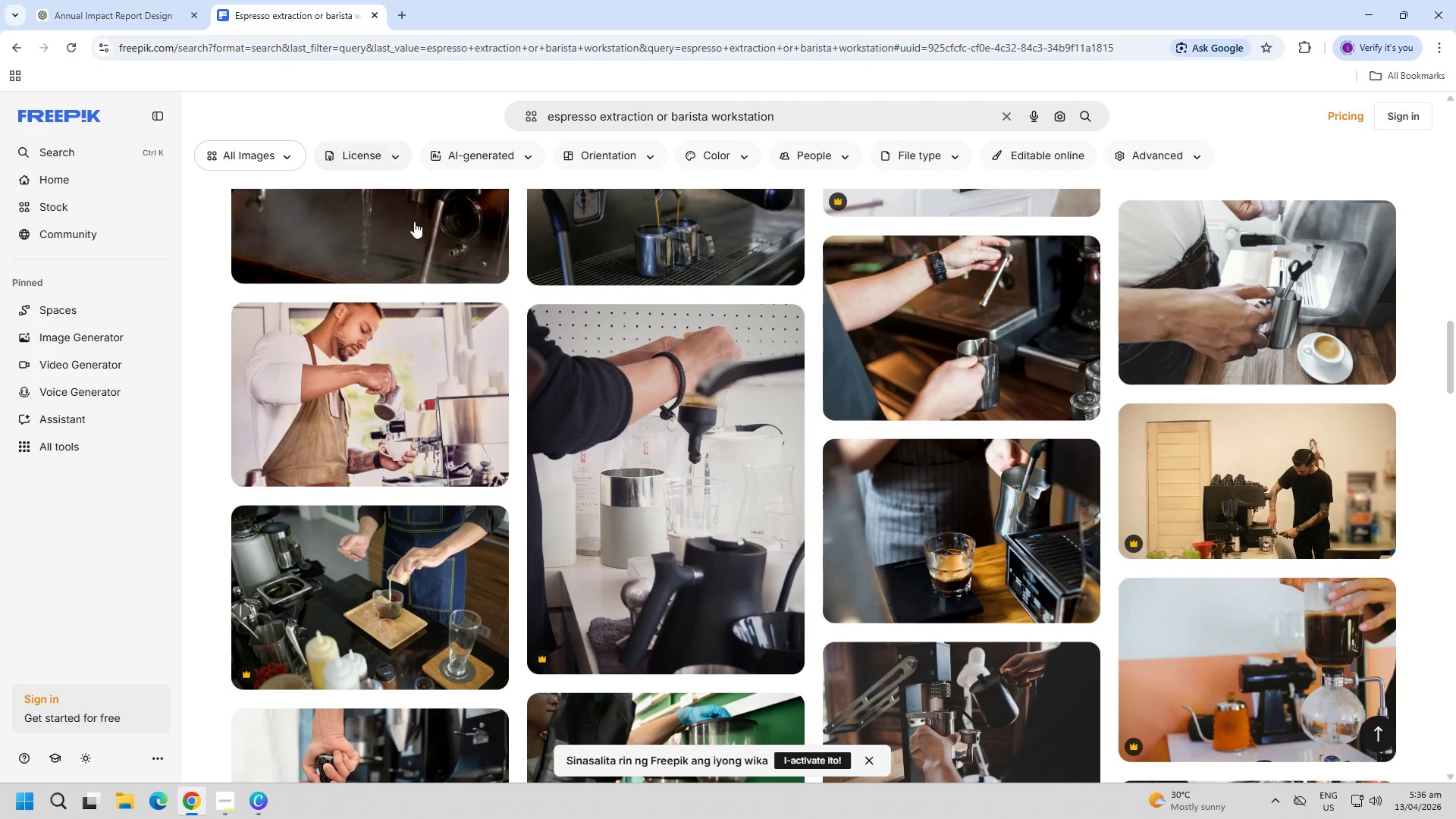 
scroll: coordinate [648, 413], scroll_direction: down, amount: 6.0
 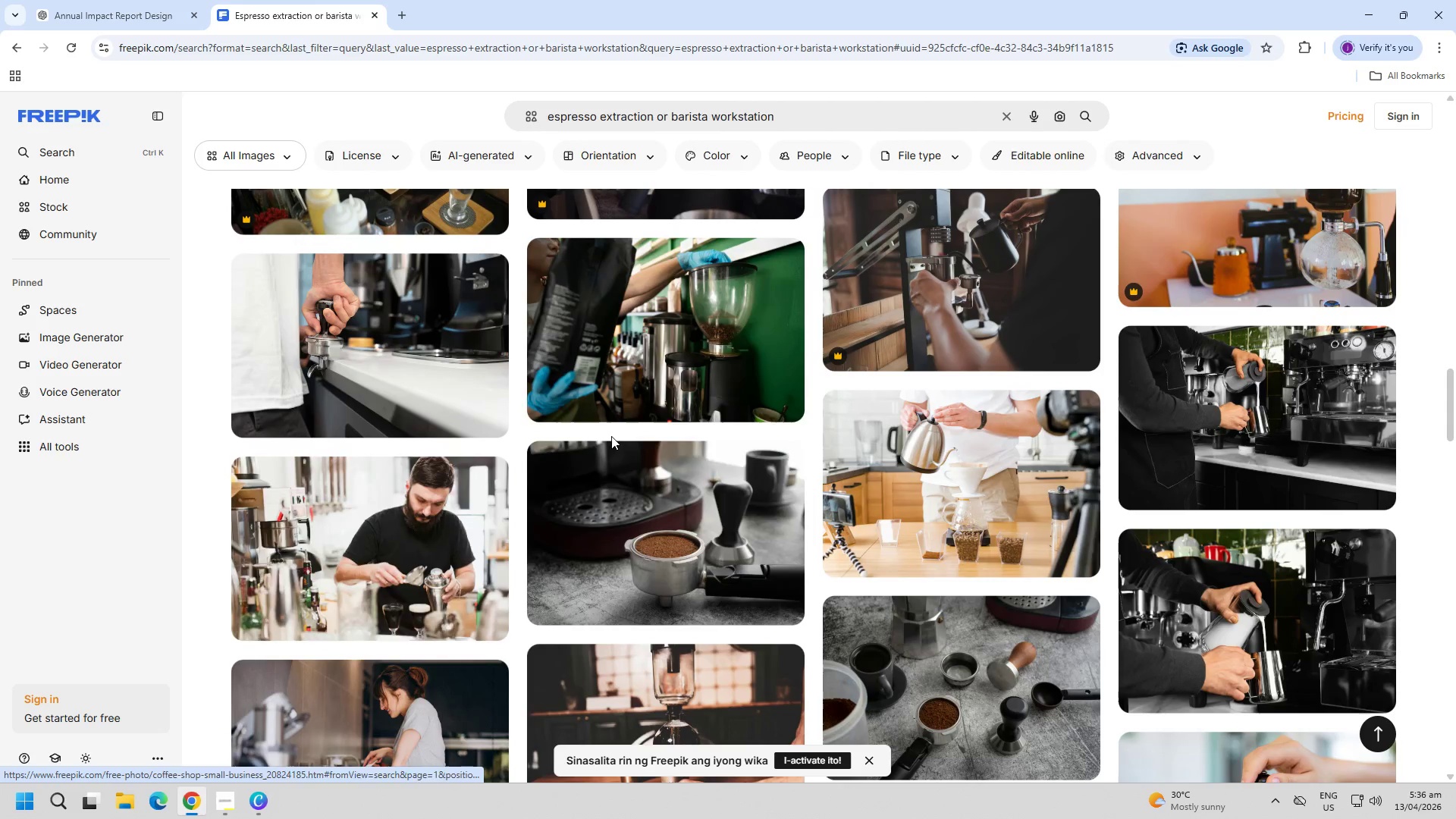 
left_click([379, 508])
 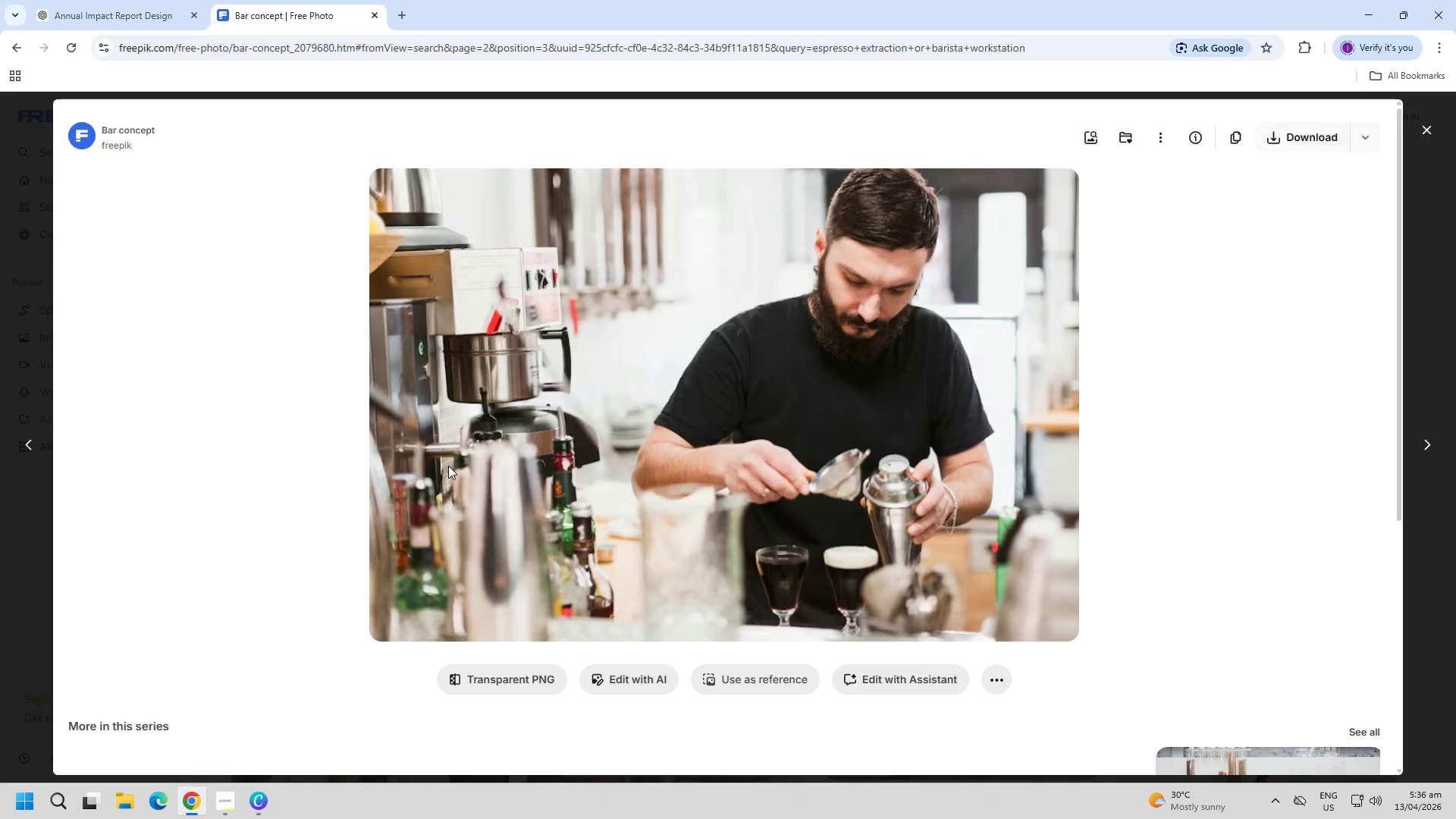 
key(Escape)
 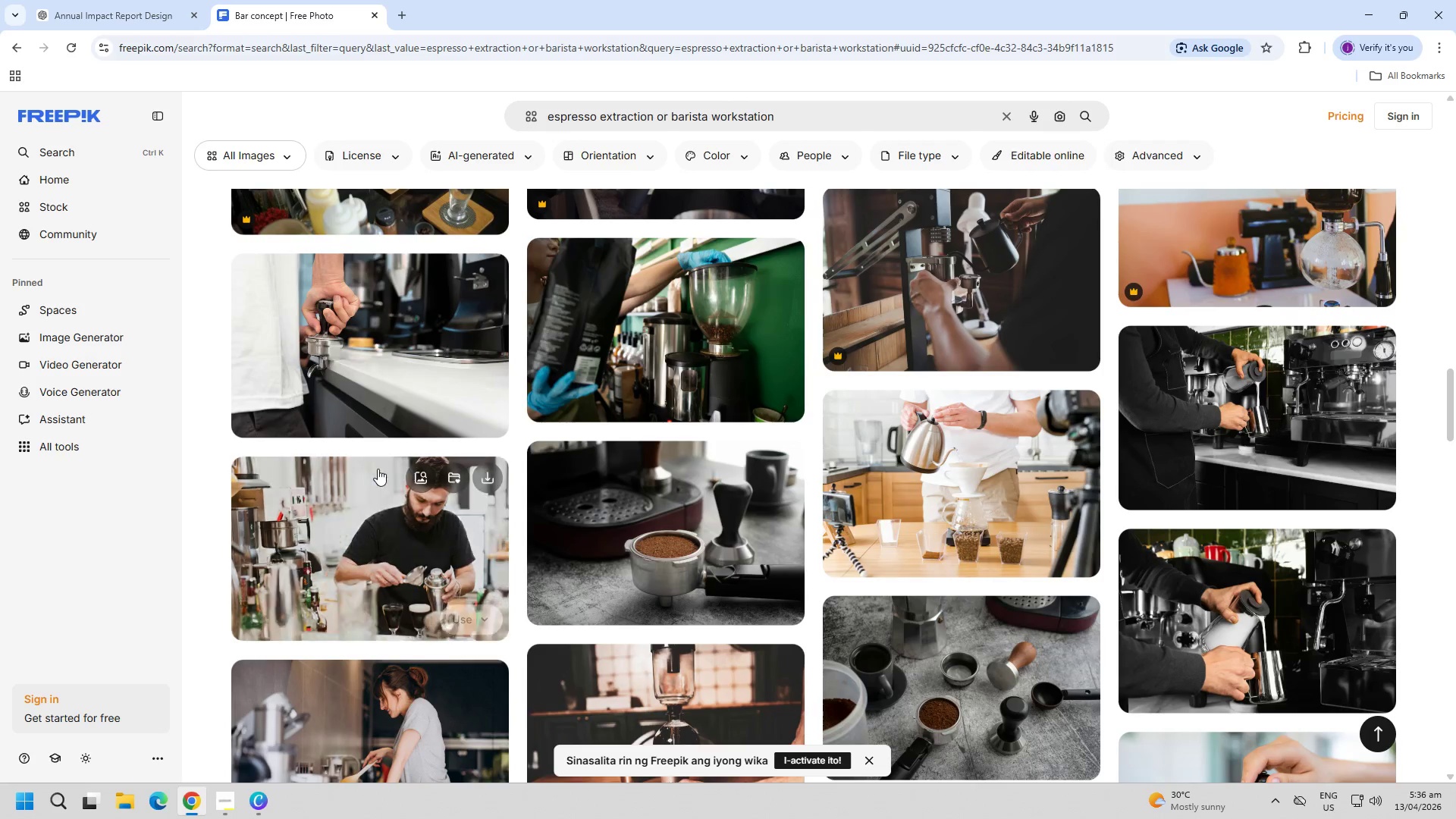 
scroll: coordinate [375, 466], scroll_direction: down, amount: 3.0
 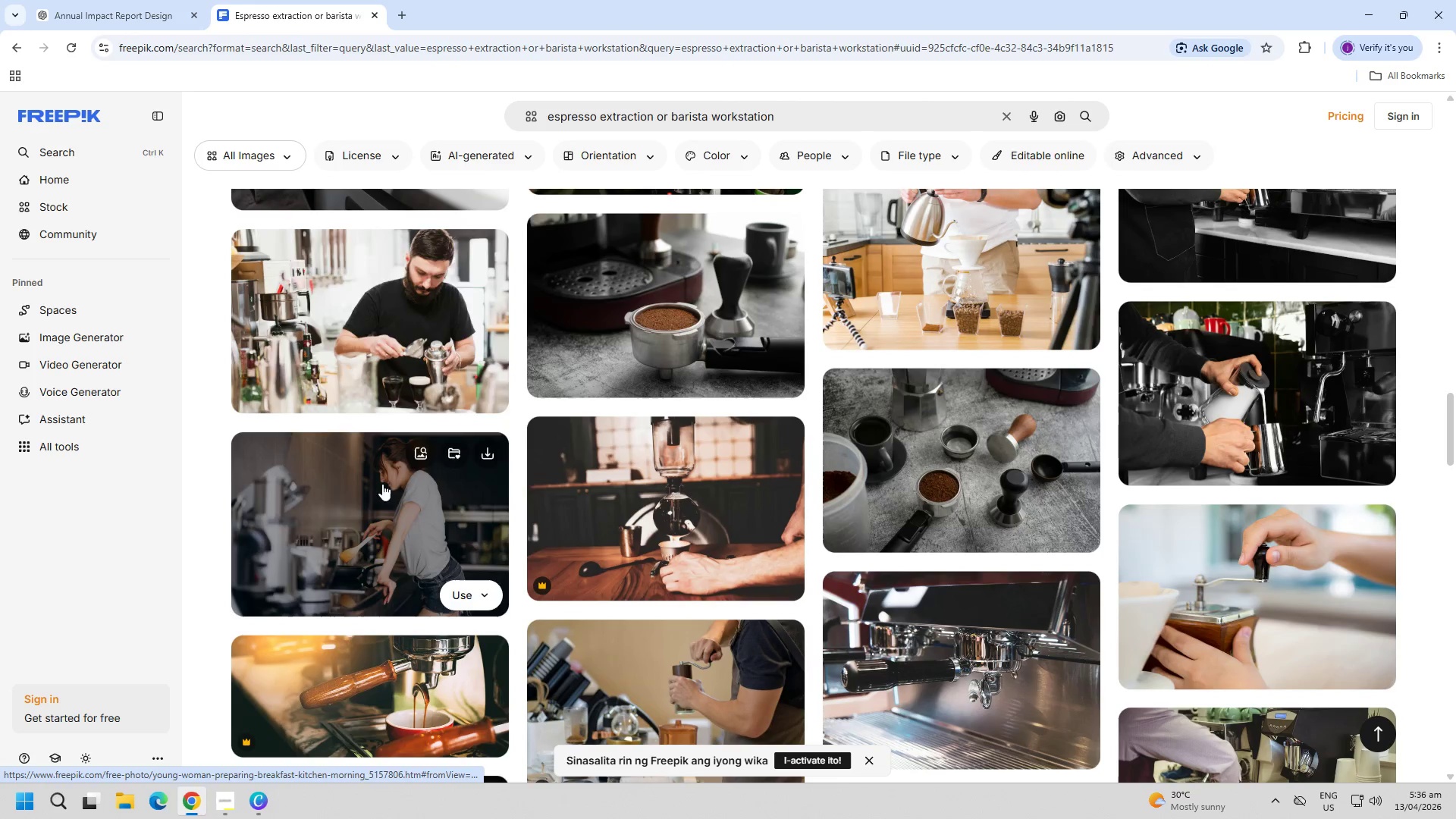 
left_click([369, 359])
 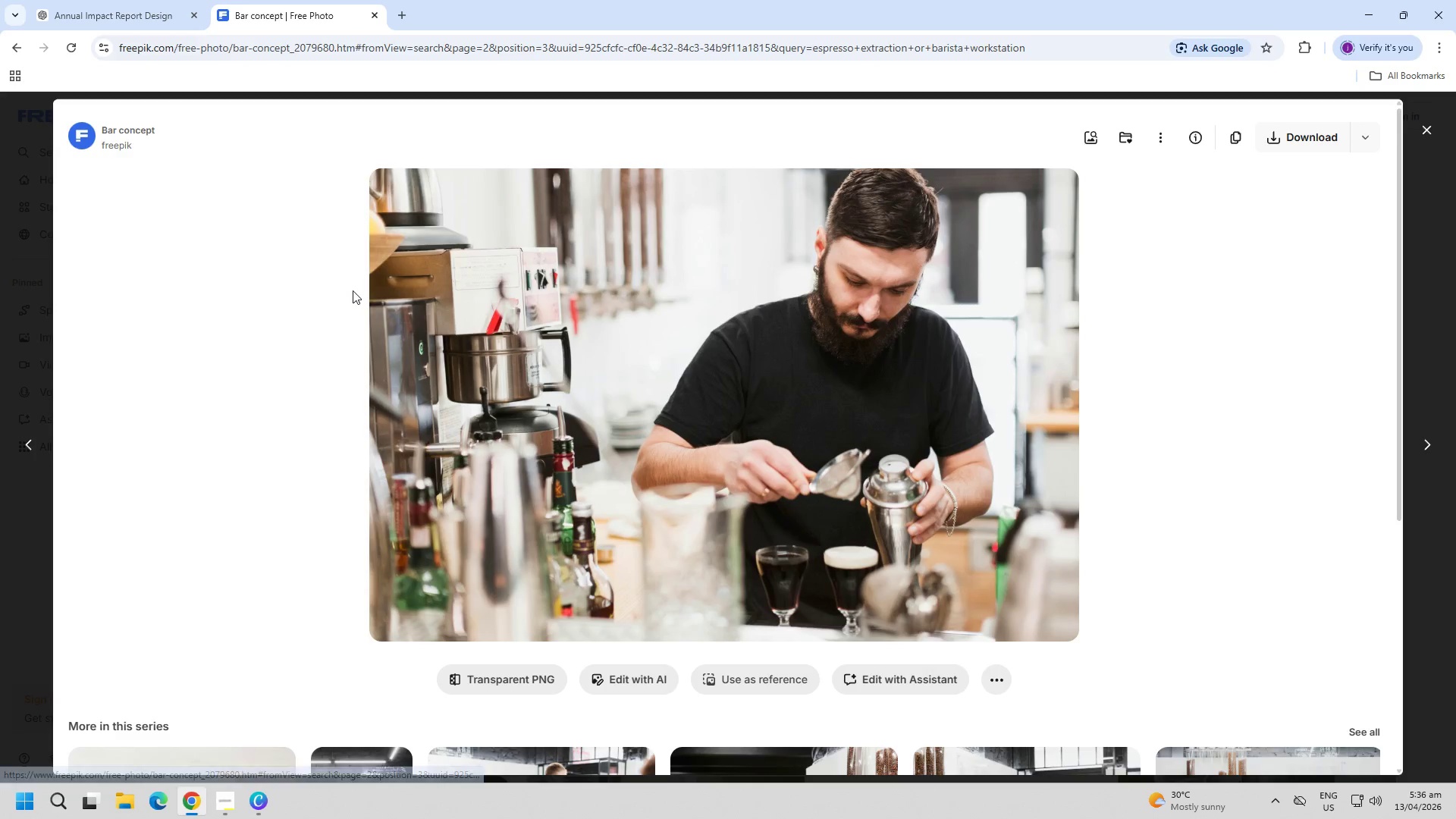 
key(PageDown)
 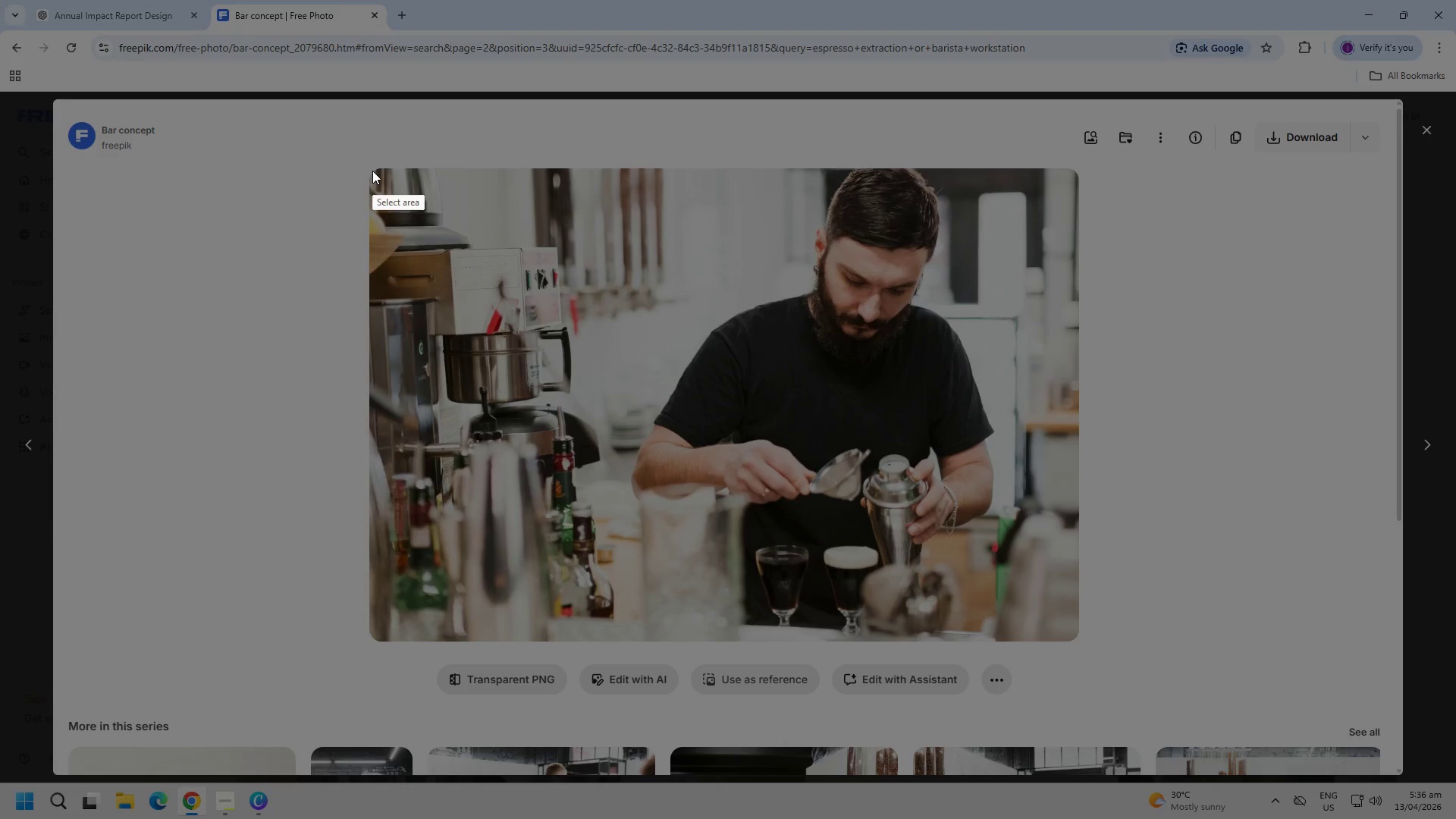 
left_click_drag(start_coordinate=[372, 171], to_coordinate=[1076, 639])
 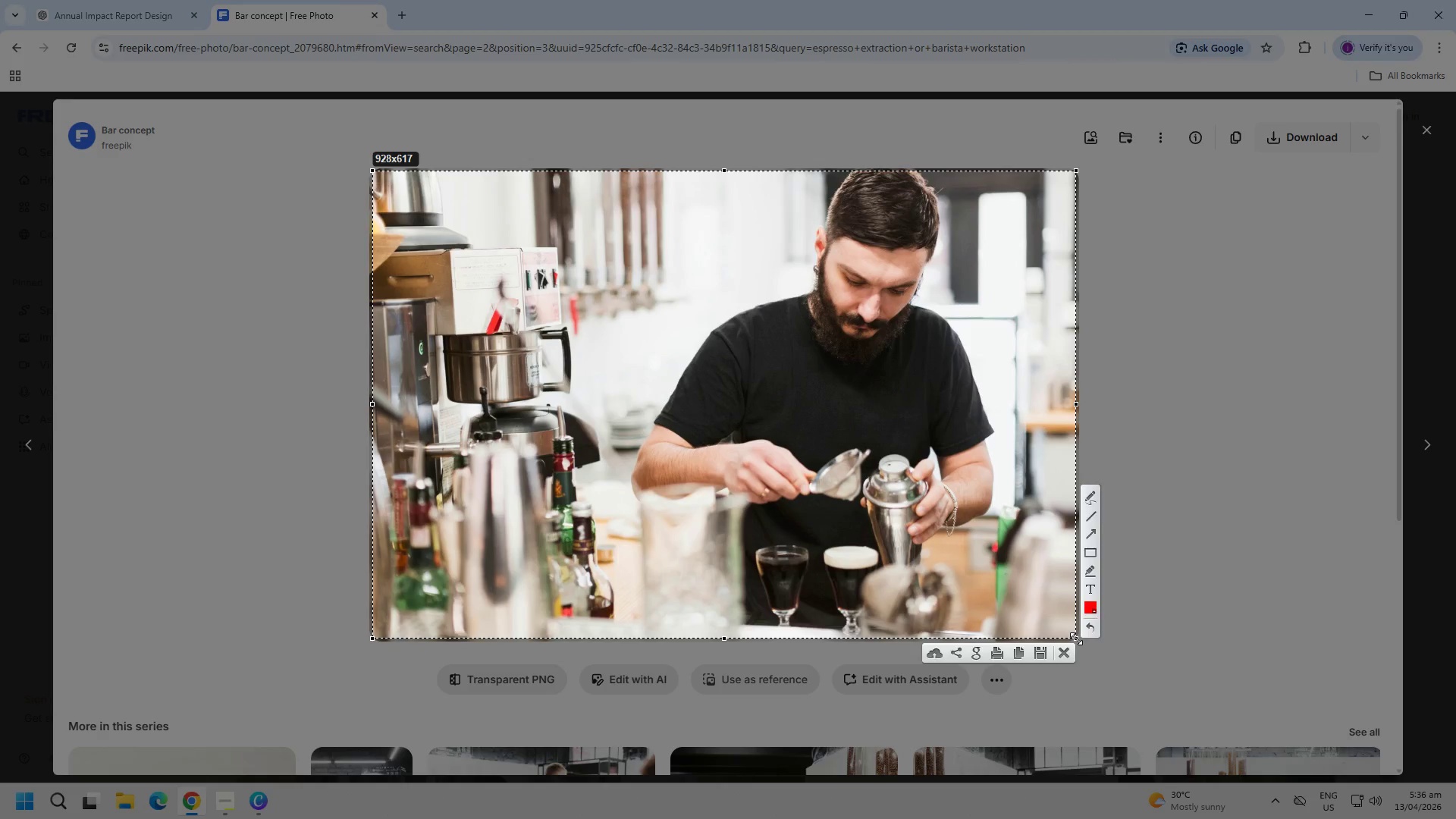 
key(Control+C)
 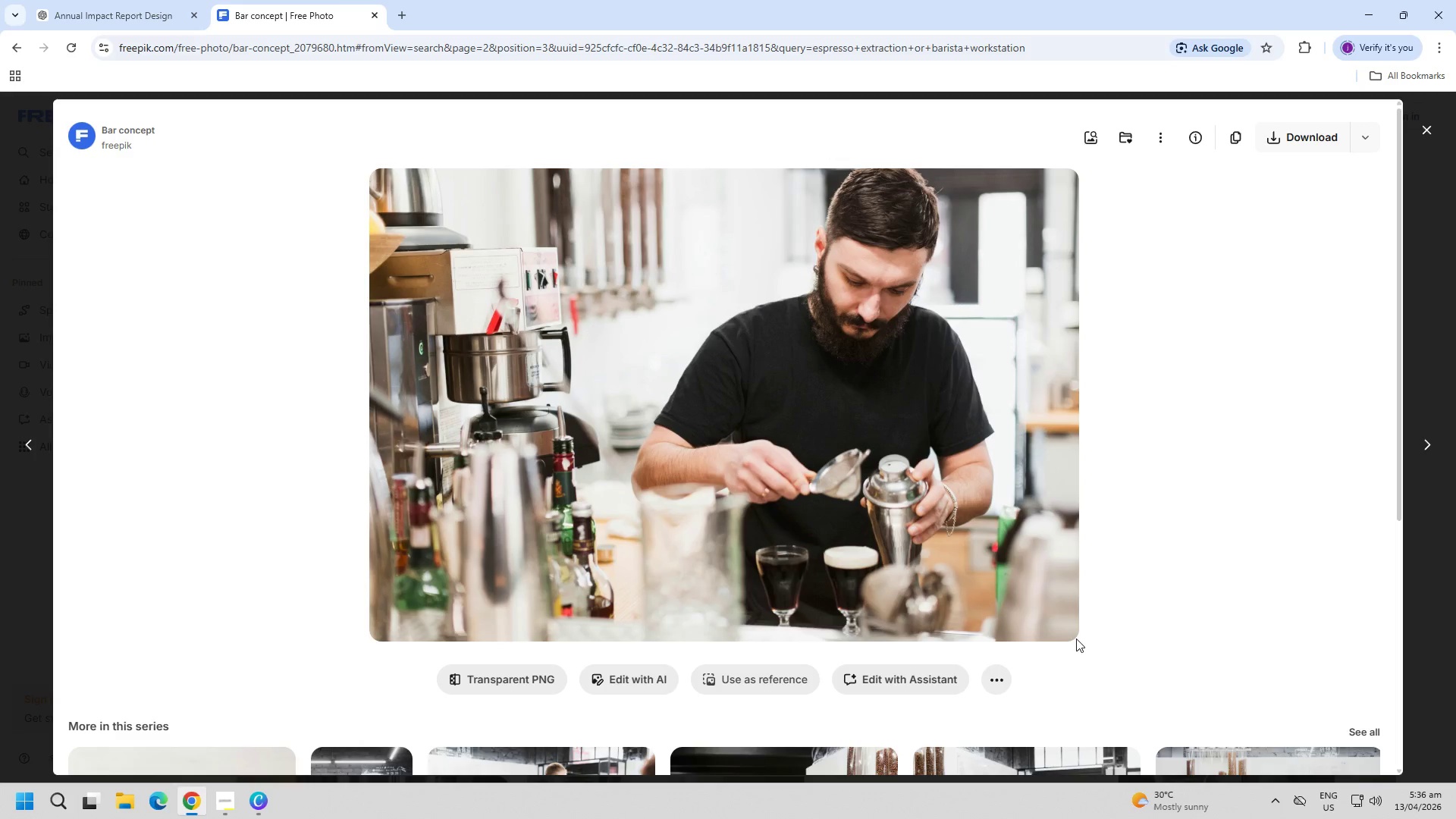 
key(Escape)
 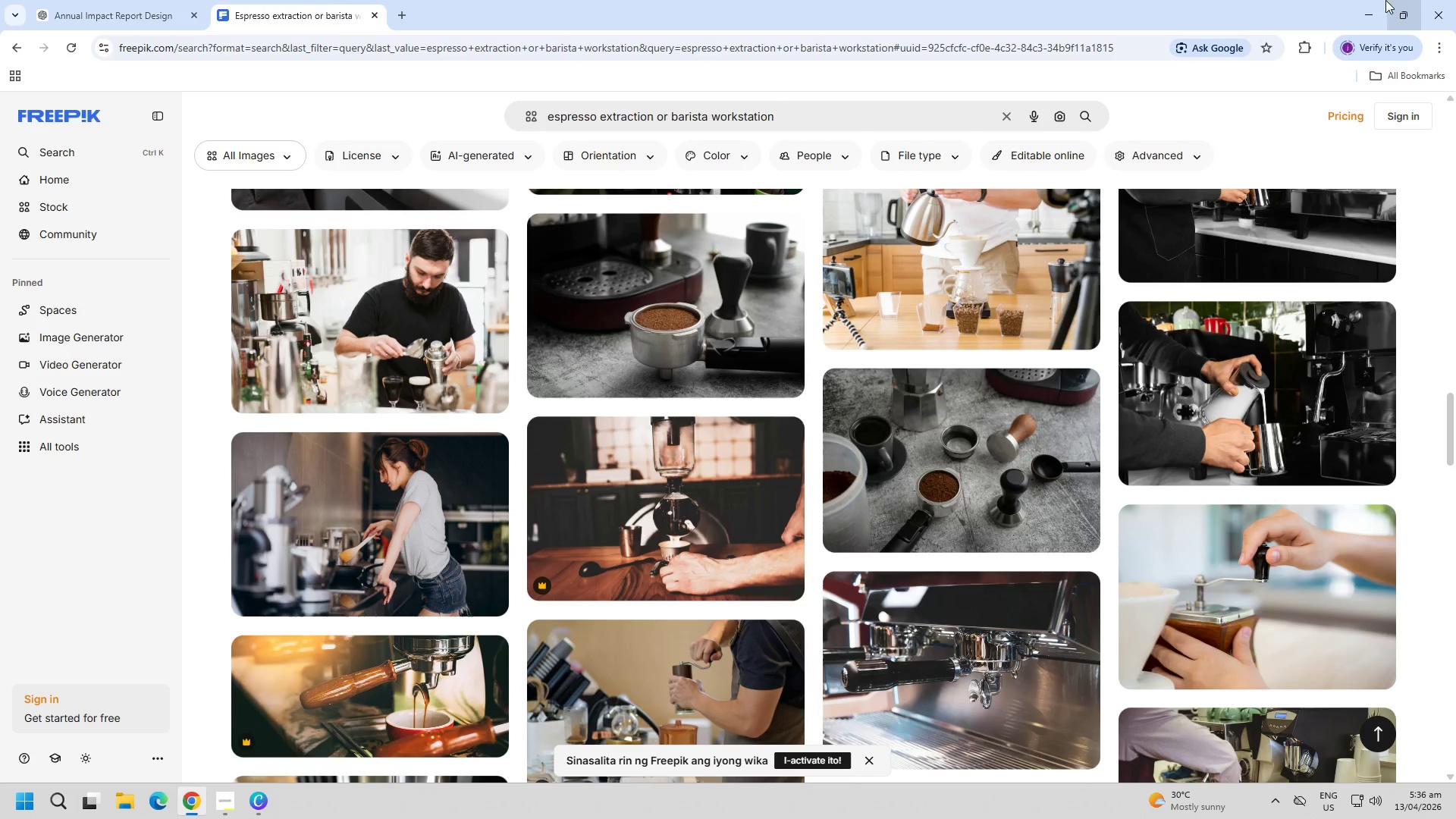 
left_click([1354, 3])
 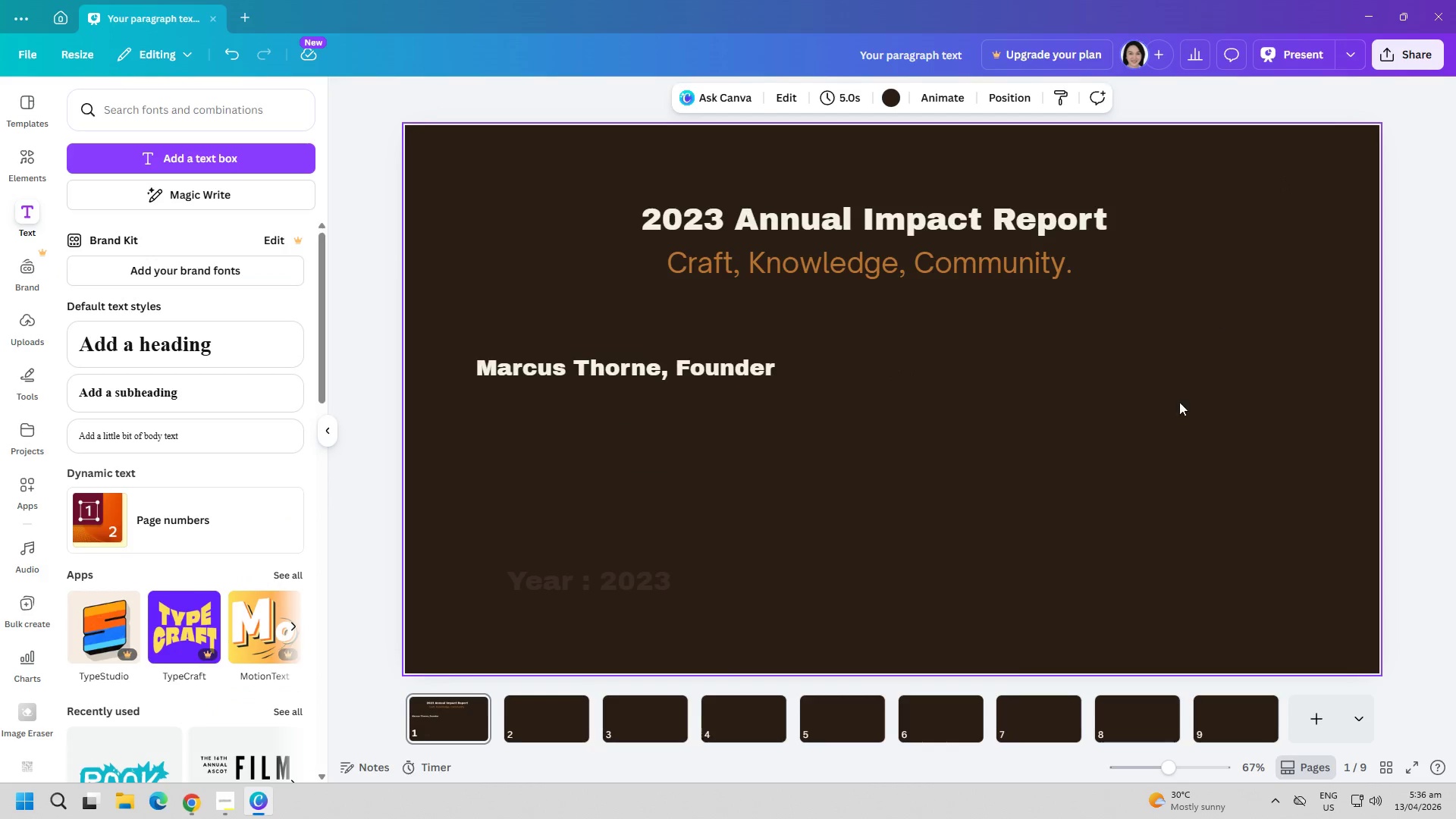 
left_click([1140, 443])
 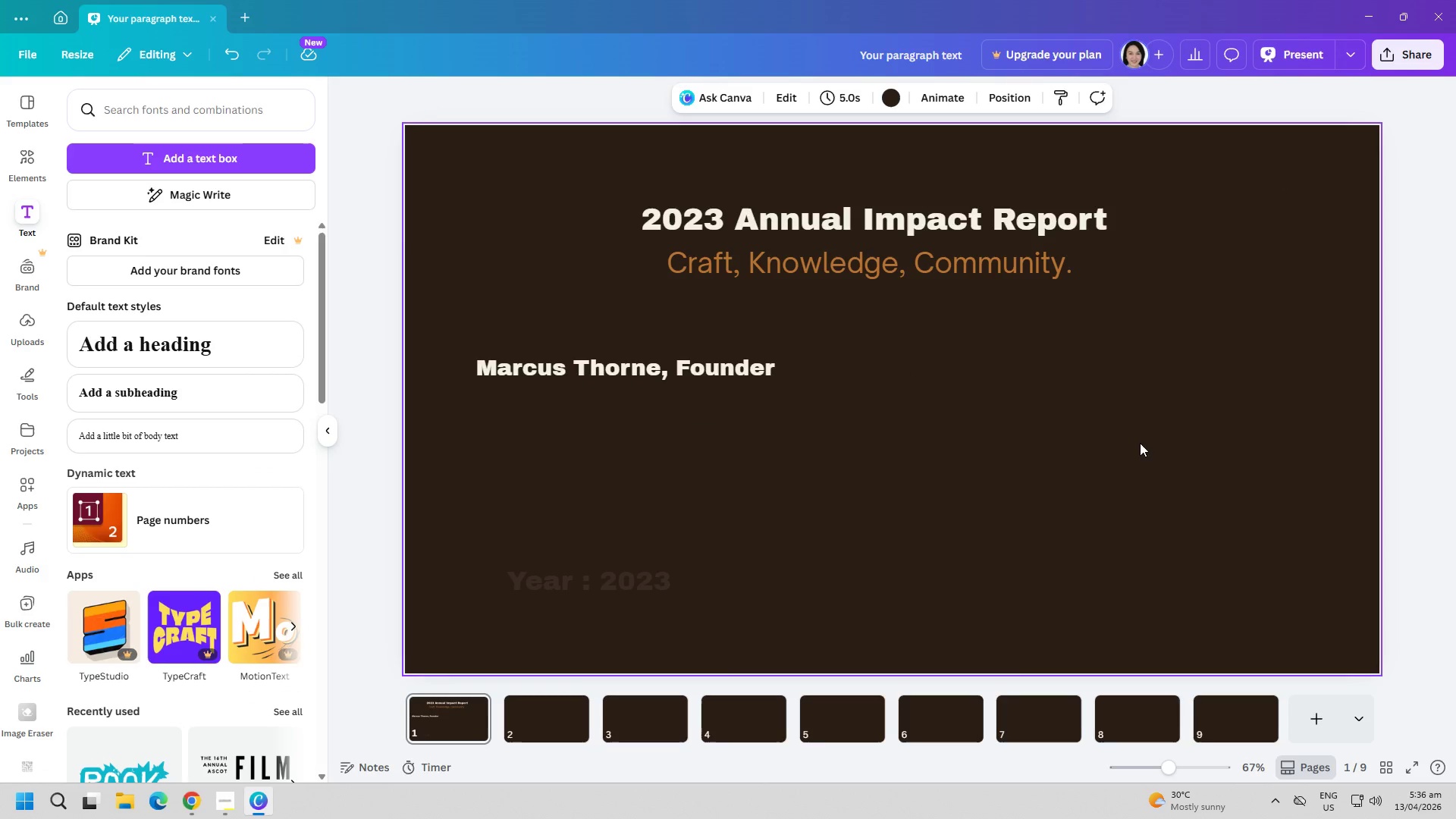 
key(Control+ControlLeft)
 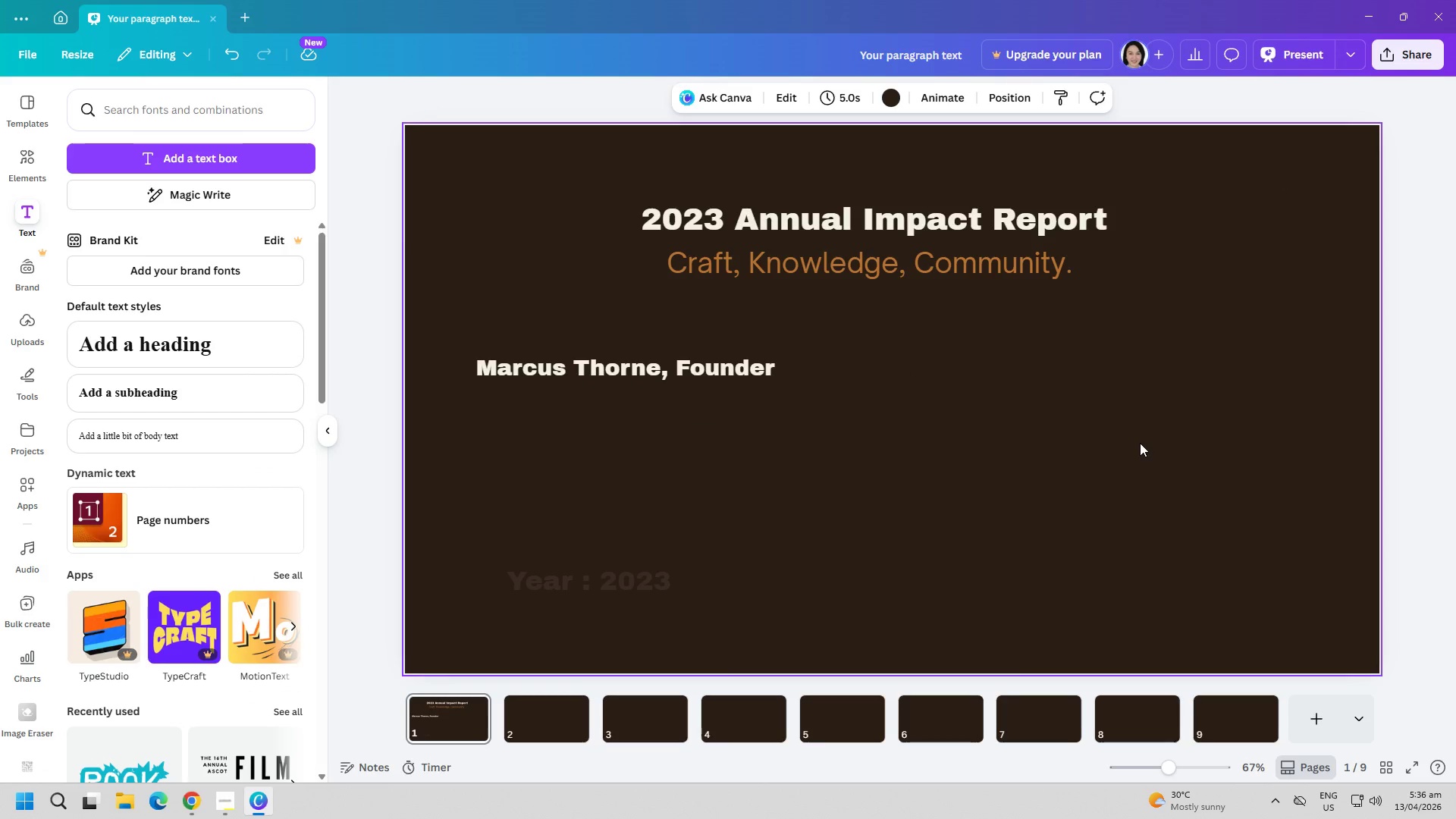 
key(Control+V)
 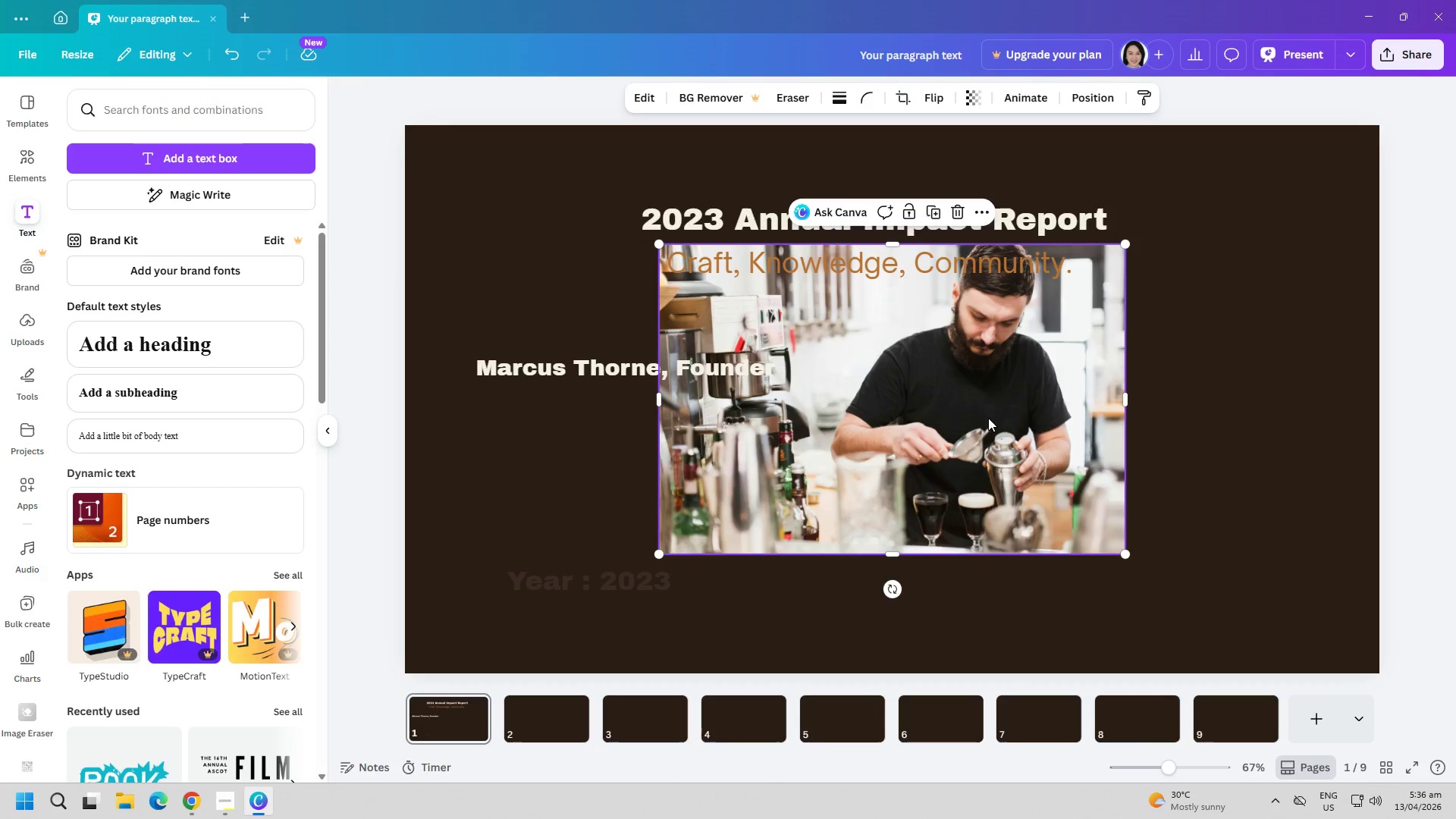 
left_click_drag(start_coordinate=[980, 416], to_coordinate=[1115, 481])
 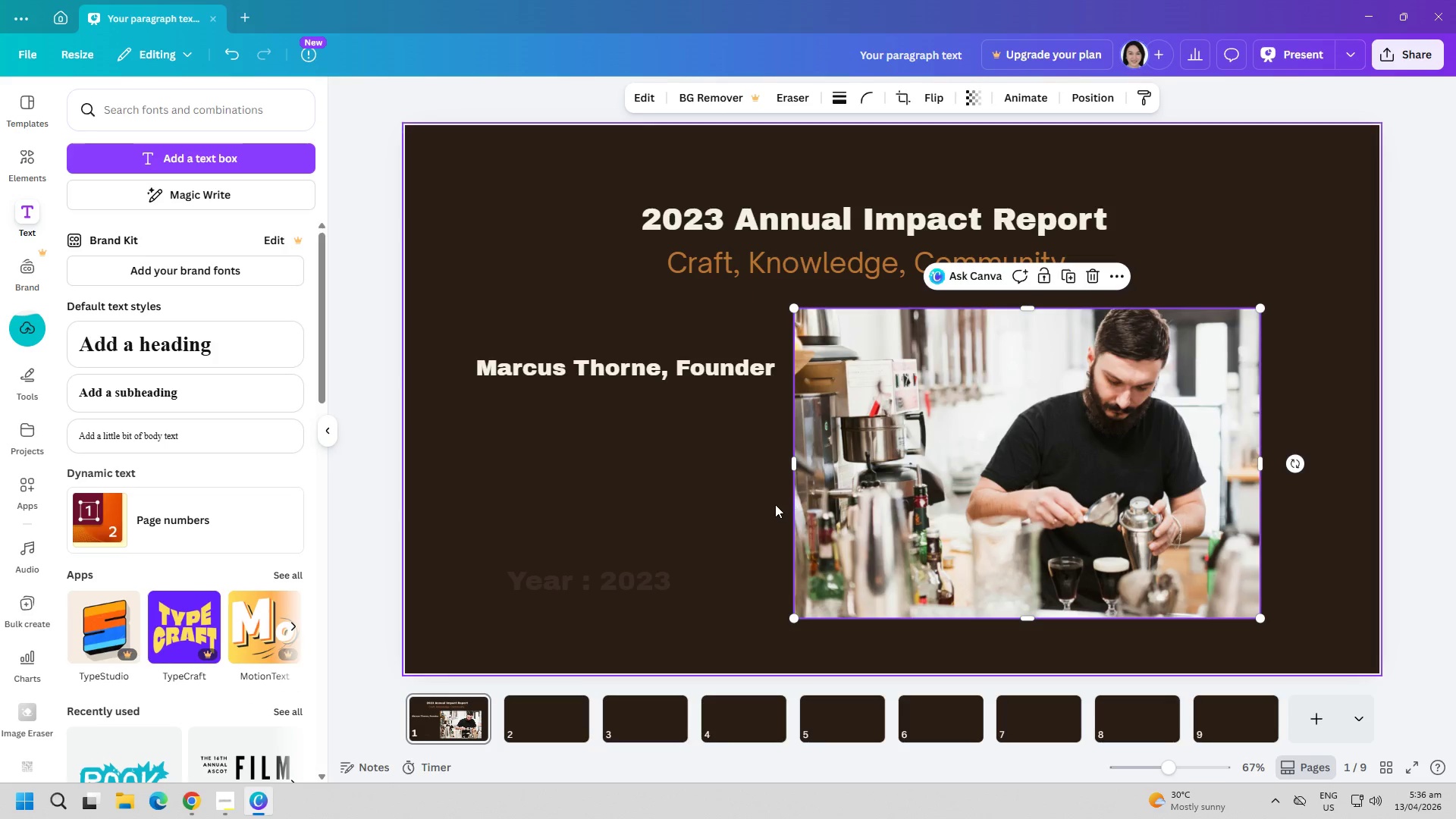 
left_click([775, 508])
 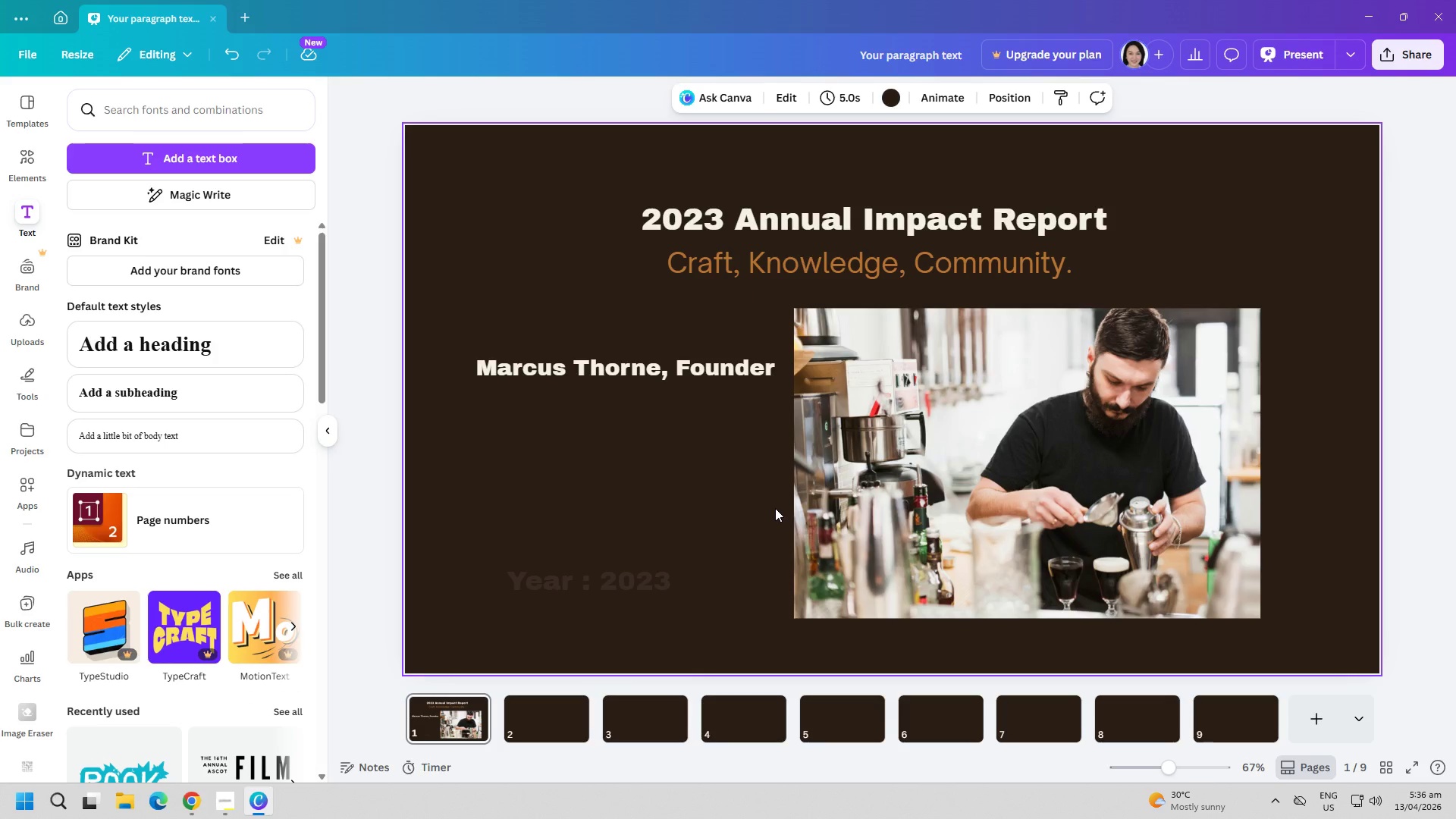 
wait(24.27)
 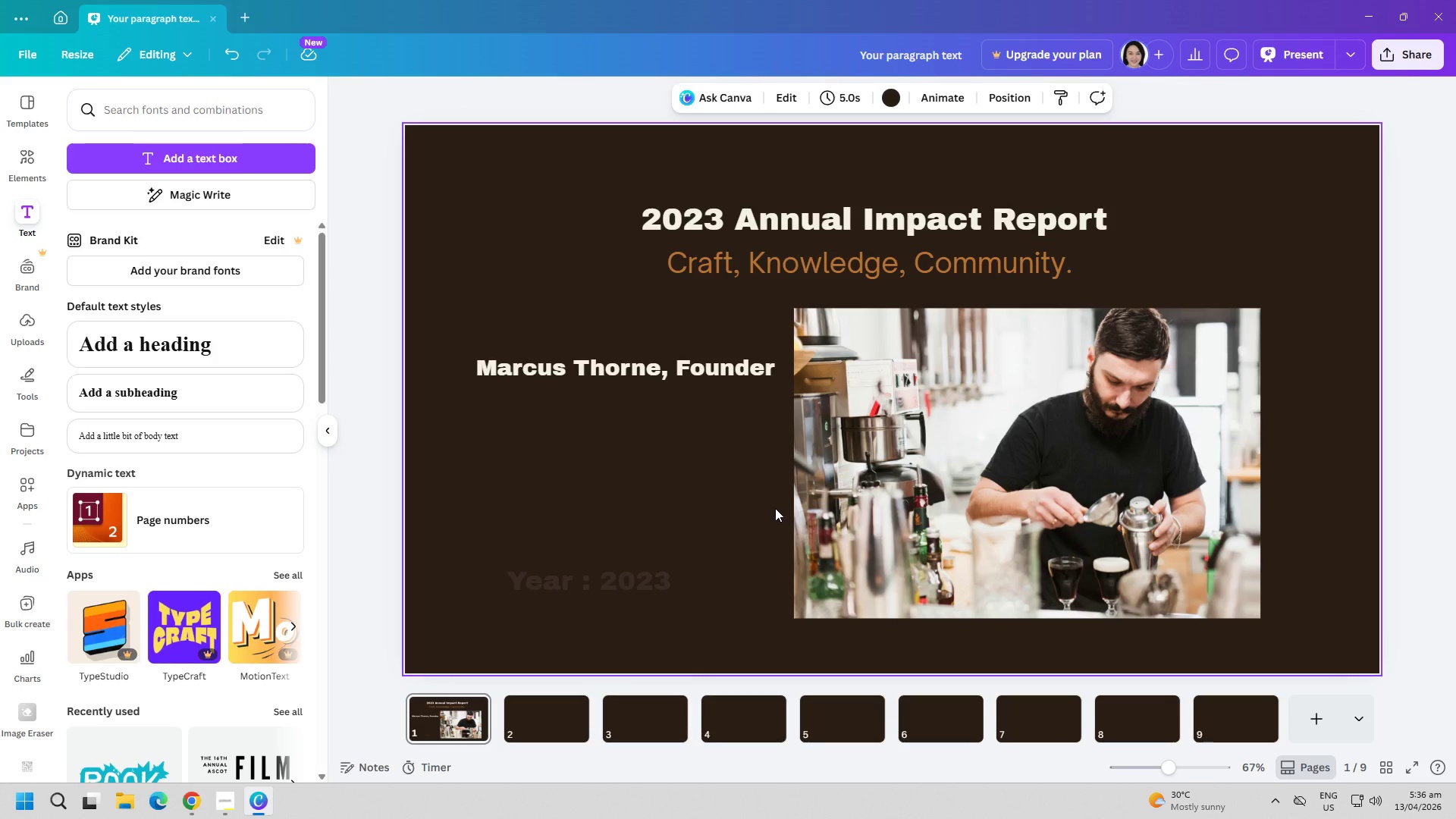 
left_click([191, 805])
 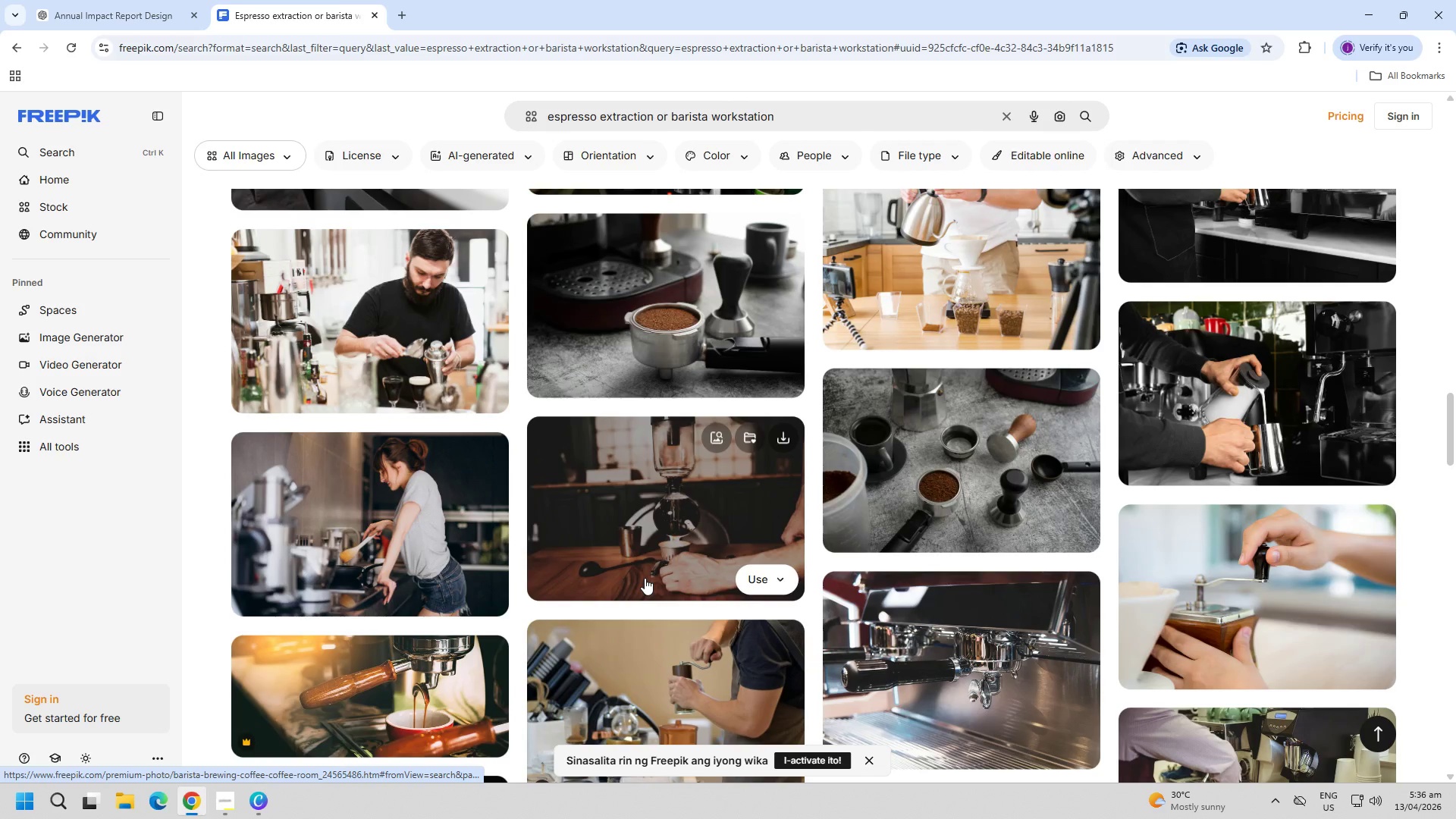 
scroll: coordinate [587, 564], scroll_direction: up, amount: 31.0
 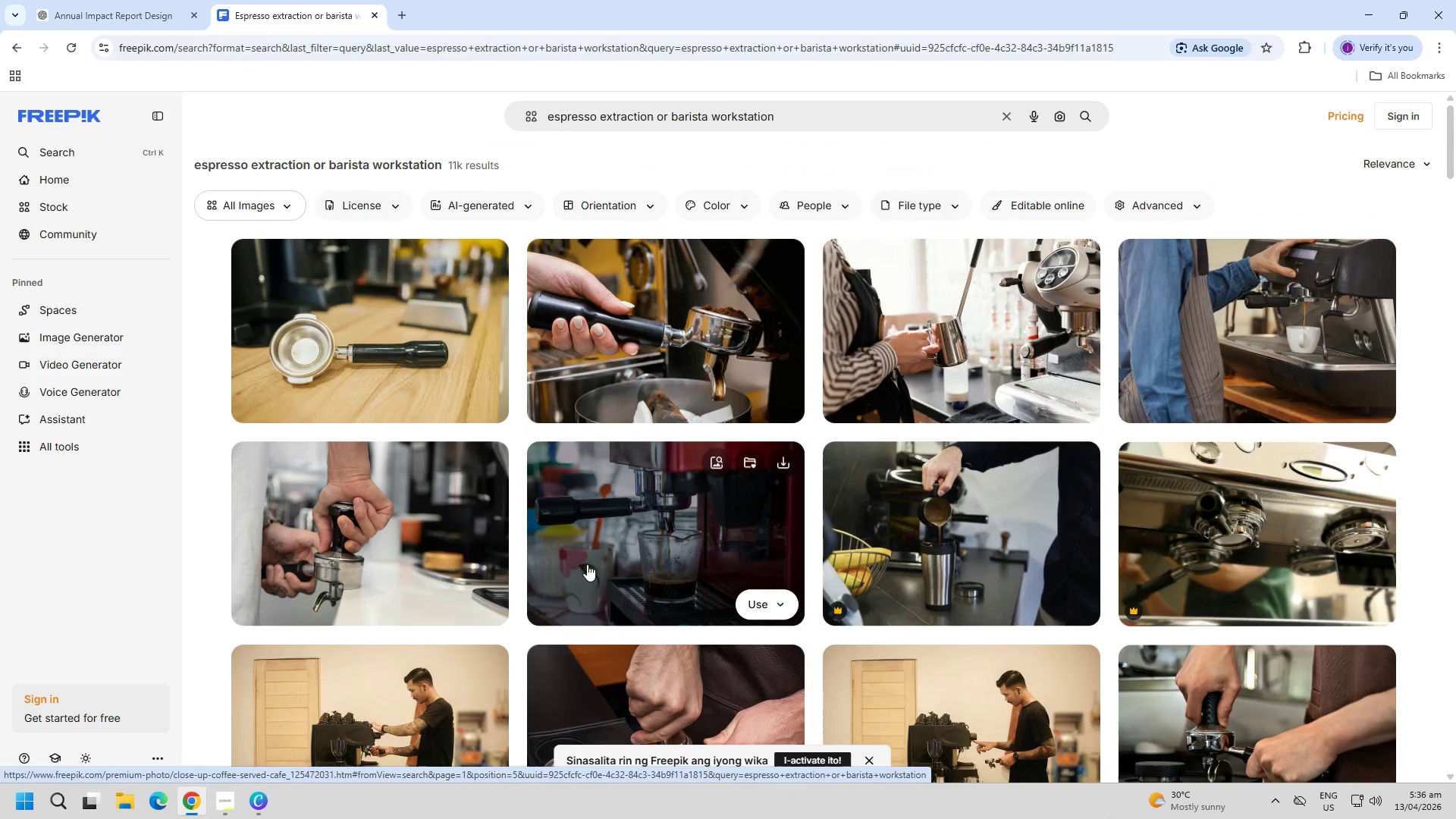 
left_click([1204, 344])
 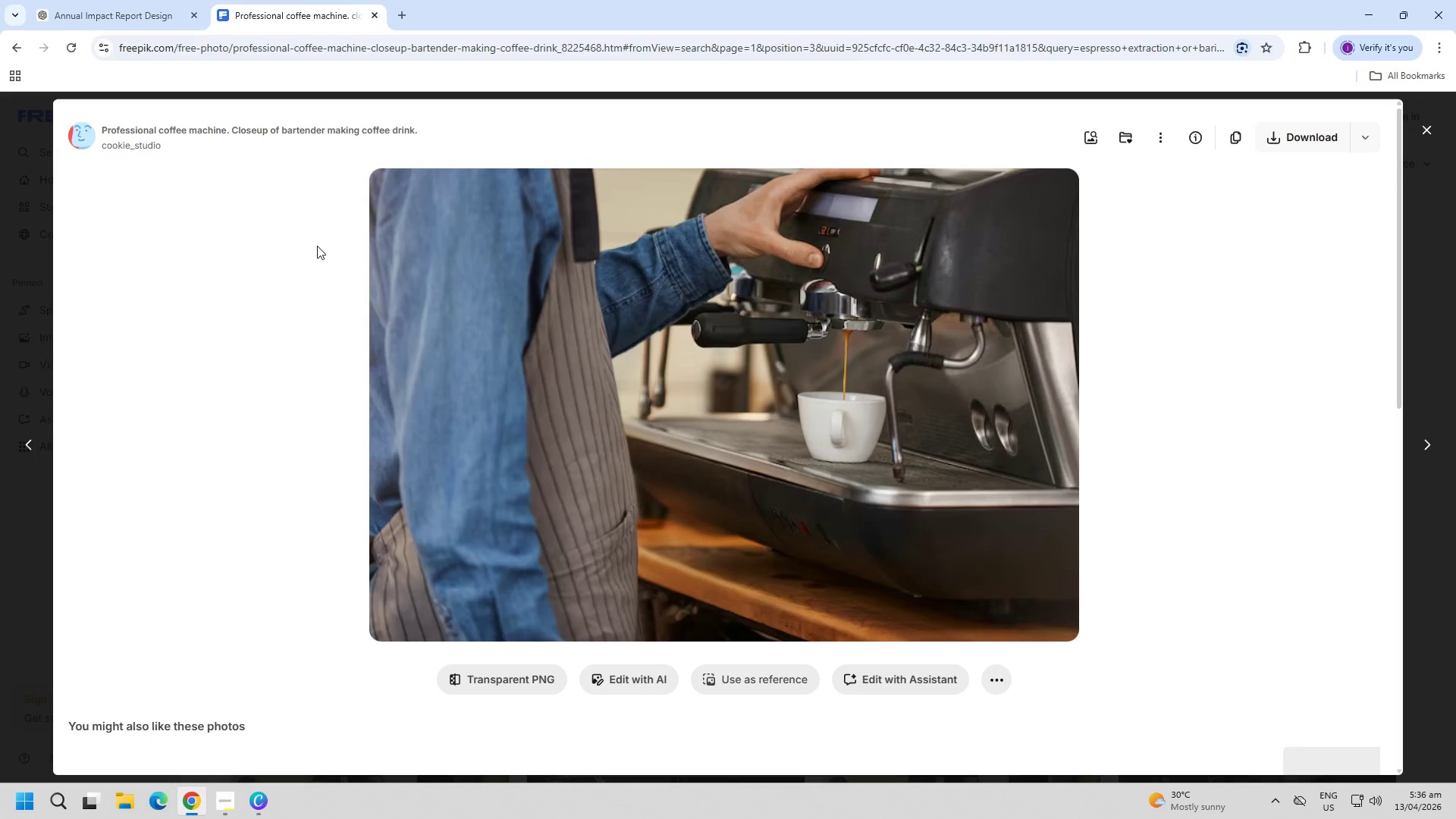 
key(PageDown)
 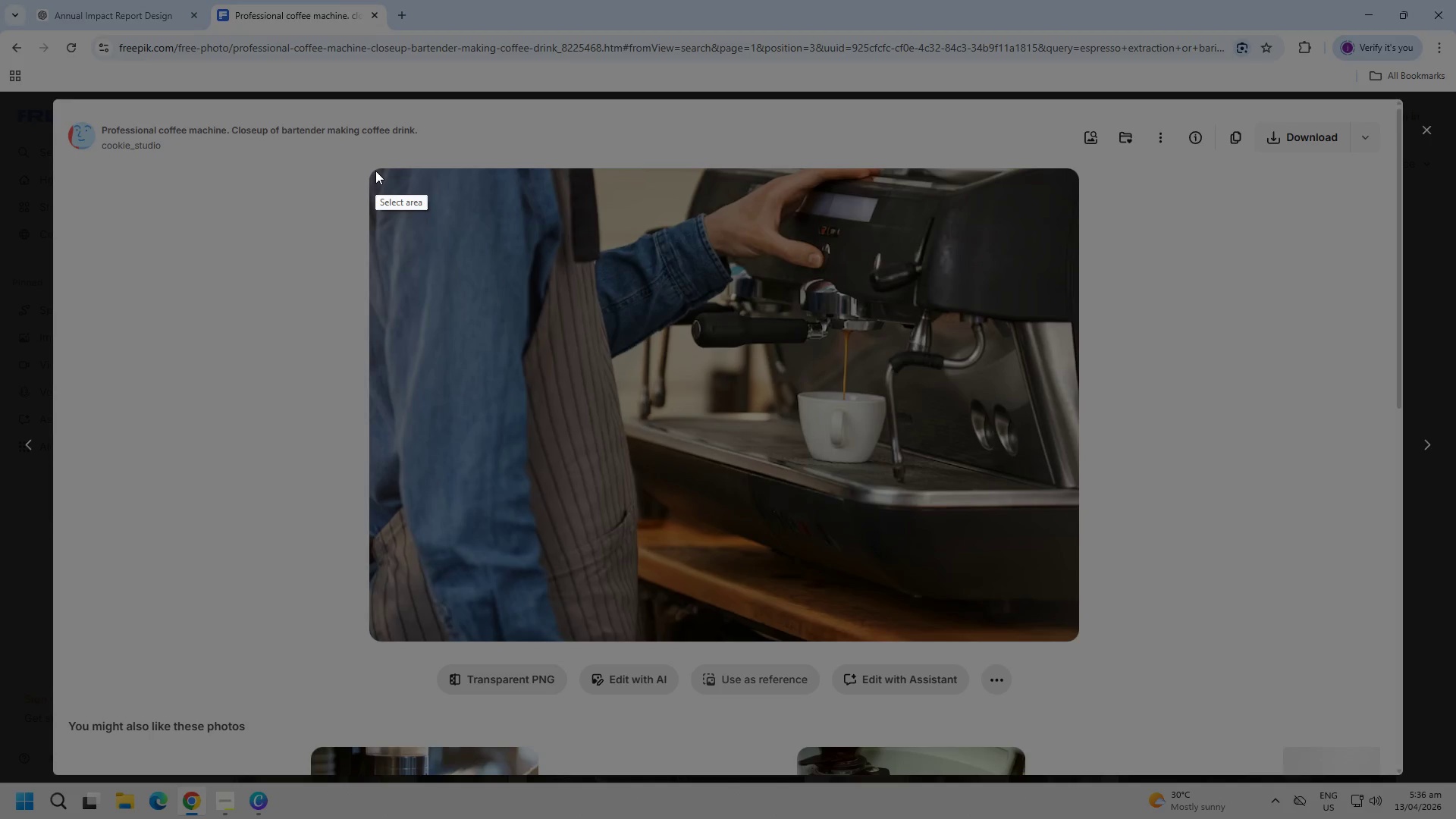 
left_click_drag(start_coordinate=[374, 171], to_coordinate=[1076, 639])
 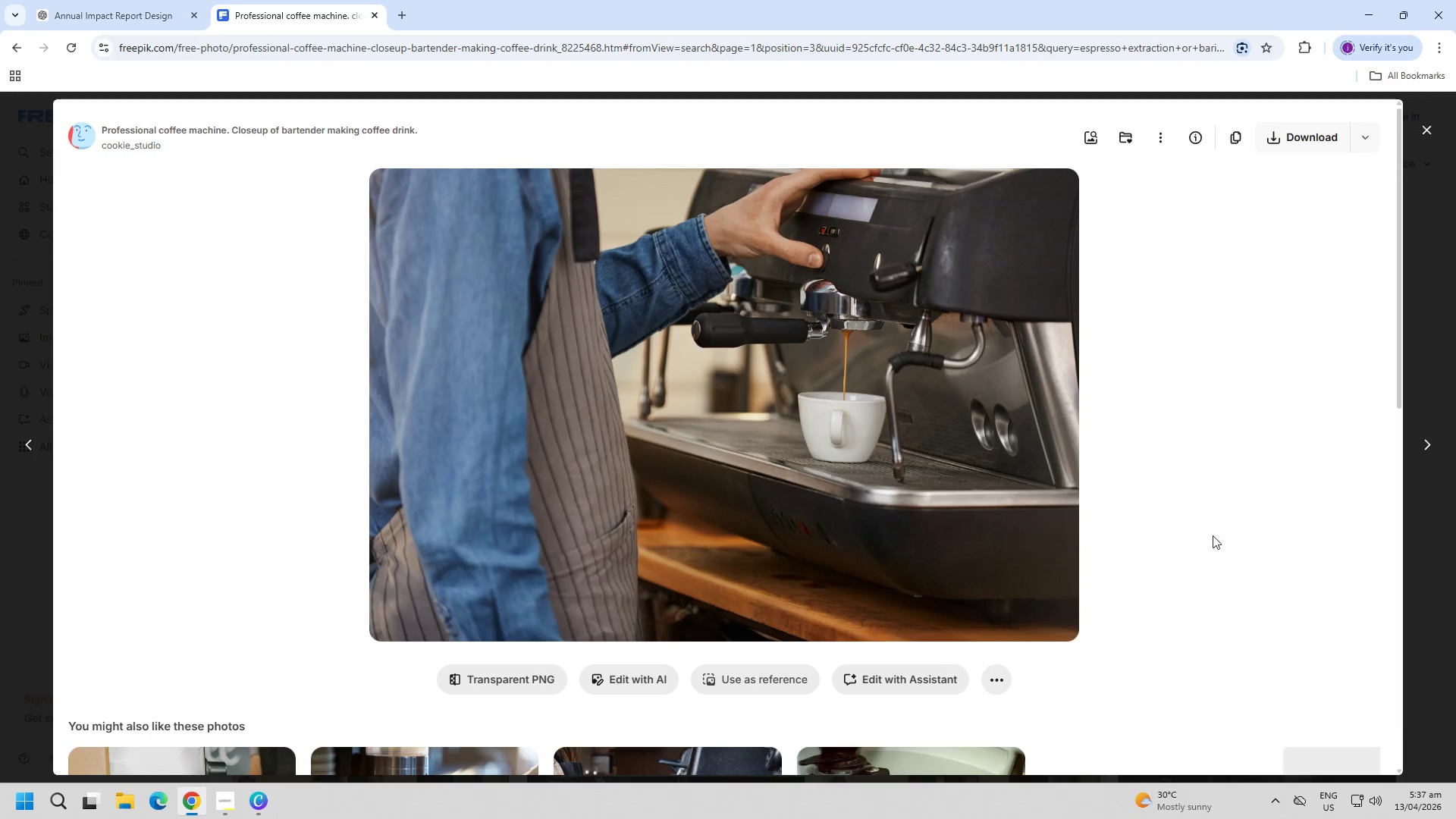 
key(Control+C)
 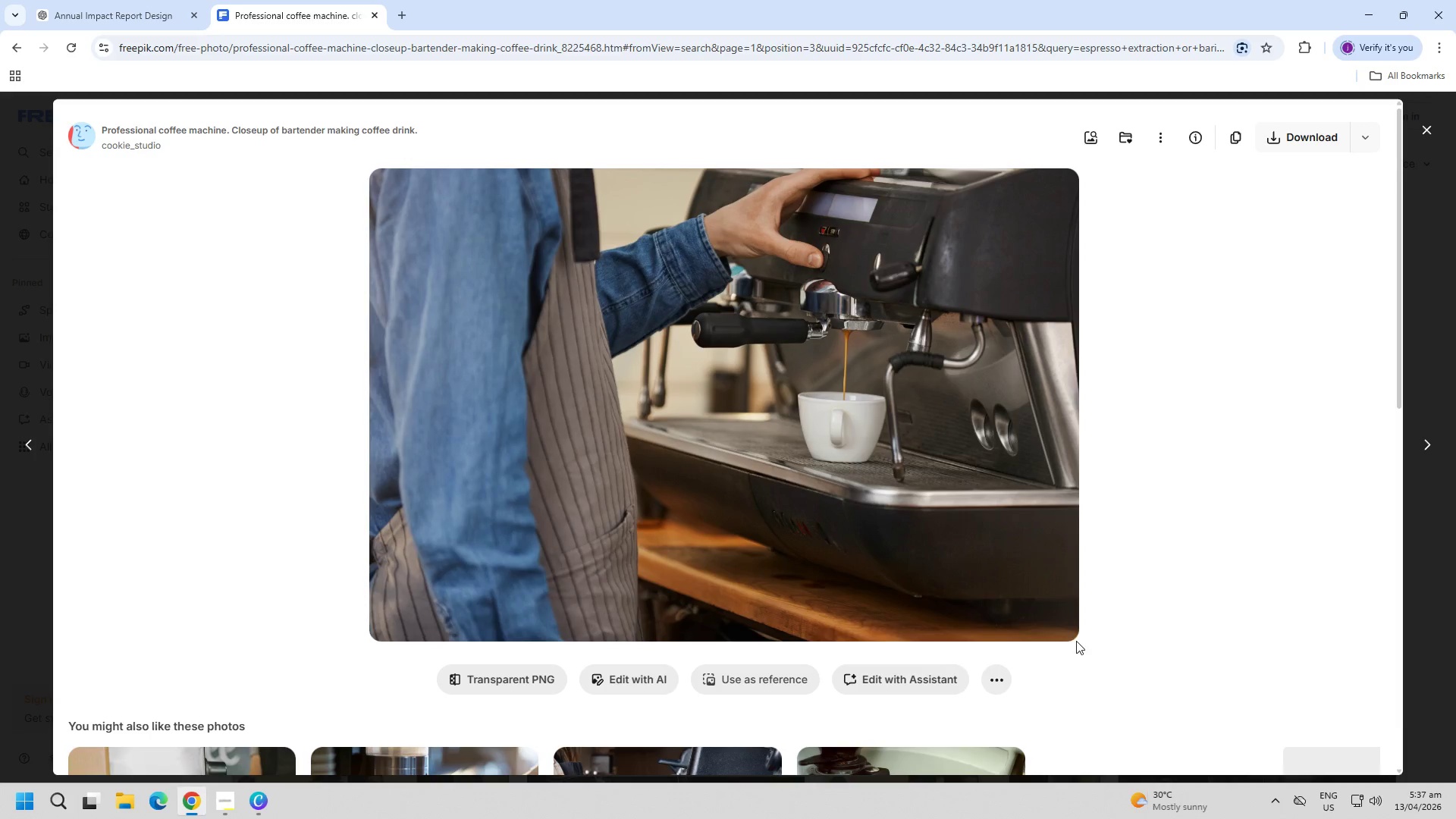 
key(Escape)
 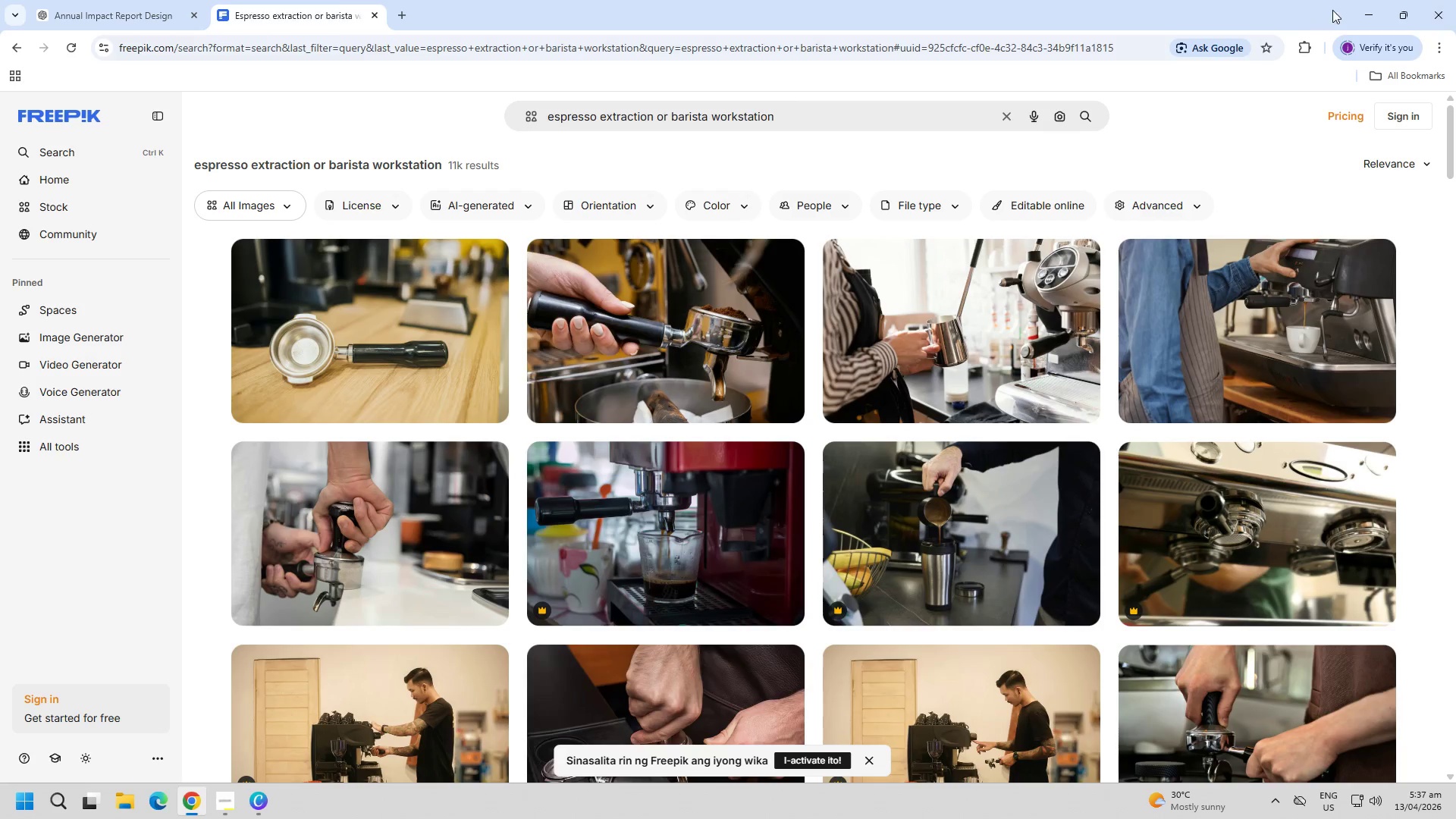 
left_click([1358, 9])
 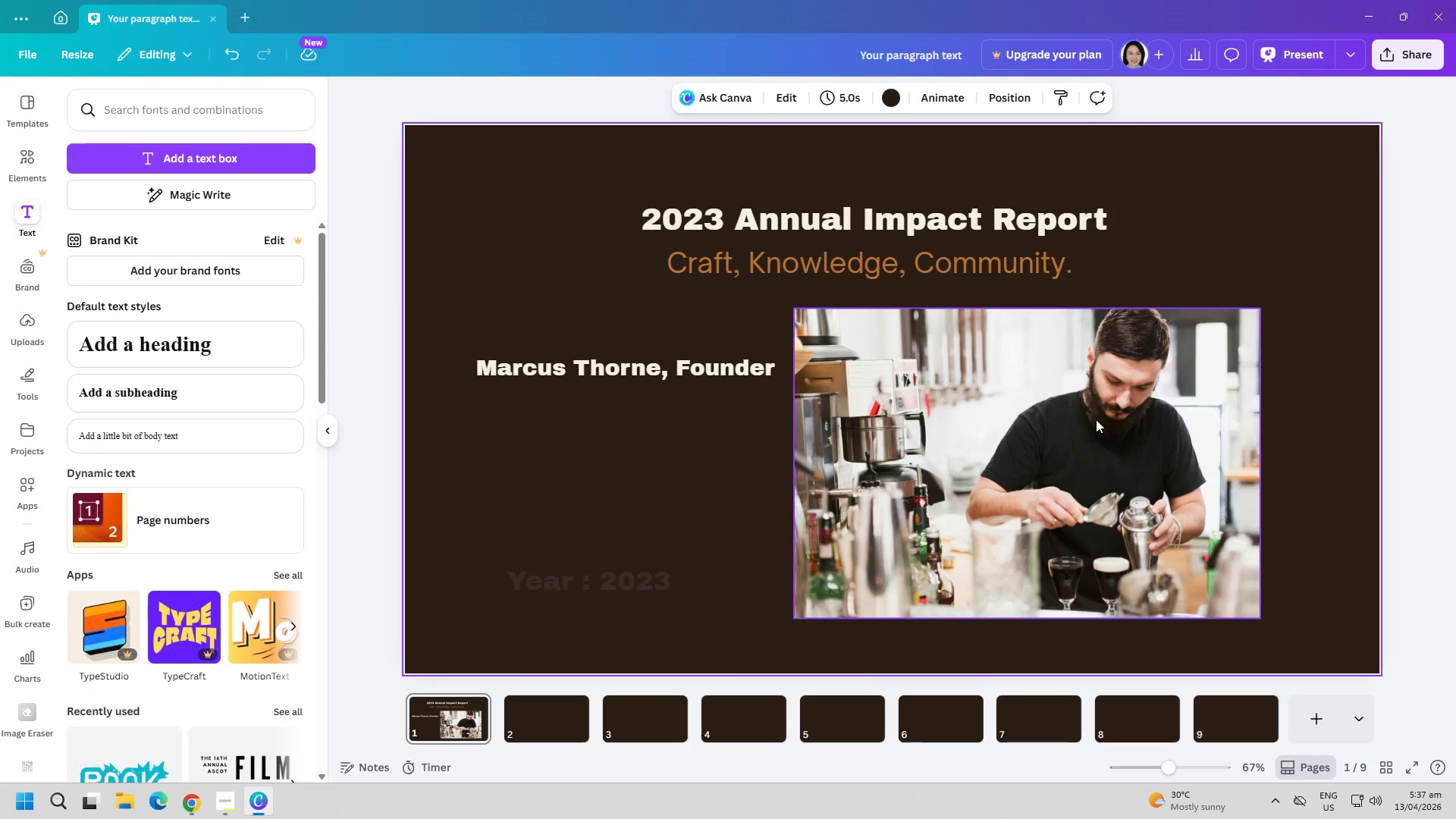 
left_click([1056, 472])
 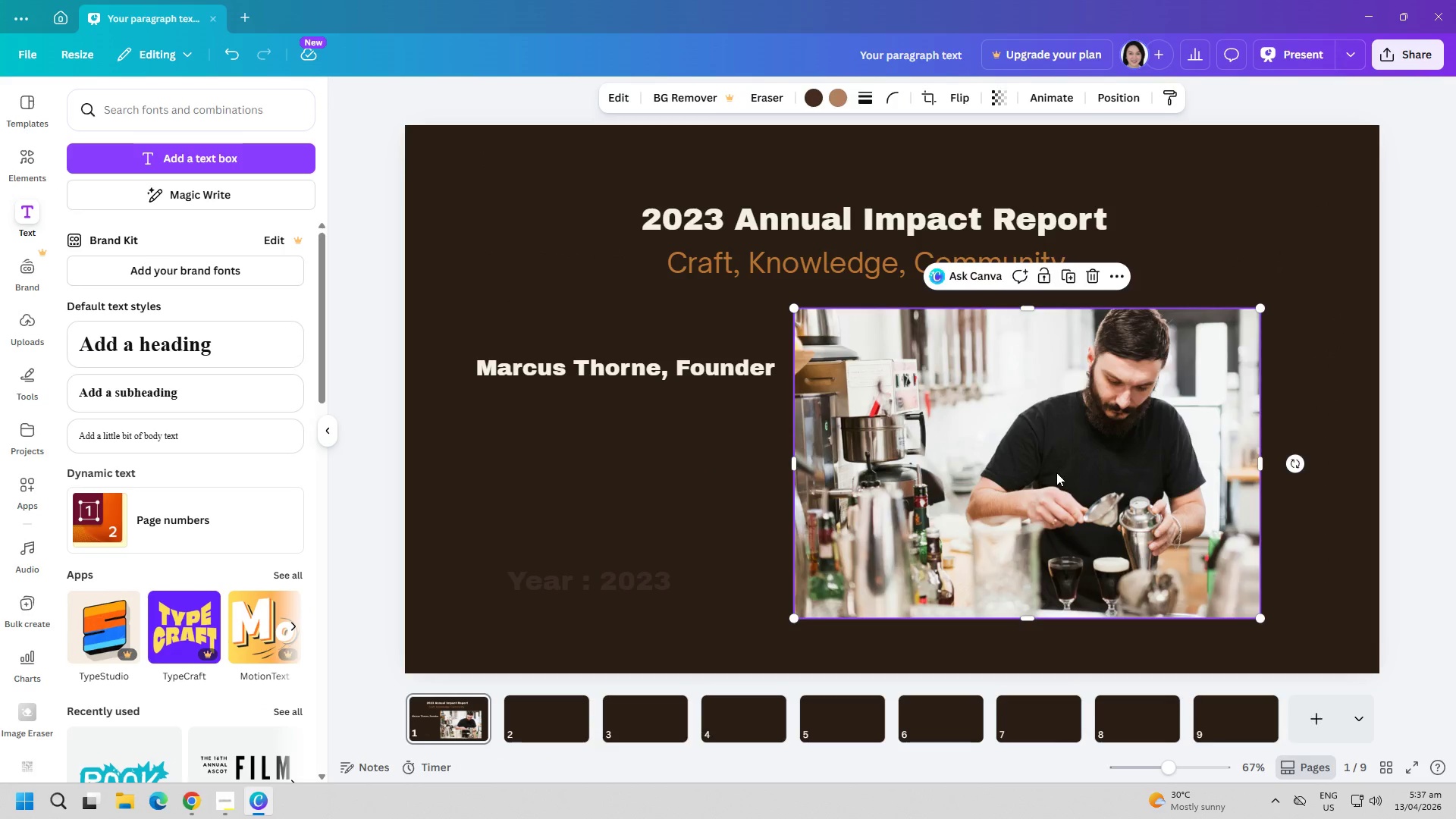 
key(Delete)
 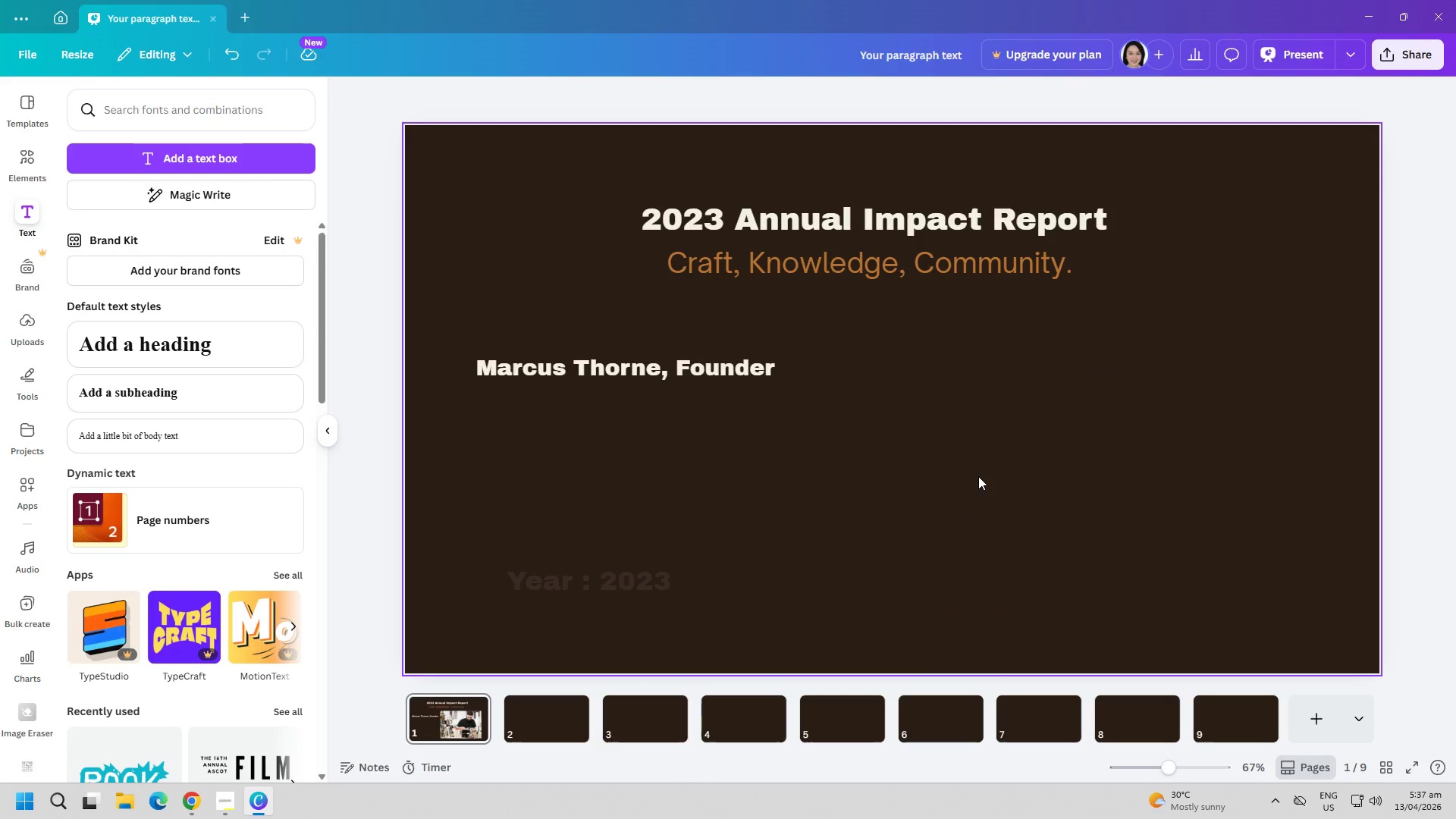 
left_click([978, 476])
 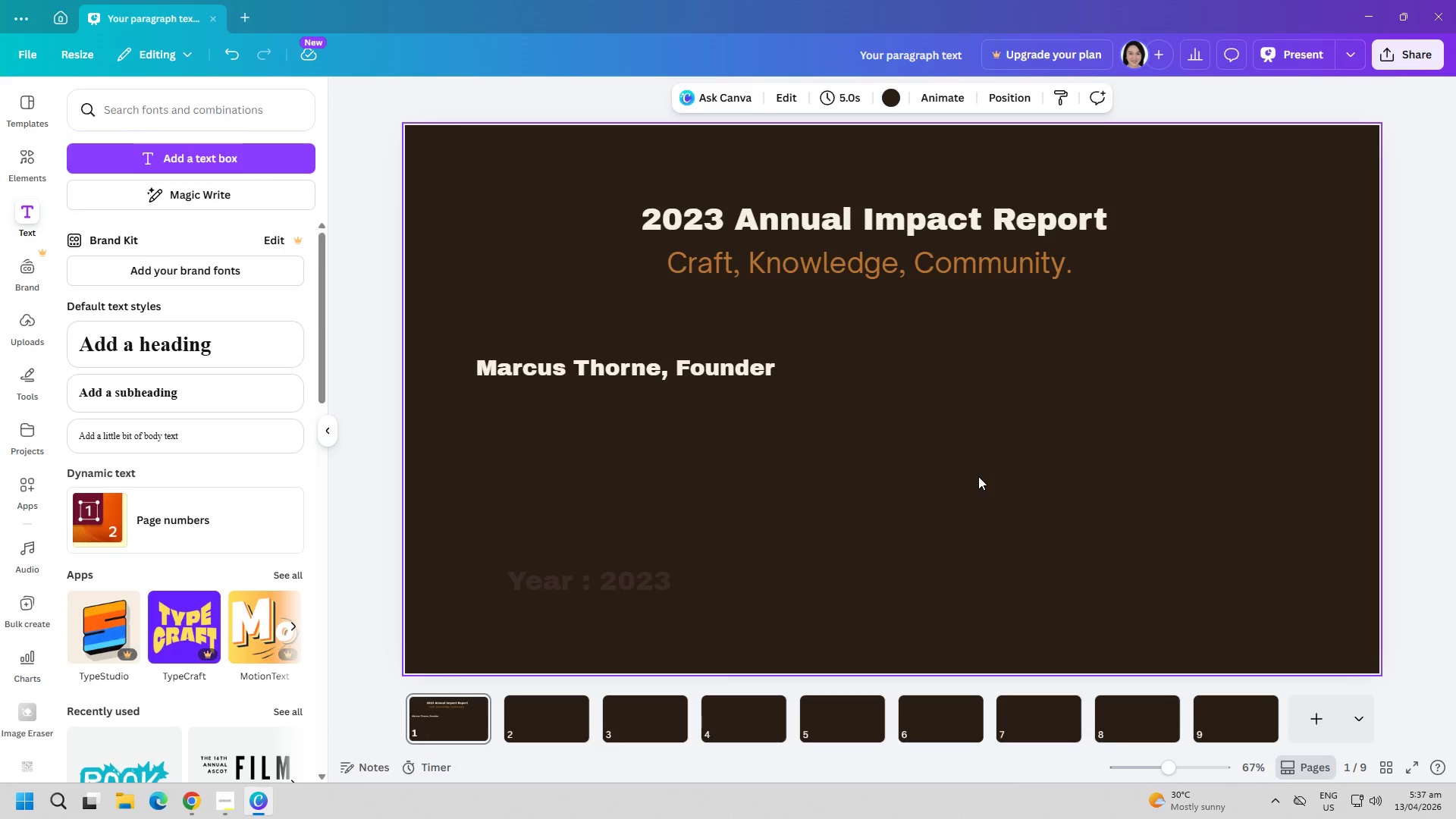 
key(Control+ControlLeft)
 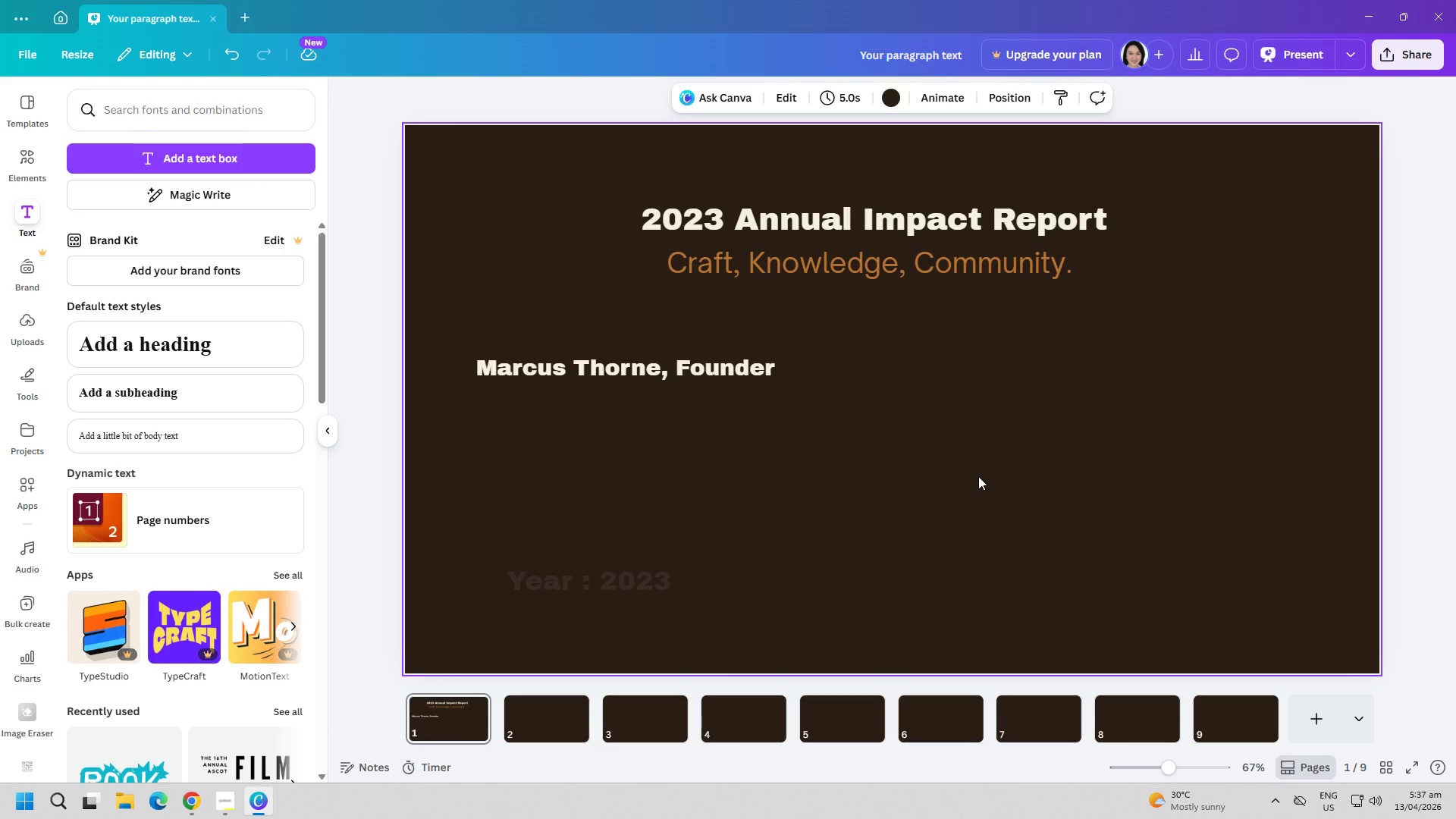 
key(Control+V)
 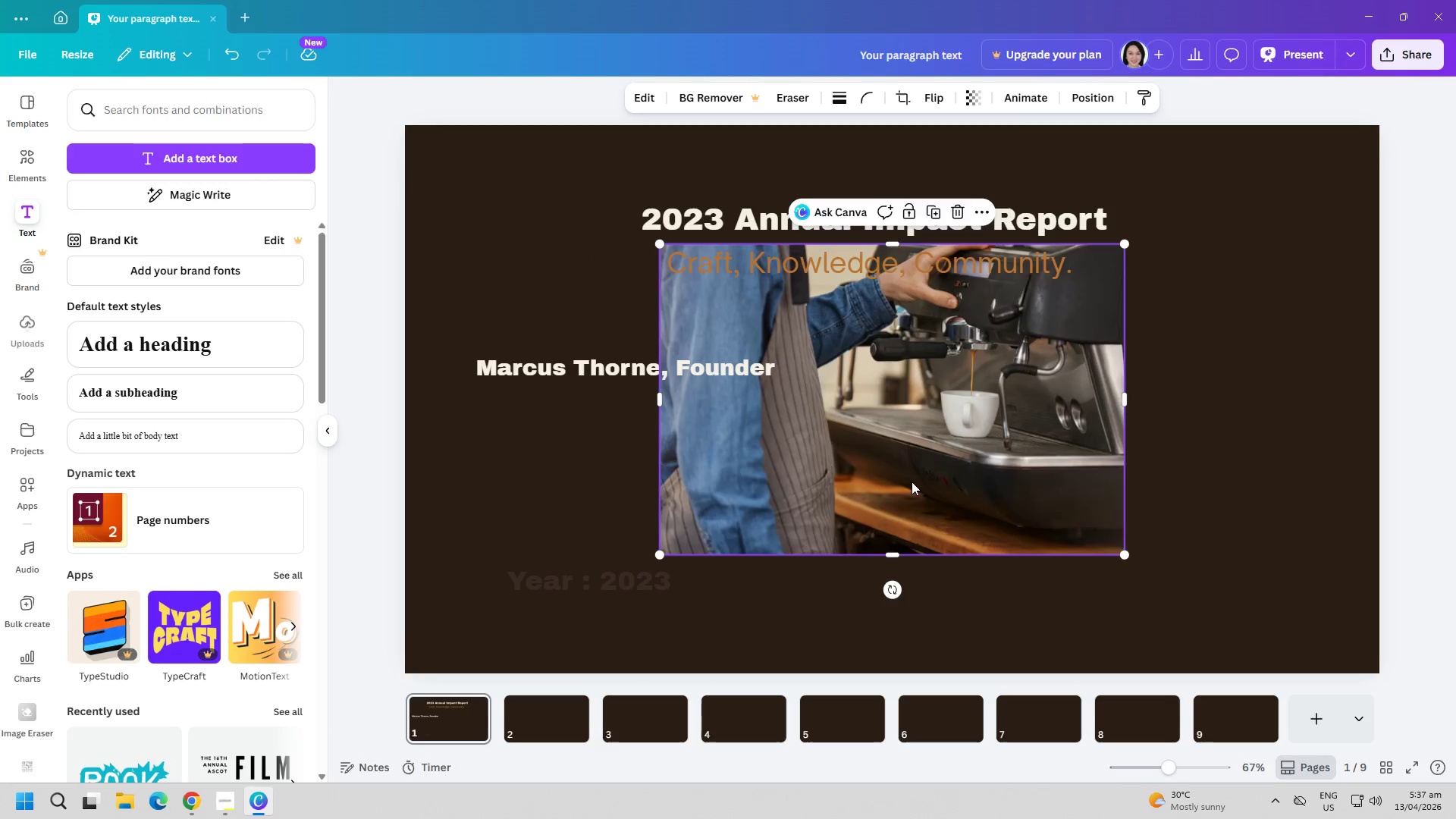 
left_click_drag(start_coordinate=[884, 471], to_coordinate=[1048, 530])
 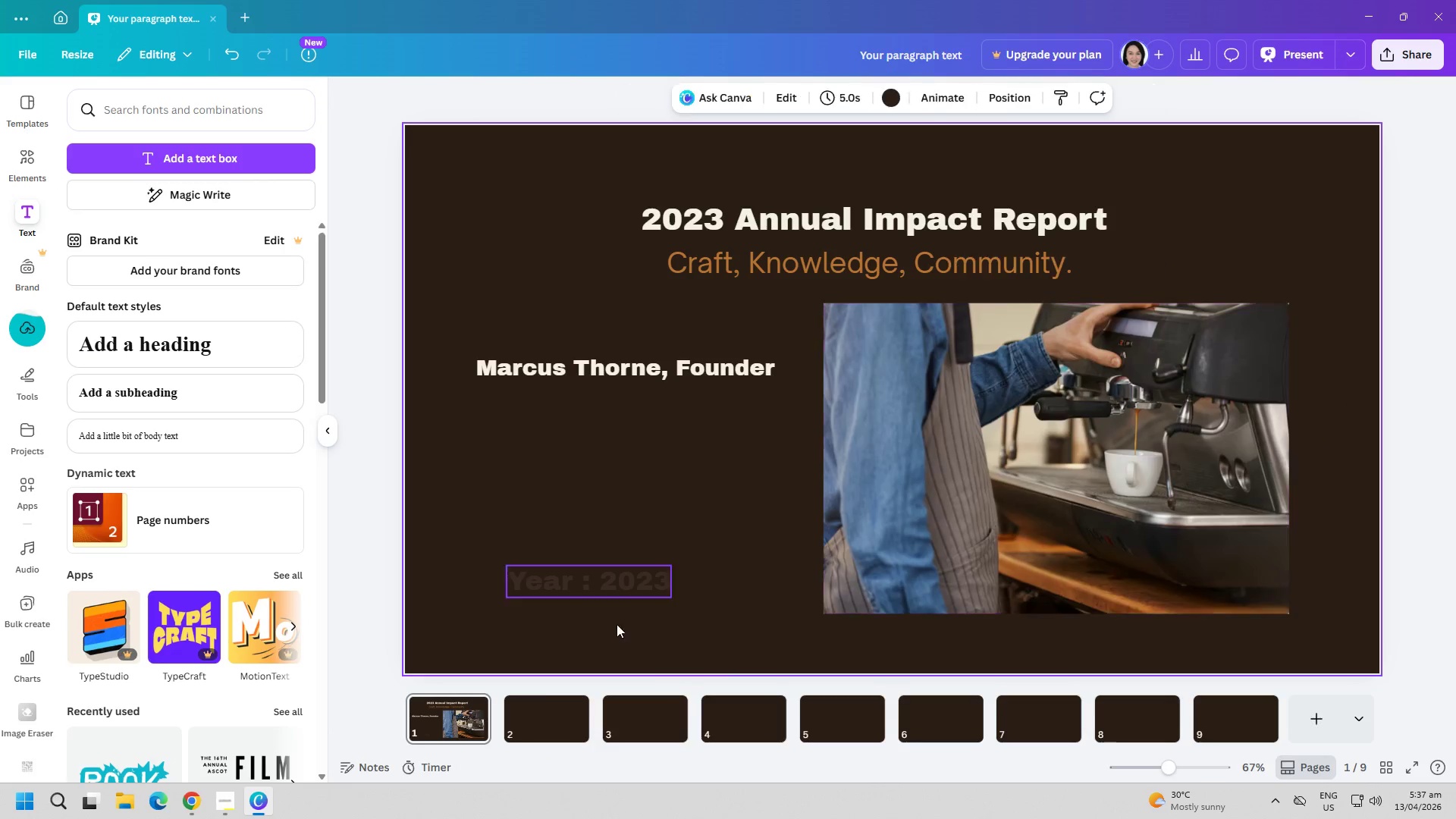 
double_click([533, 704])
 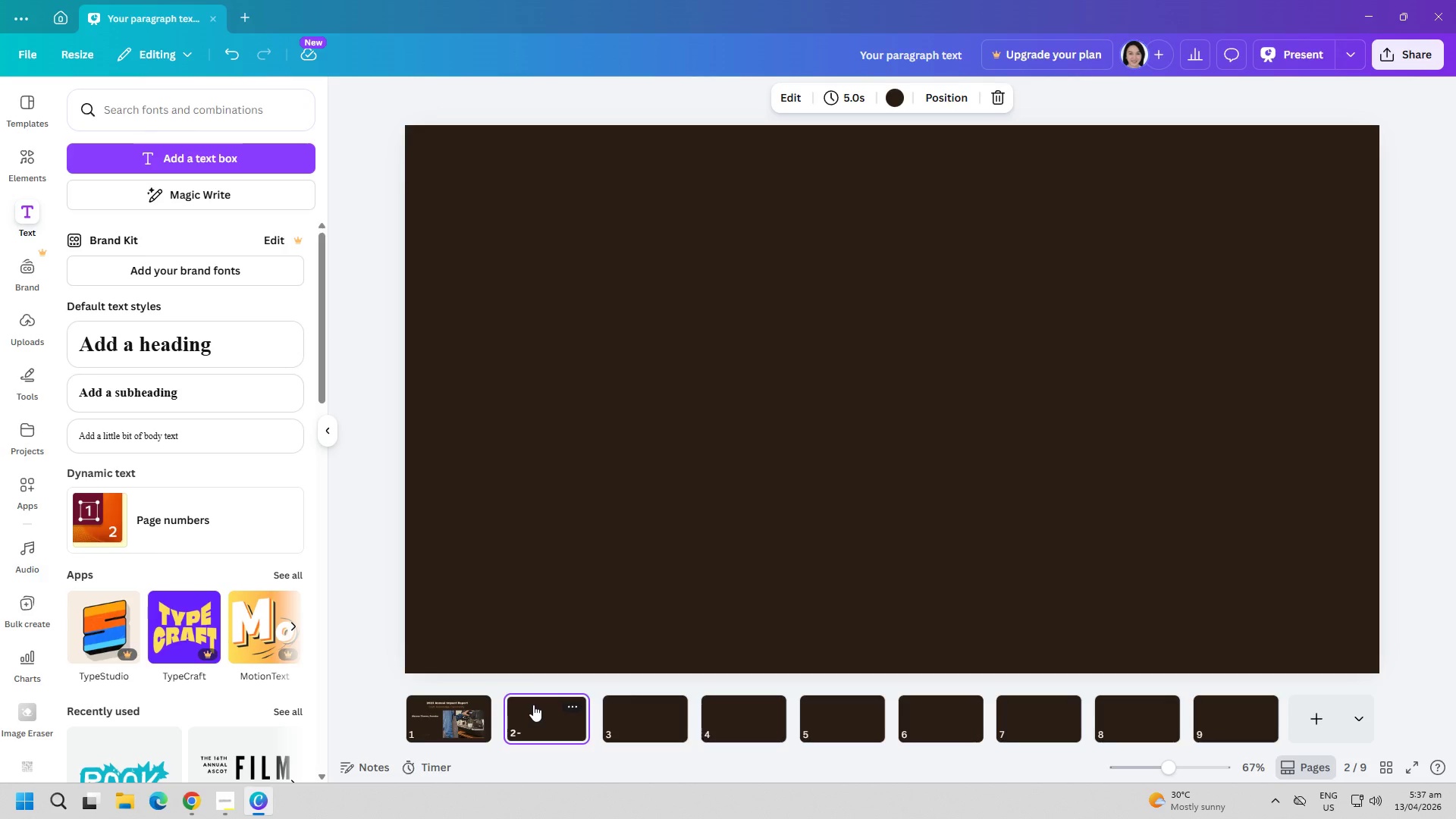 
wait(10.52)
 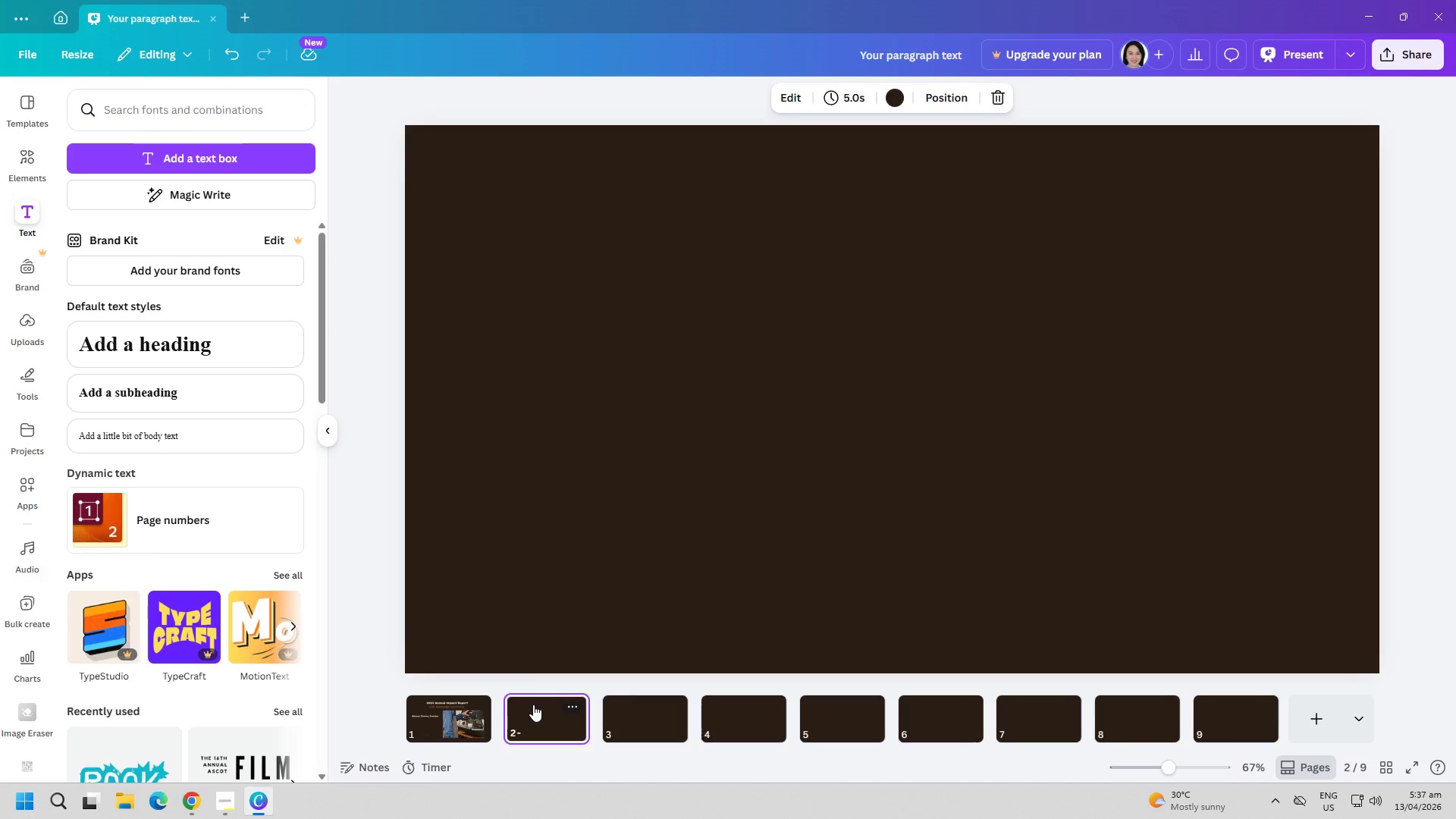 
left_click([235, 159])
 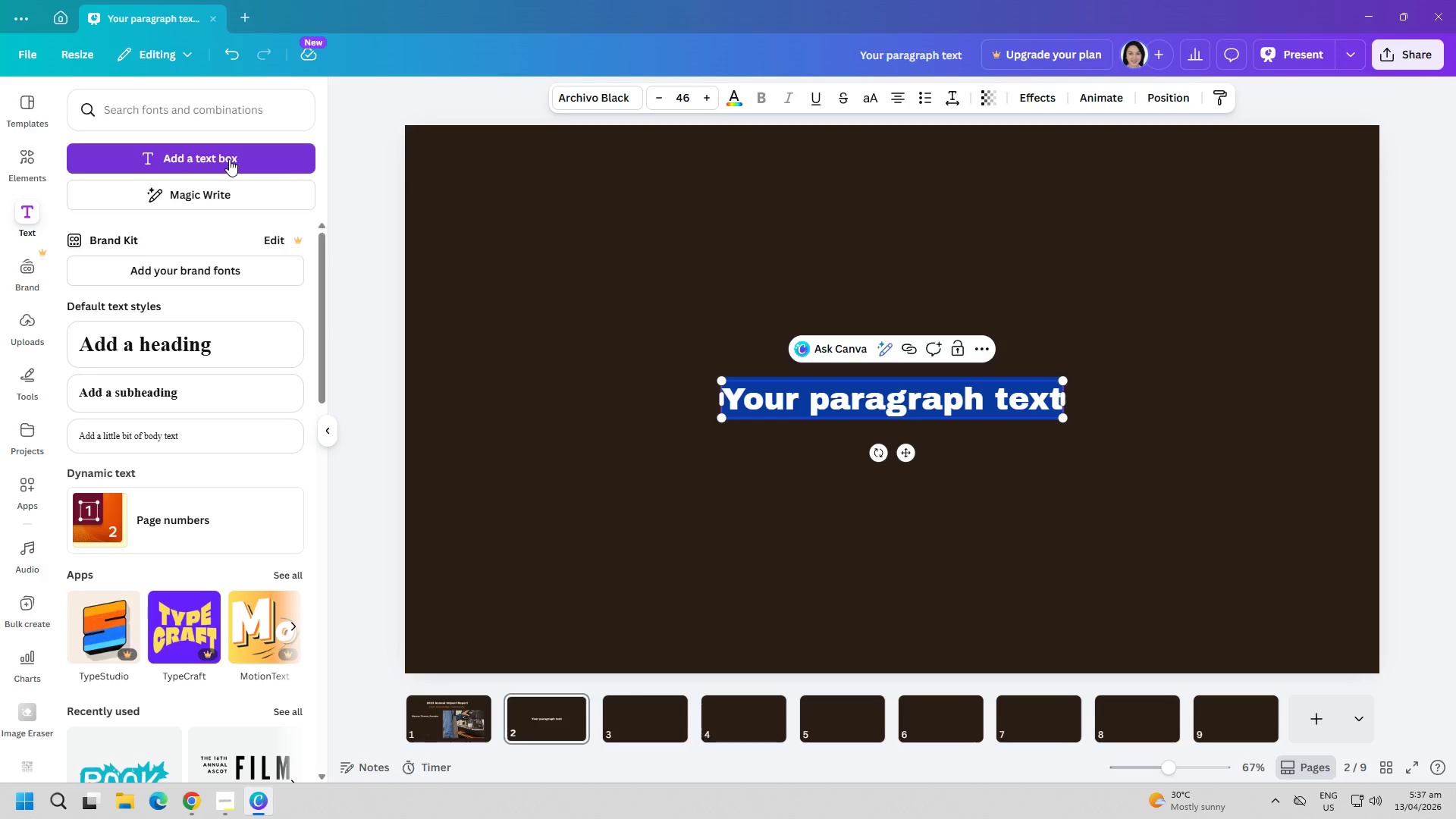 
type(Mission Statement)
 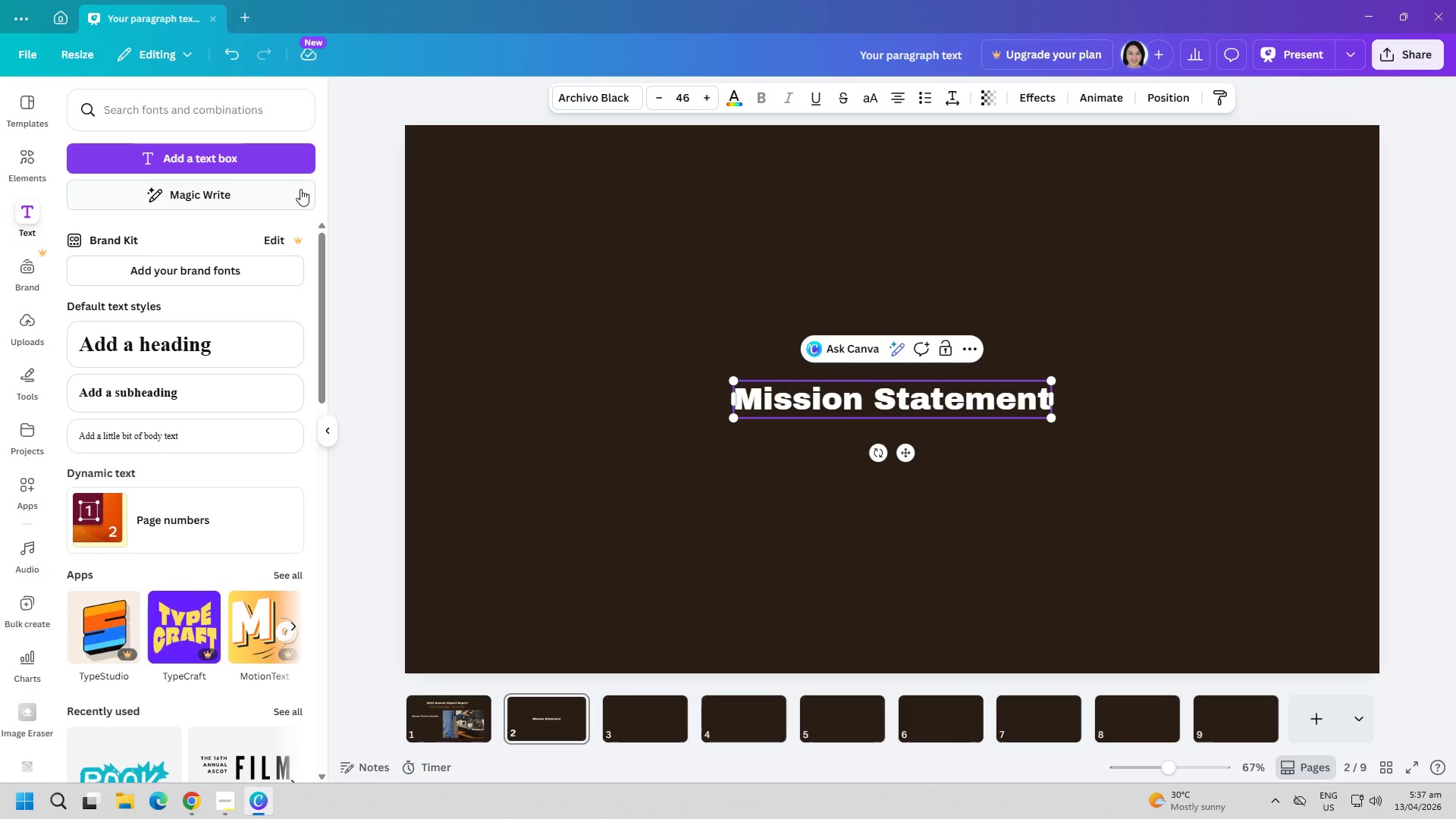 
key(Control+ControlLeft)
 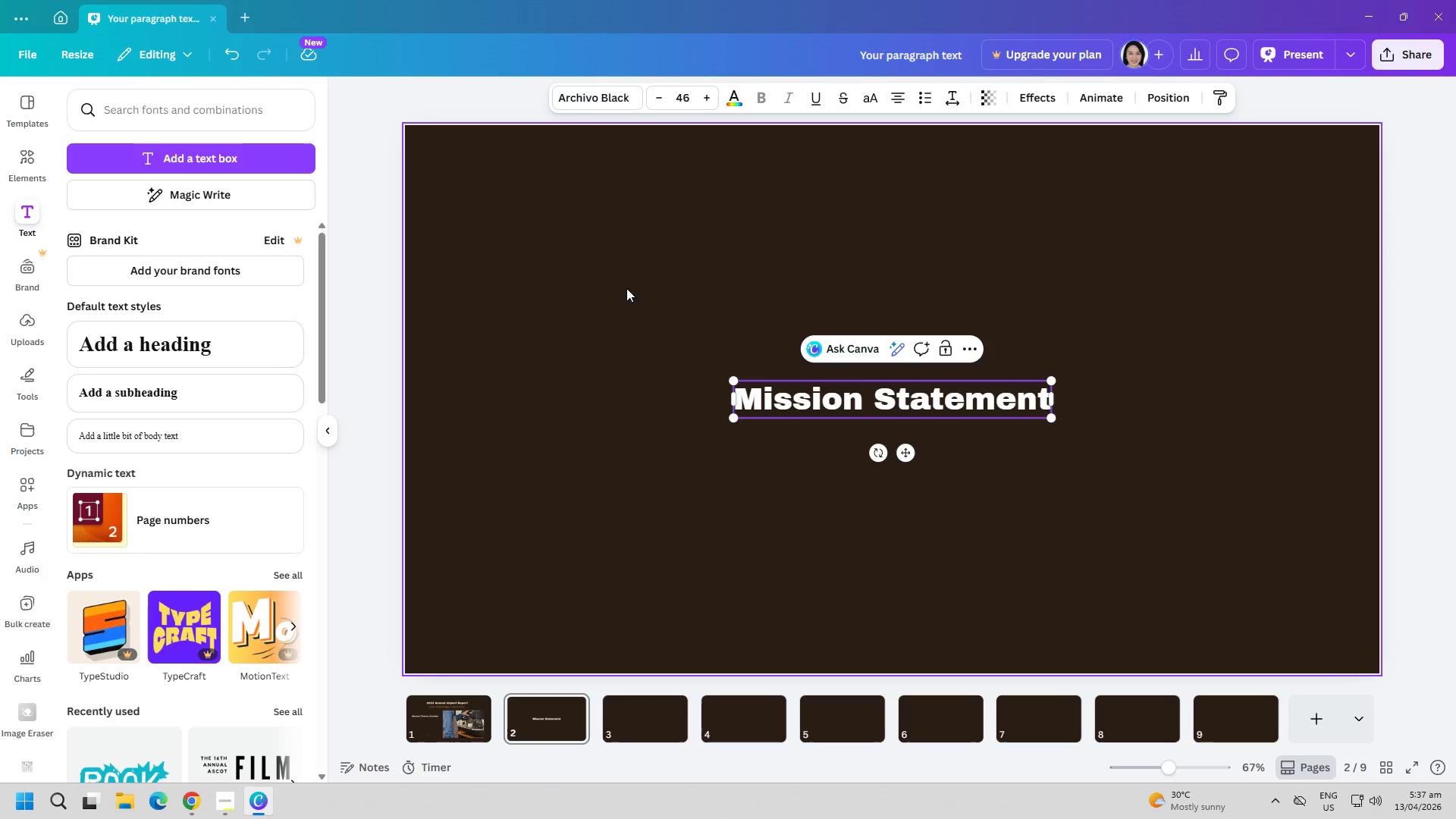 
key(Control+A)
 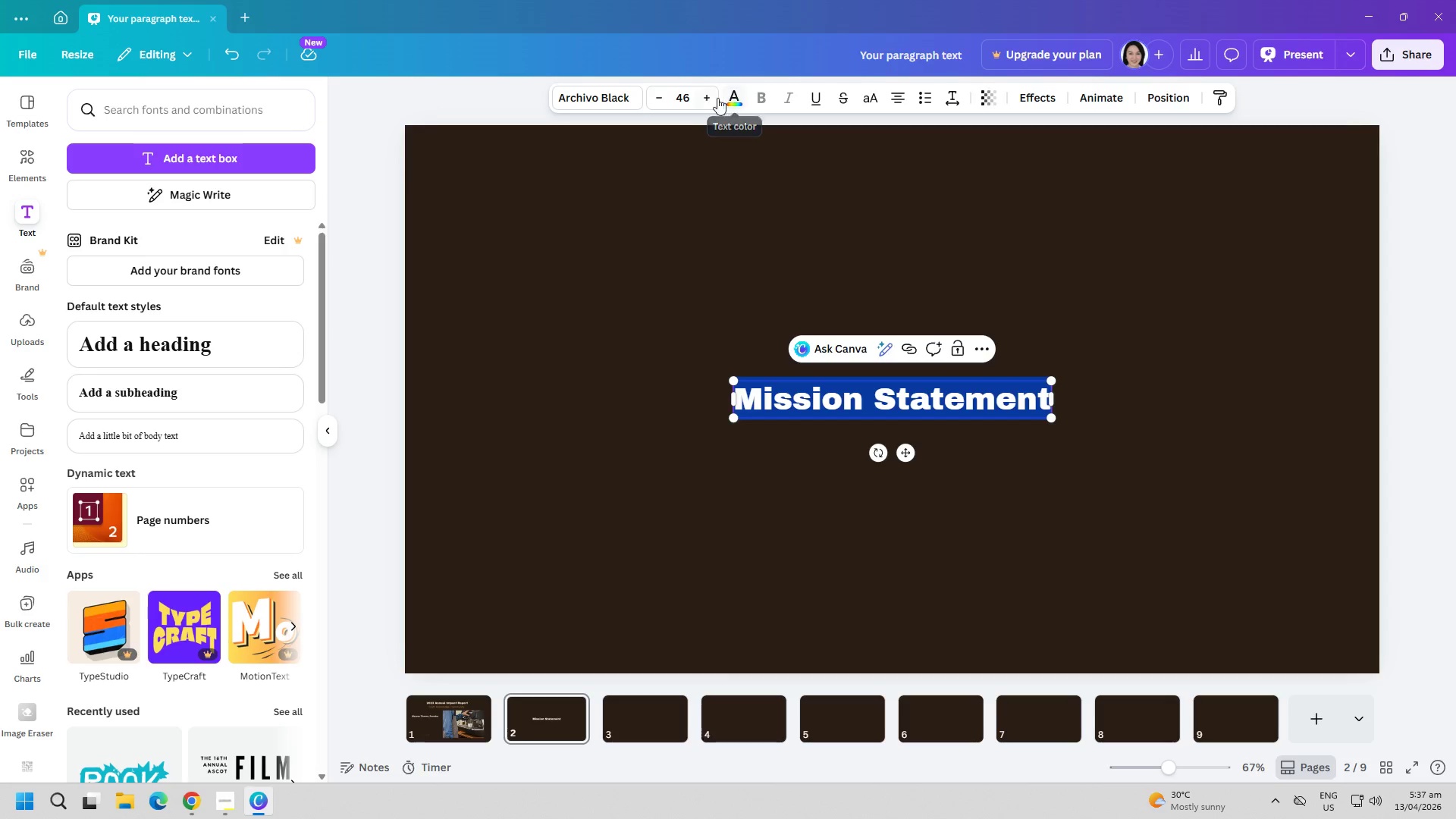 
left_click([737, 96])
 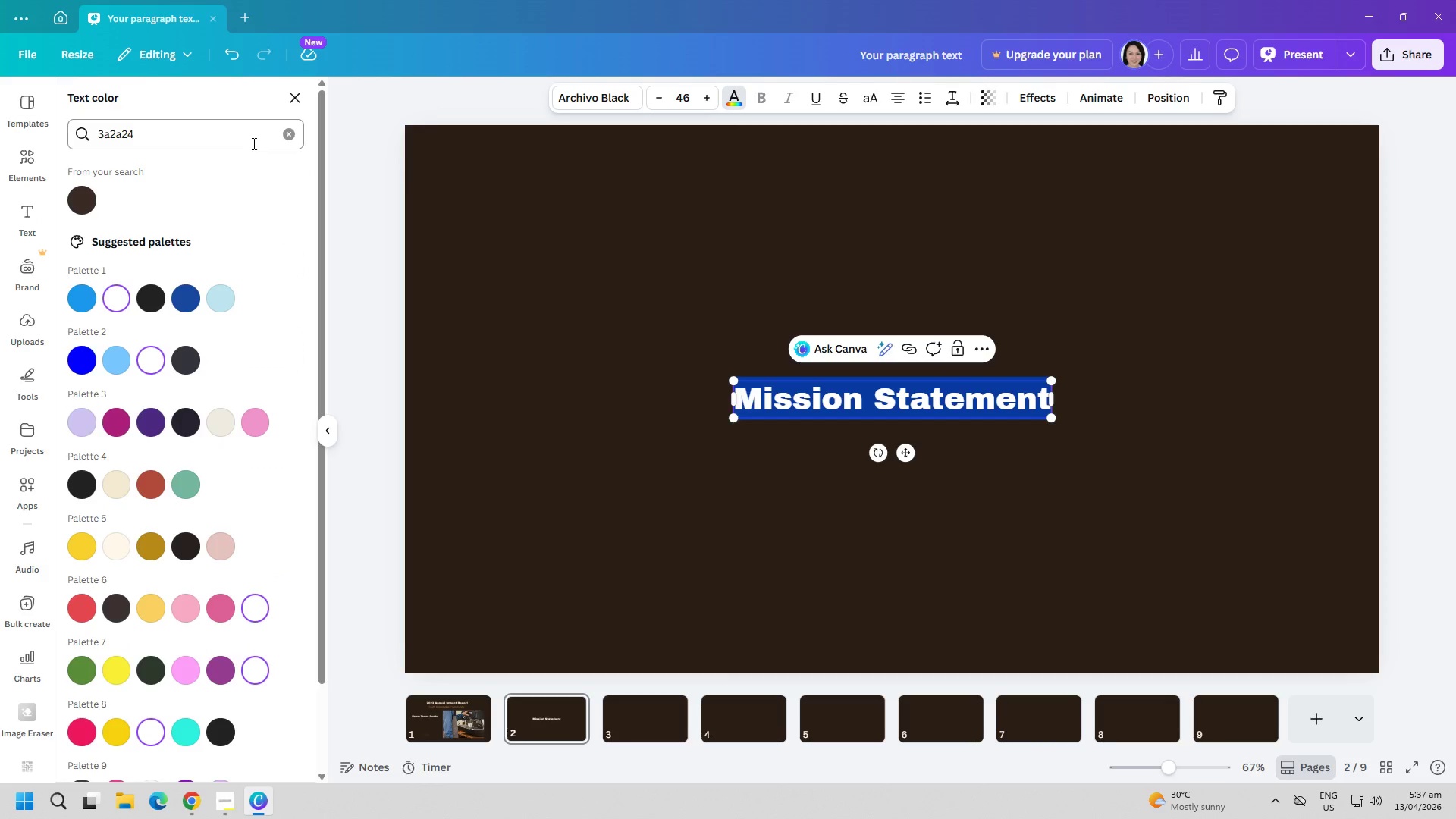 
left_click([292, 135])
 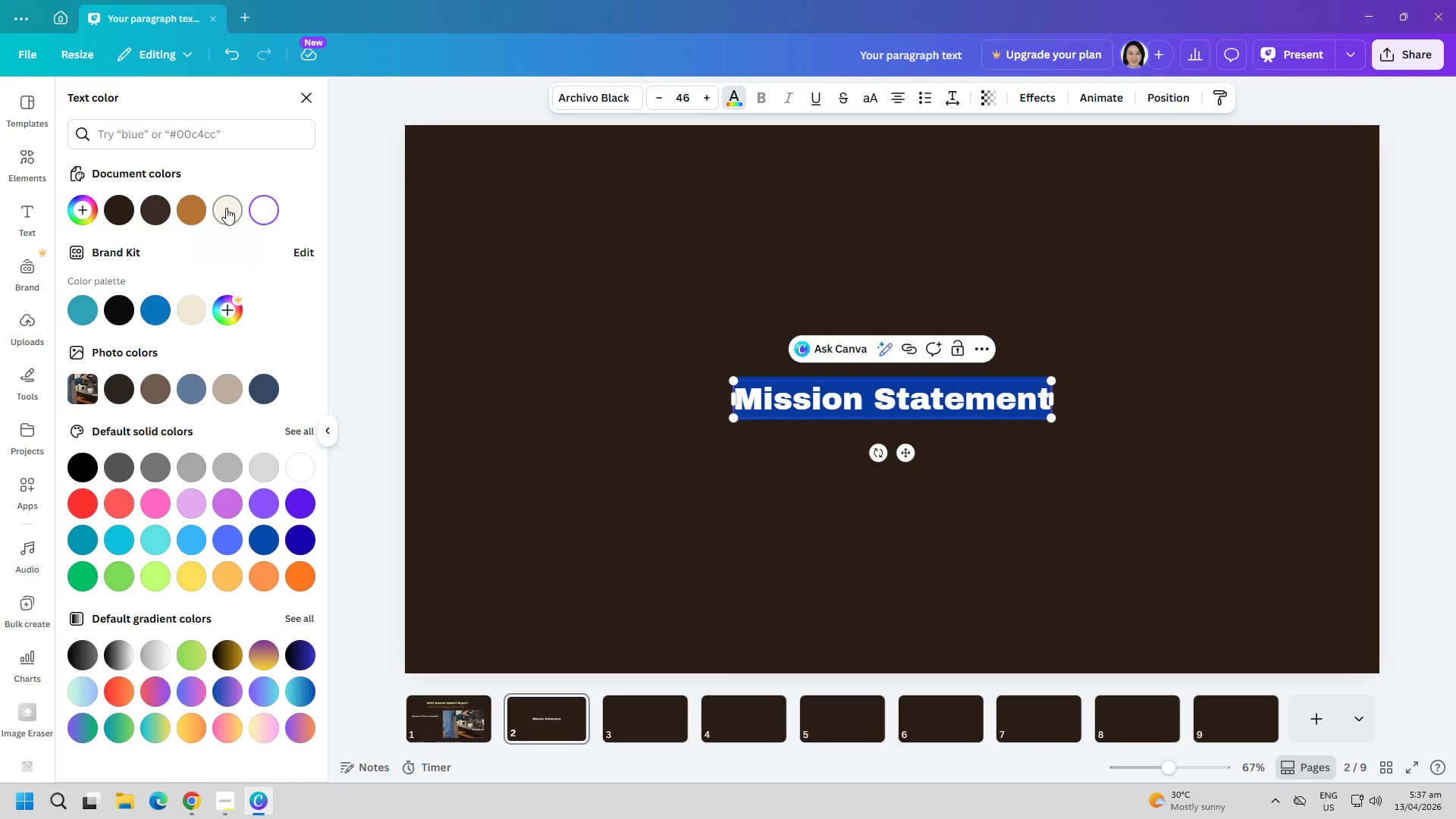 
double_click([763, 501])
 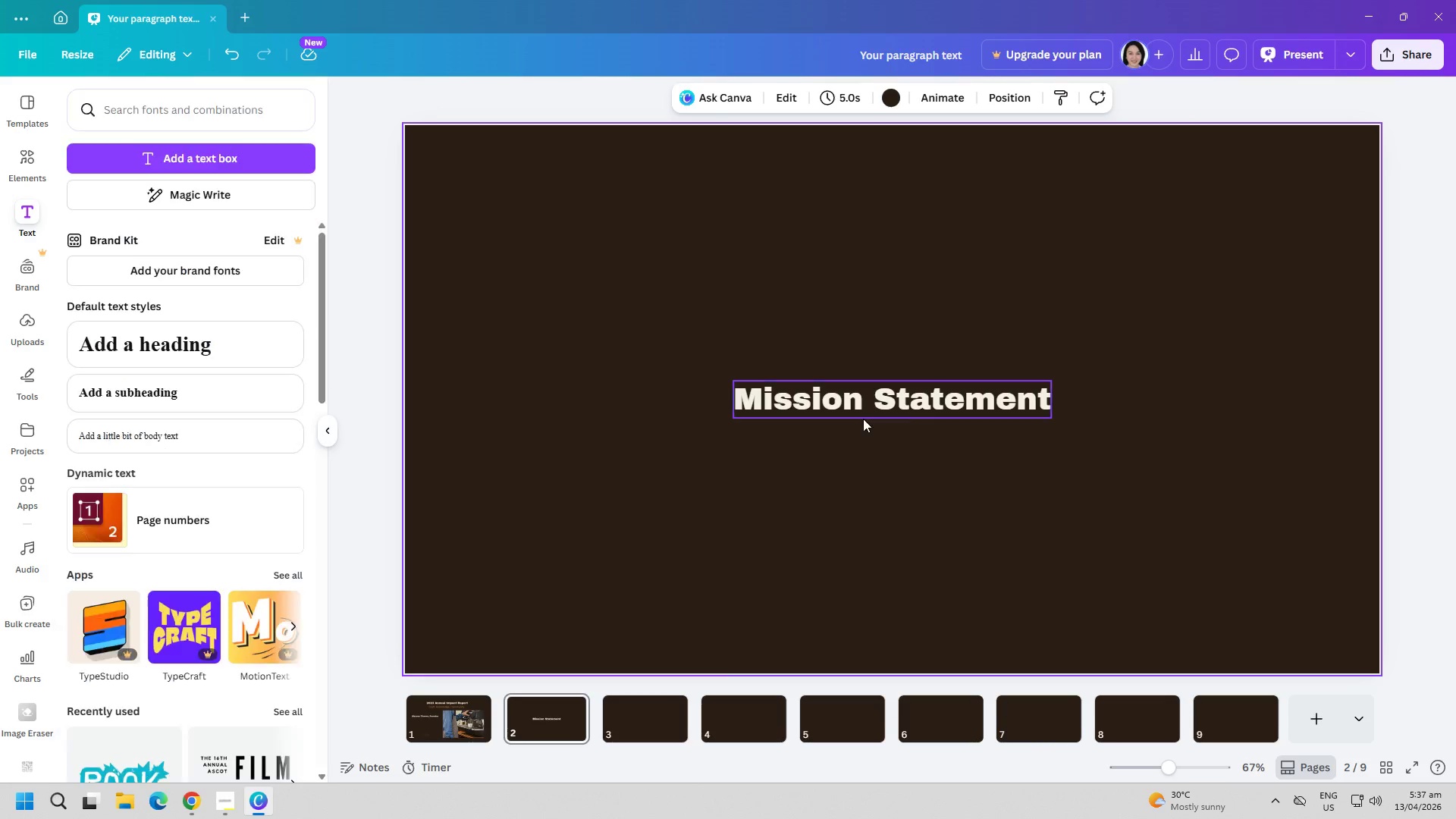 
left_click_drag(start_coordinate=[863, 419], to_coordinate=[874, 338])
 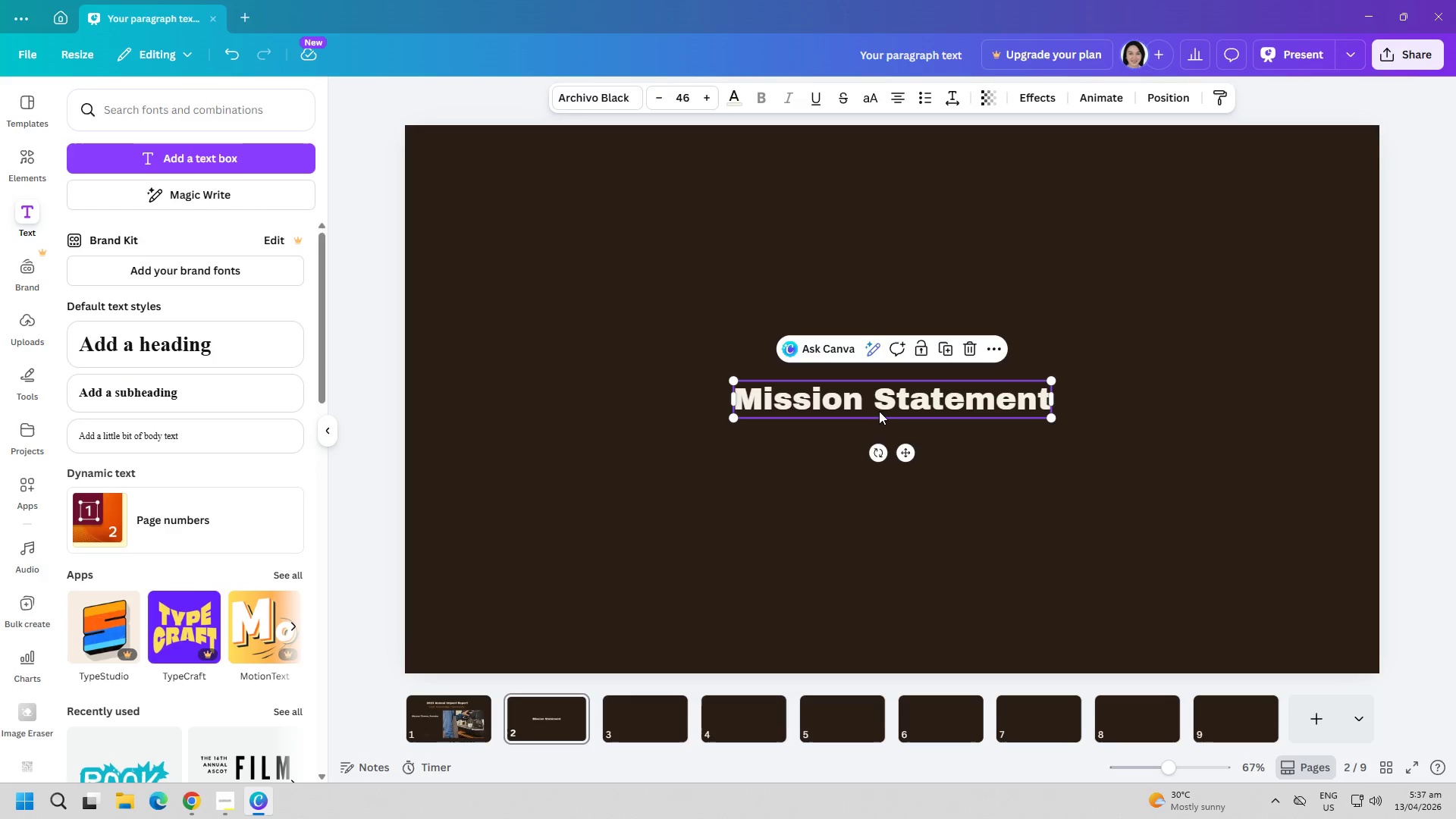 
left_click([882, 243])
 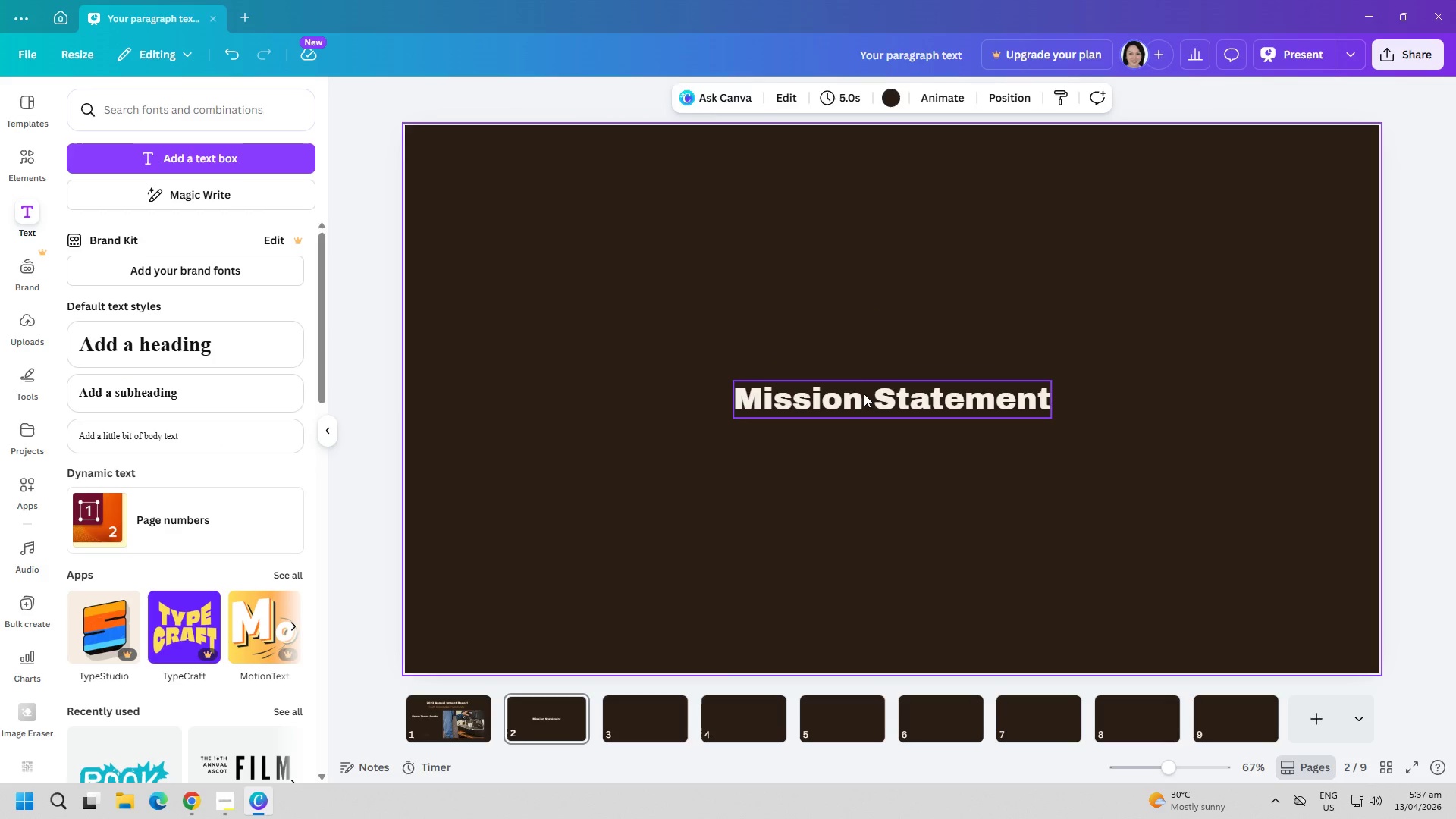 
left_click_drag(start_coordinate=[864, 394], to_coordinate=[860, 212])
 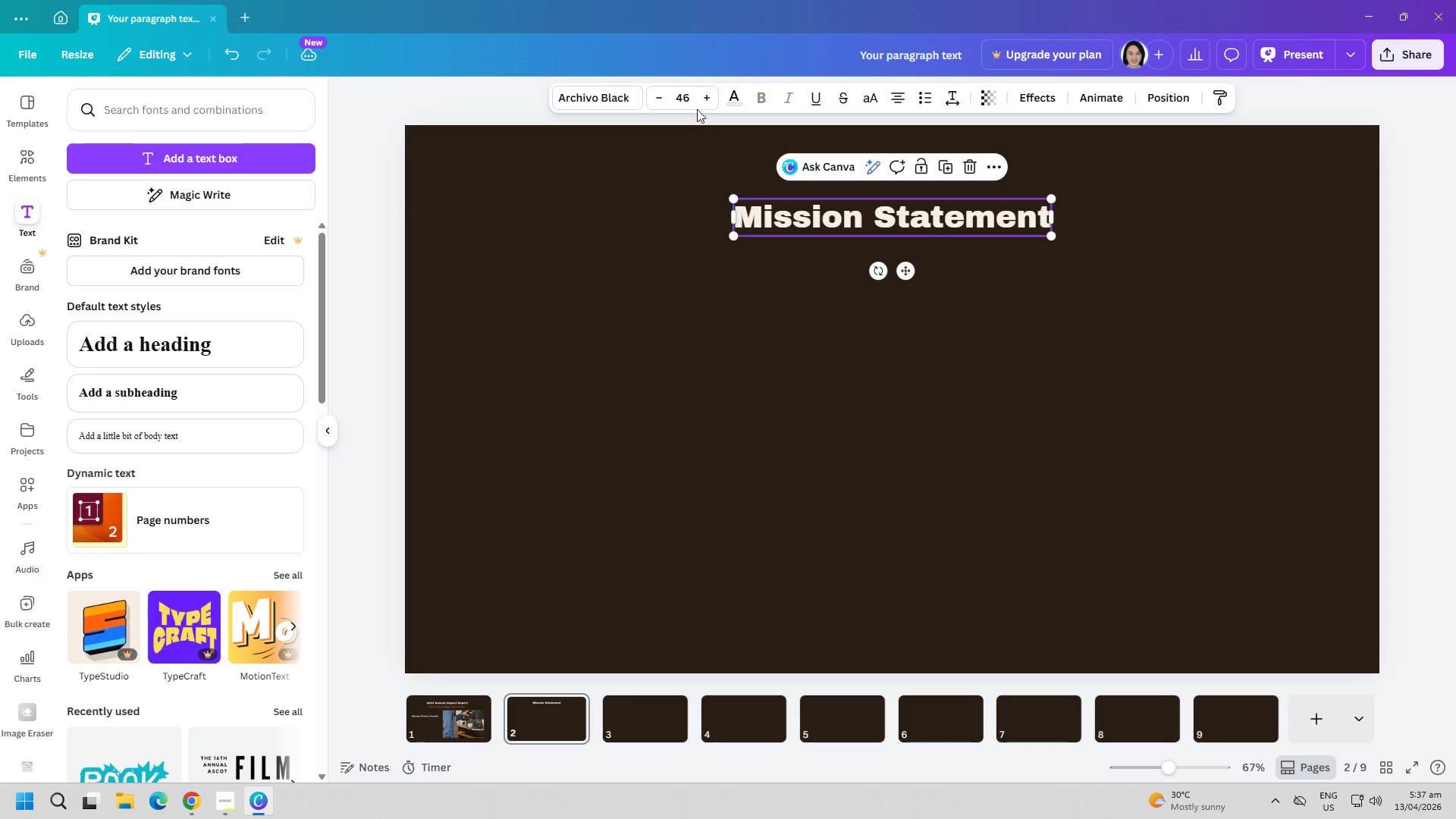 
left_click([692, 101])
 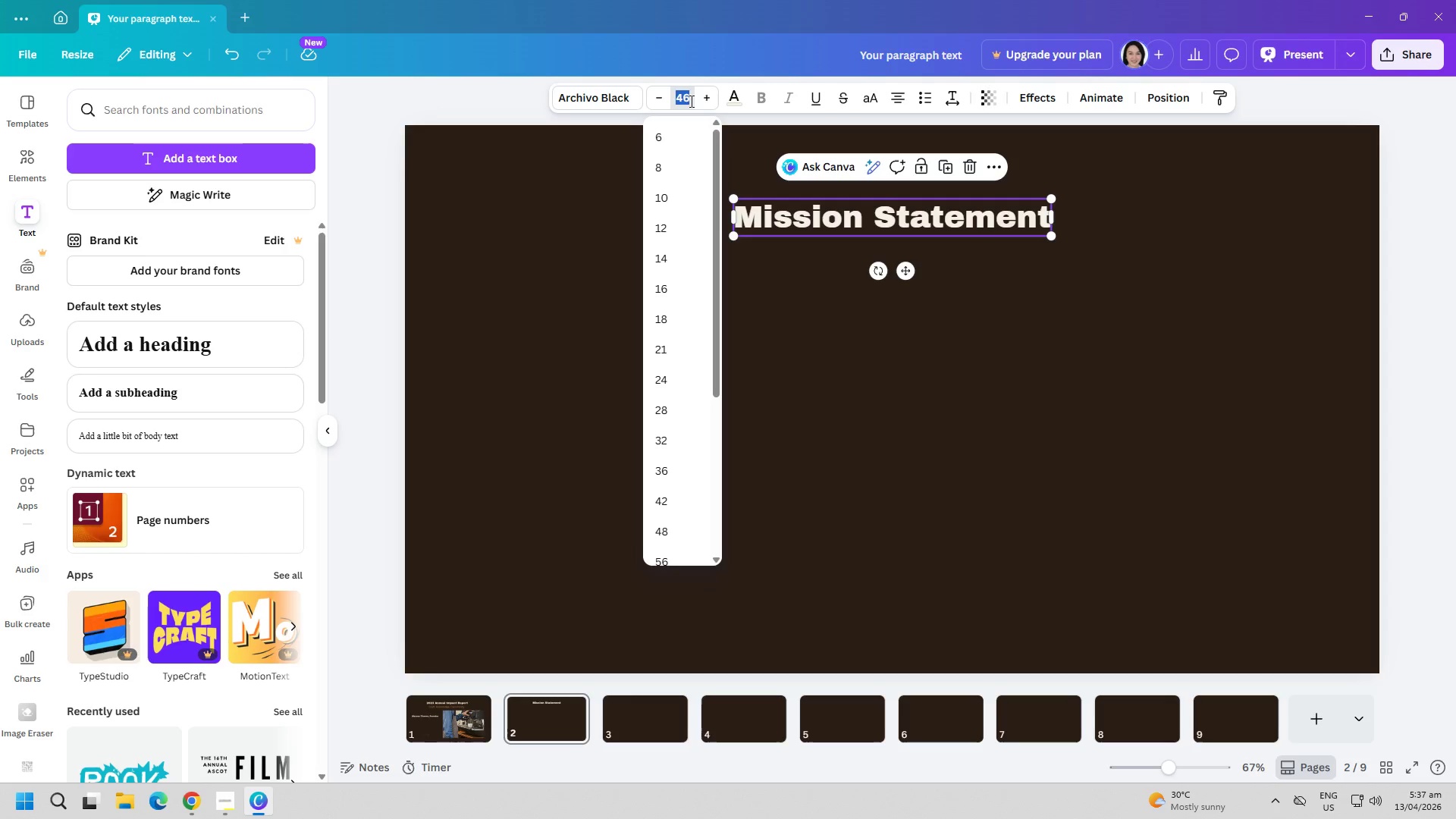 
type(60)
 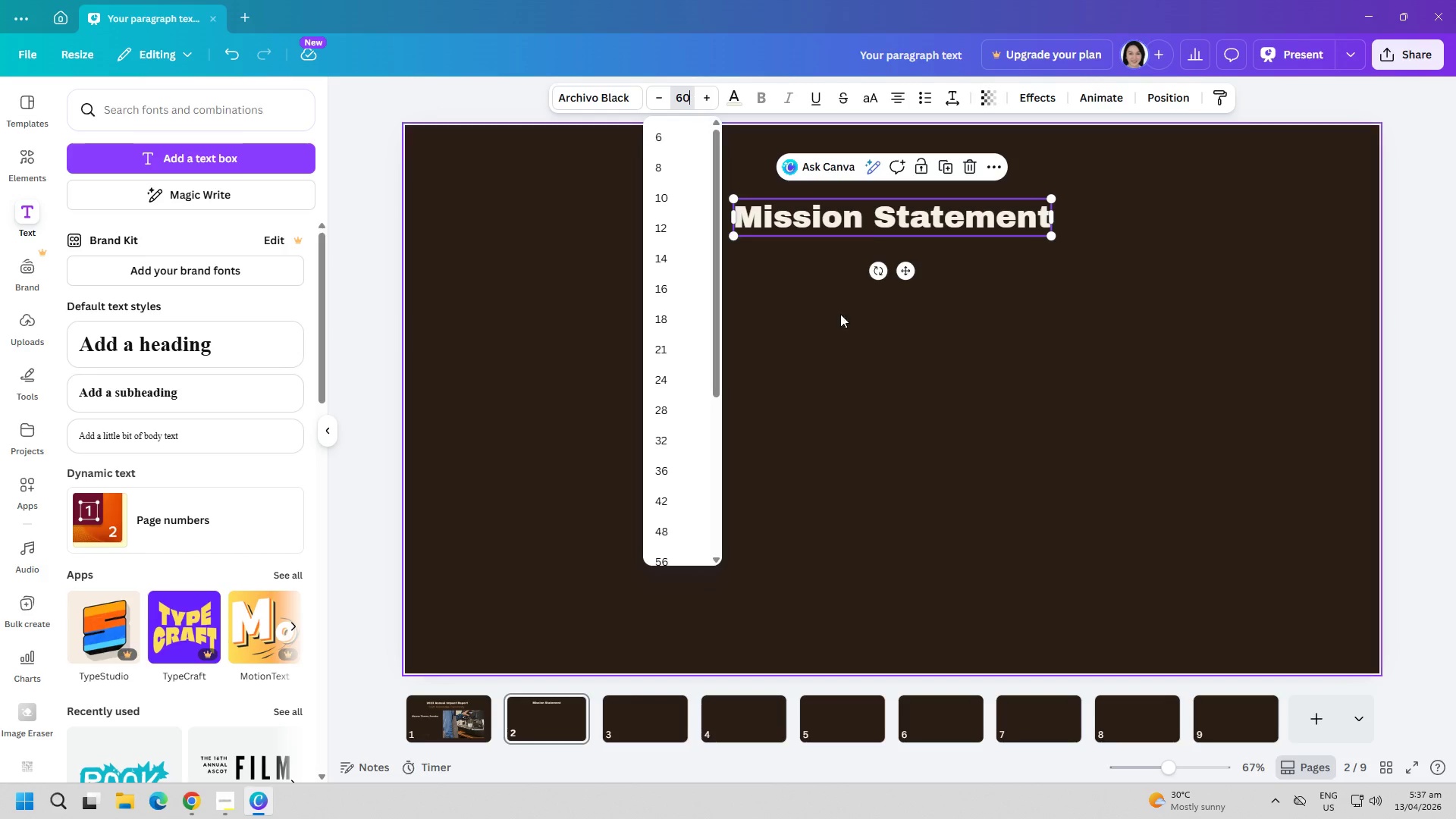 
left_click([863, 387])
 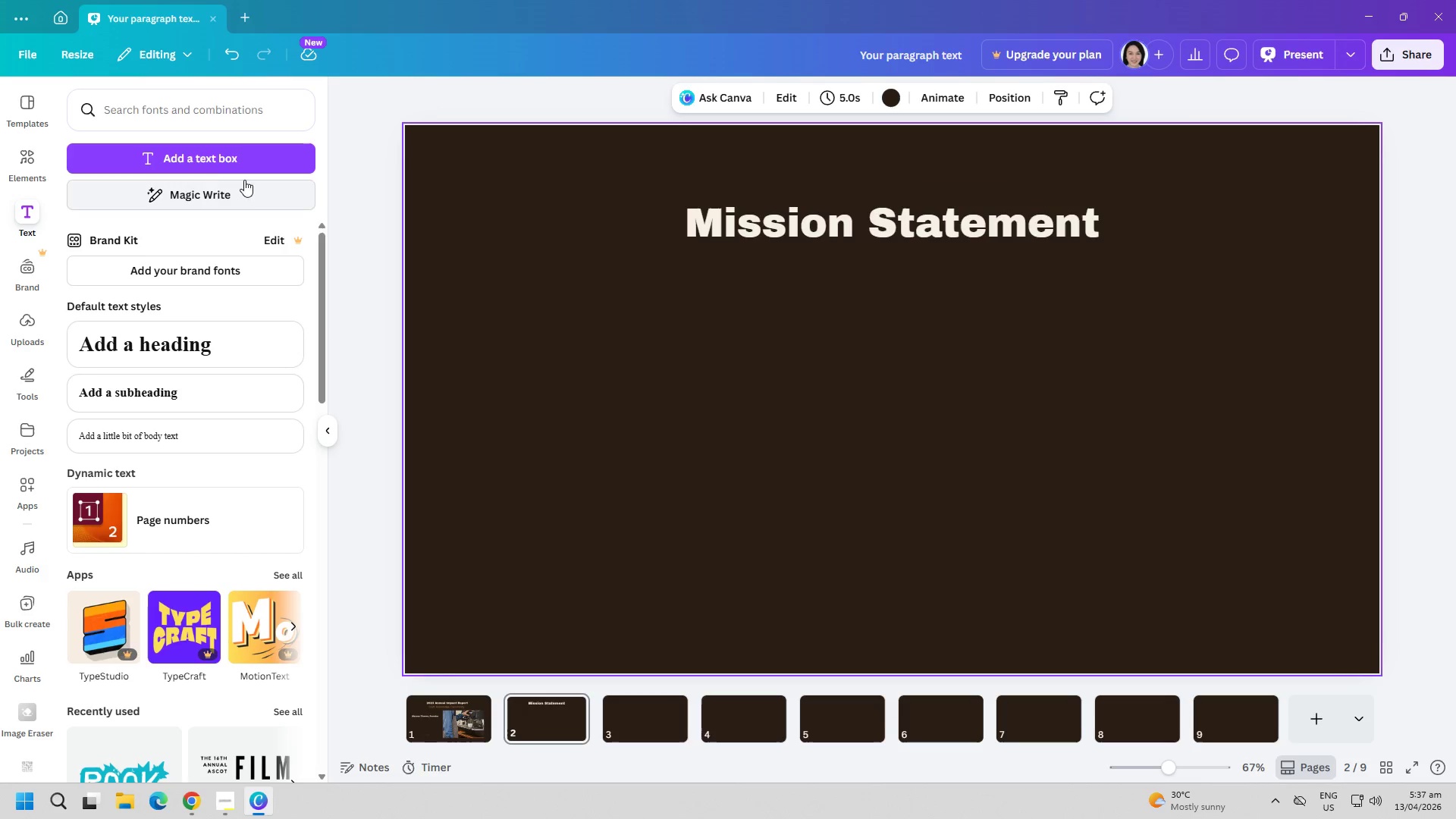 
left_click([196, 164])
 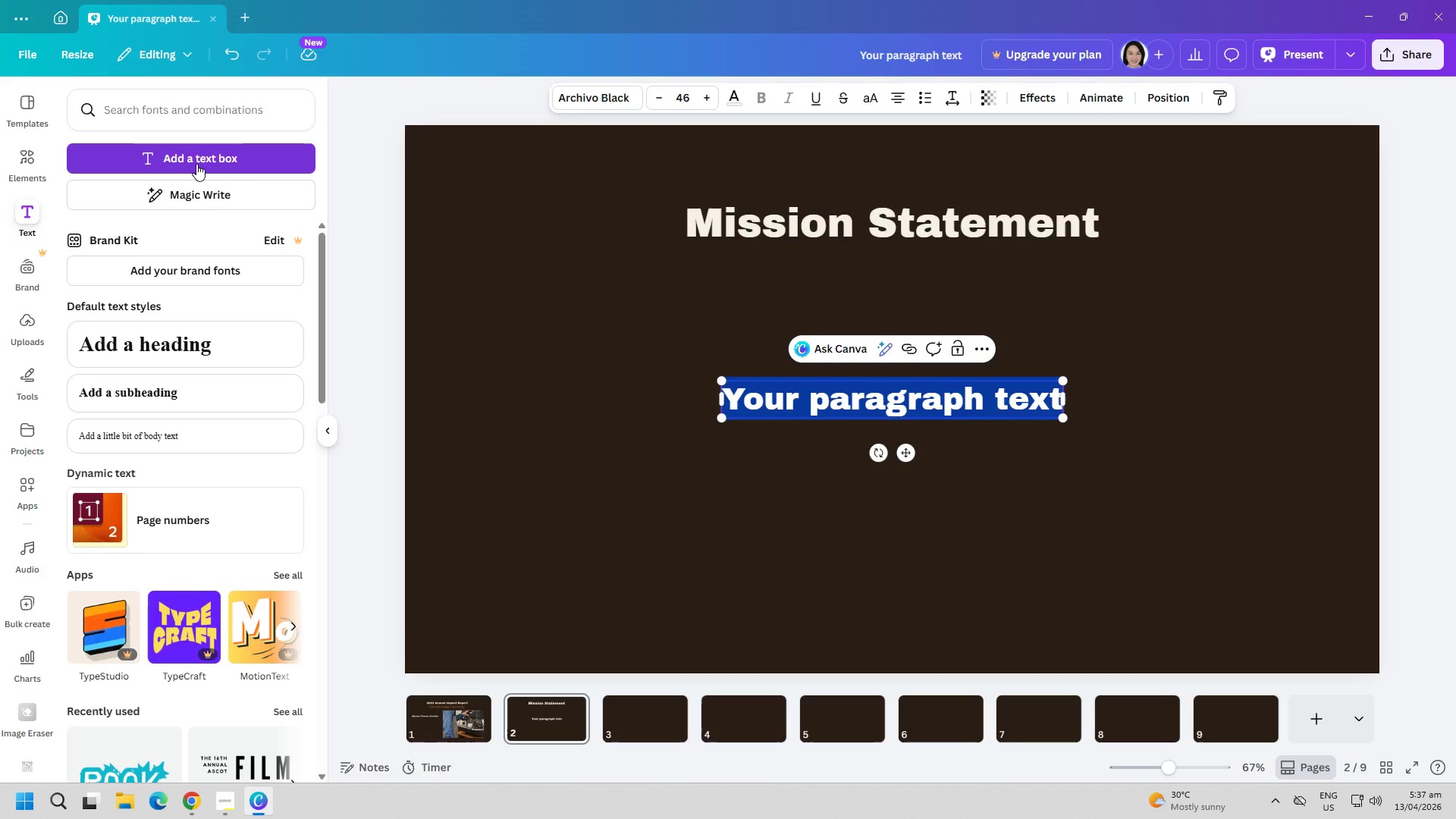 
key(CapsLock)
 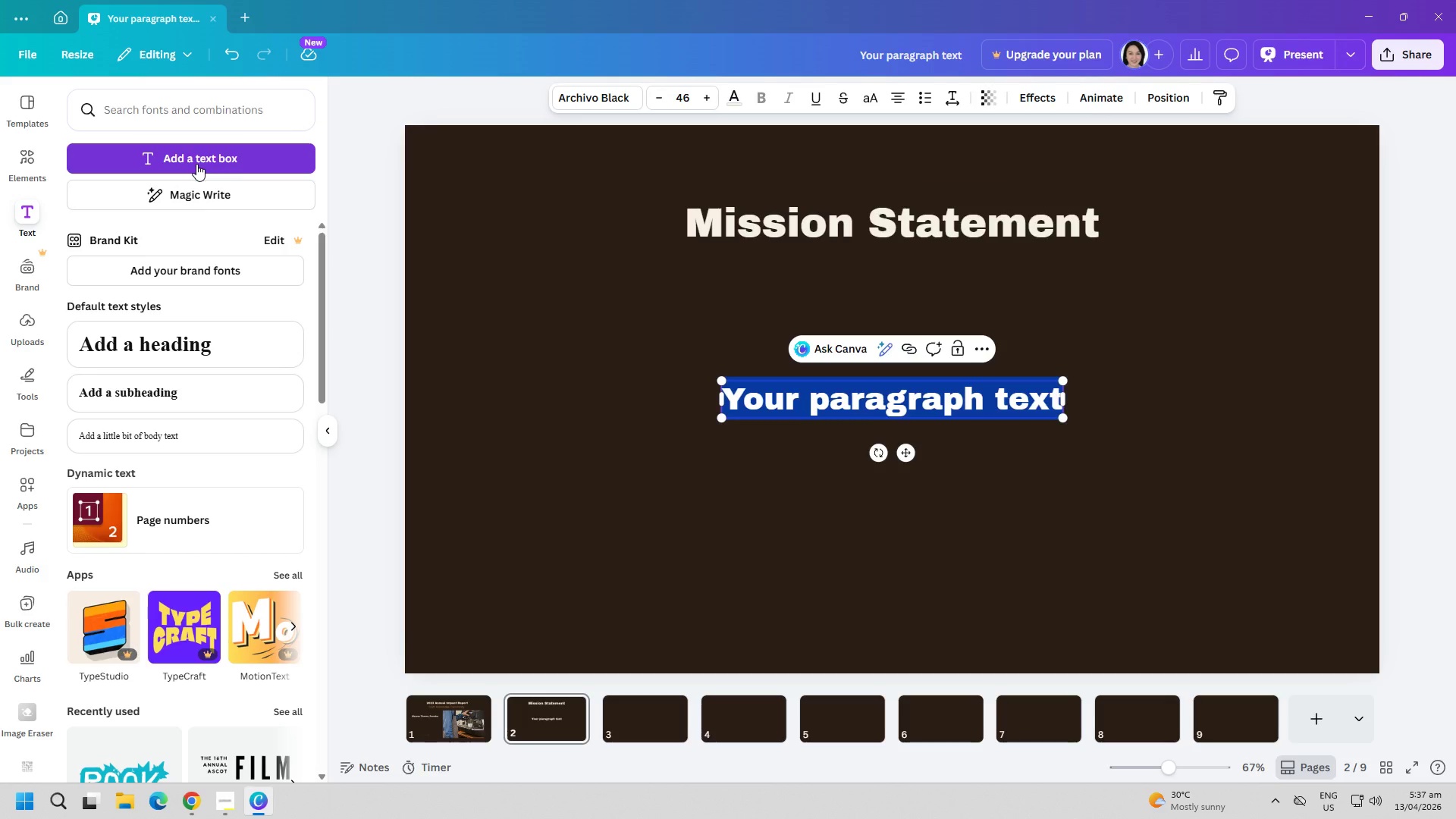 
key(T)
 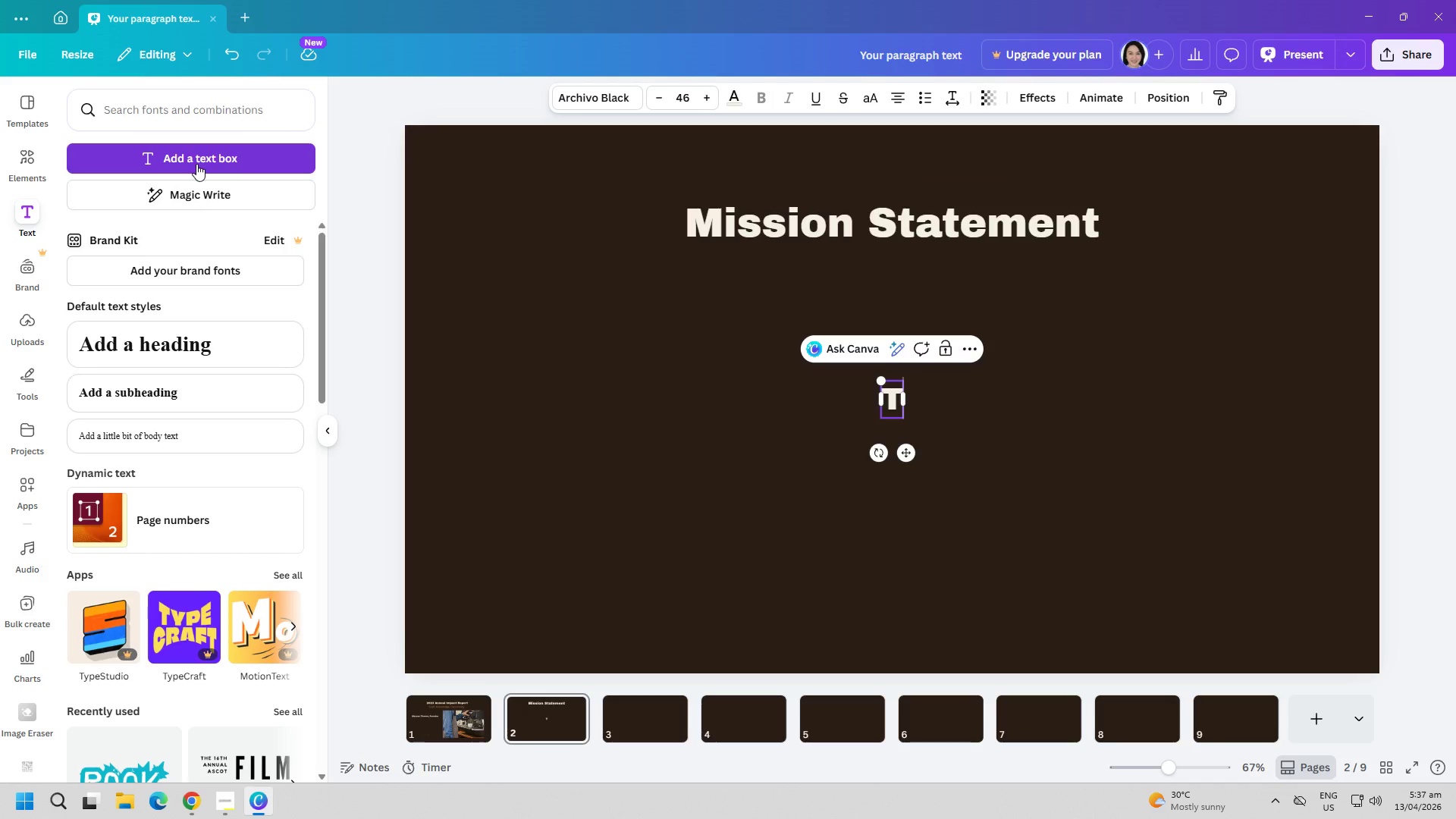 
key(CapsLock)
 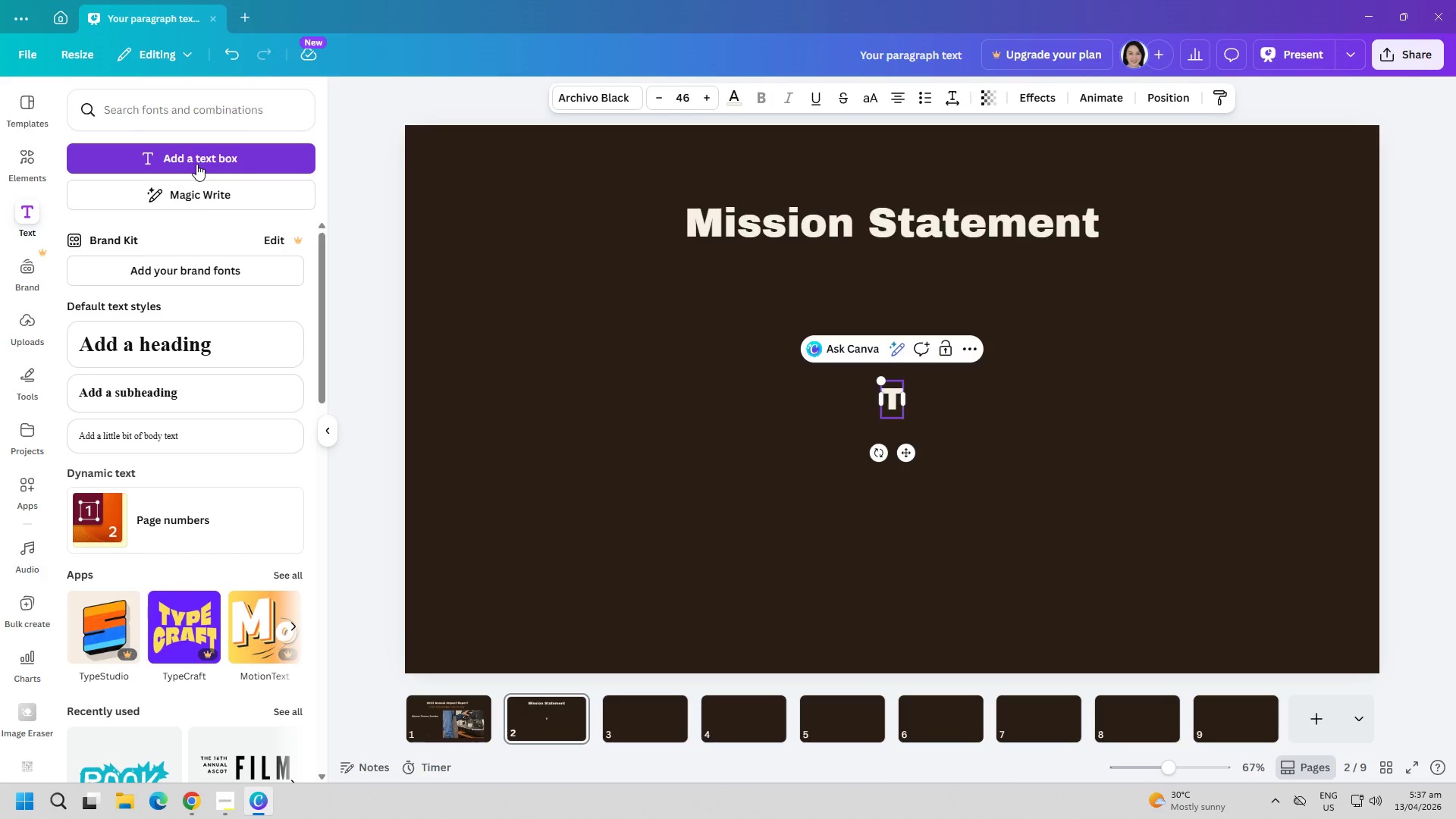 
key(O)
 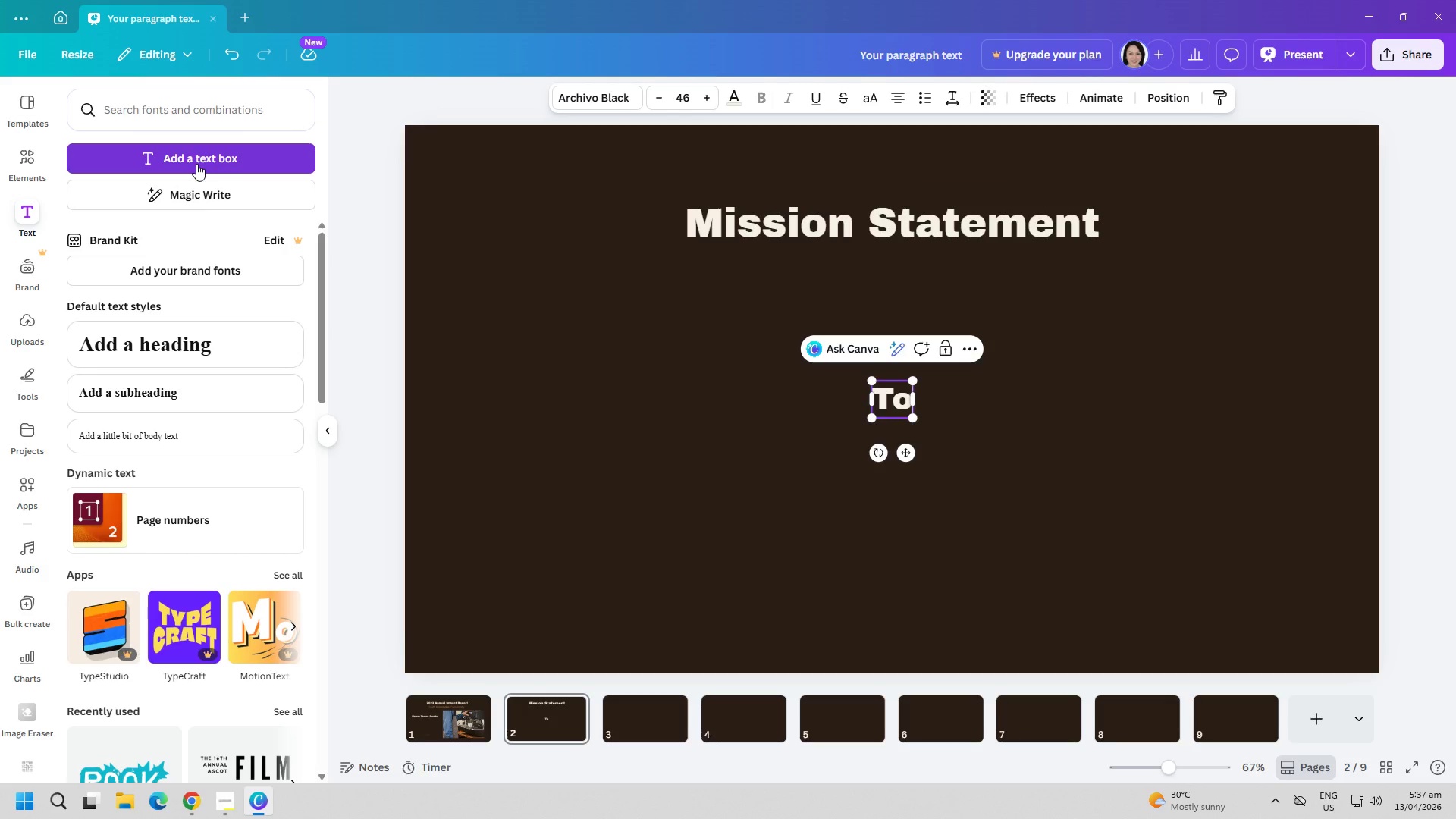 
key(ArrowLeft)
 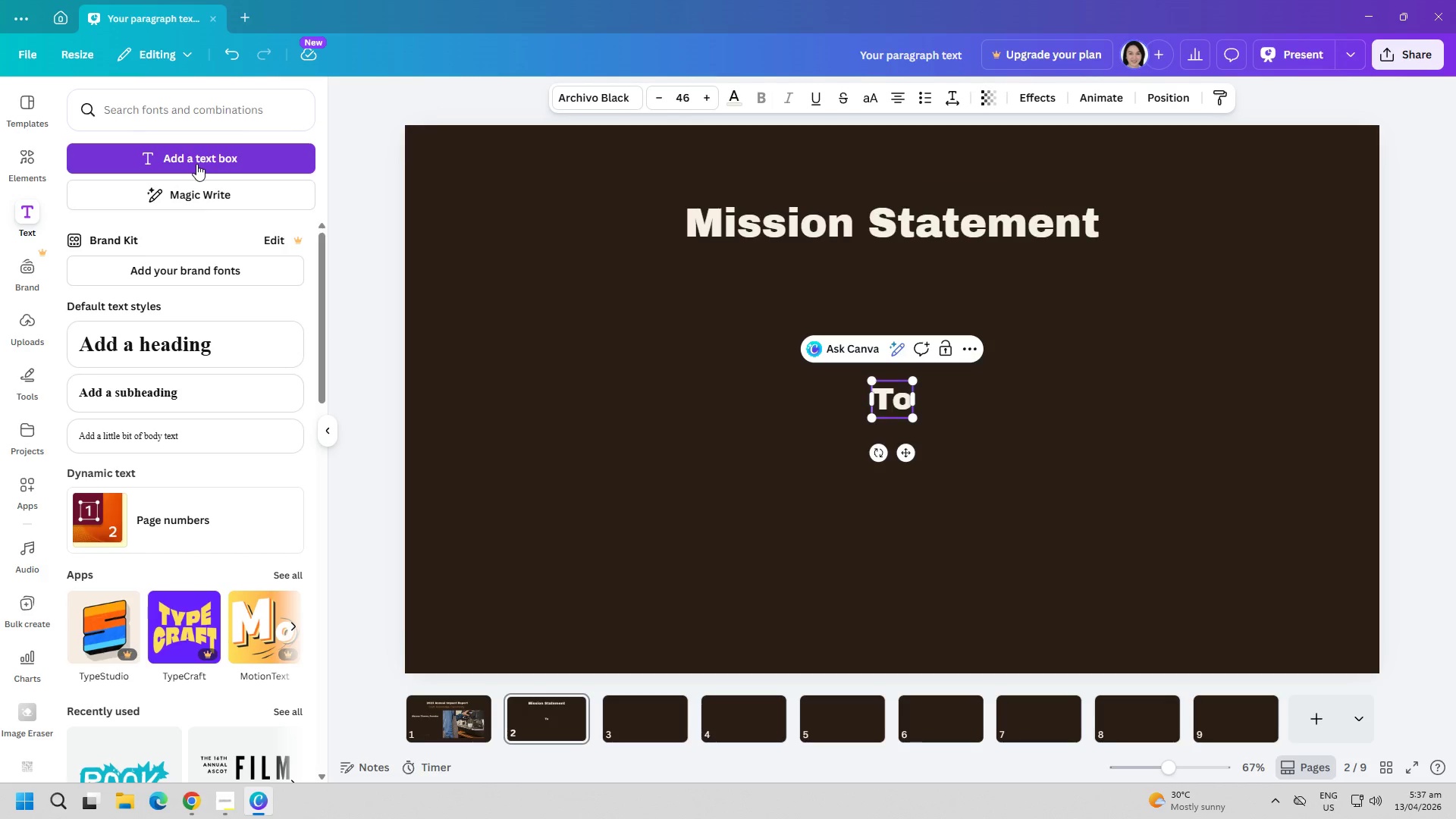 
key(ArrowLeft)
 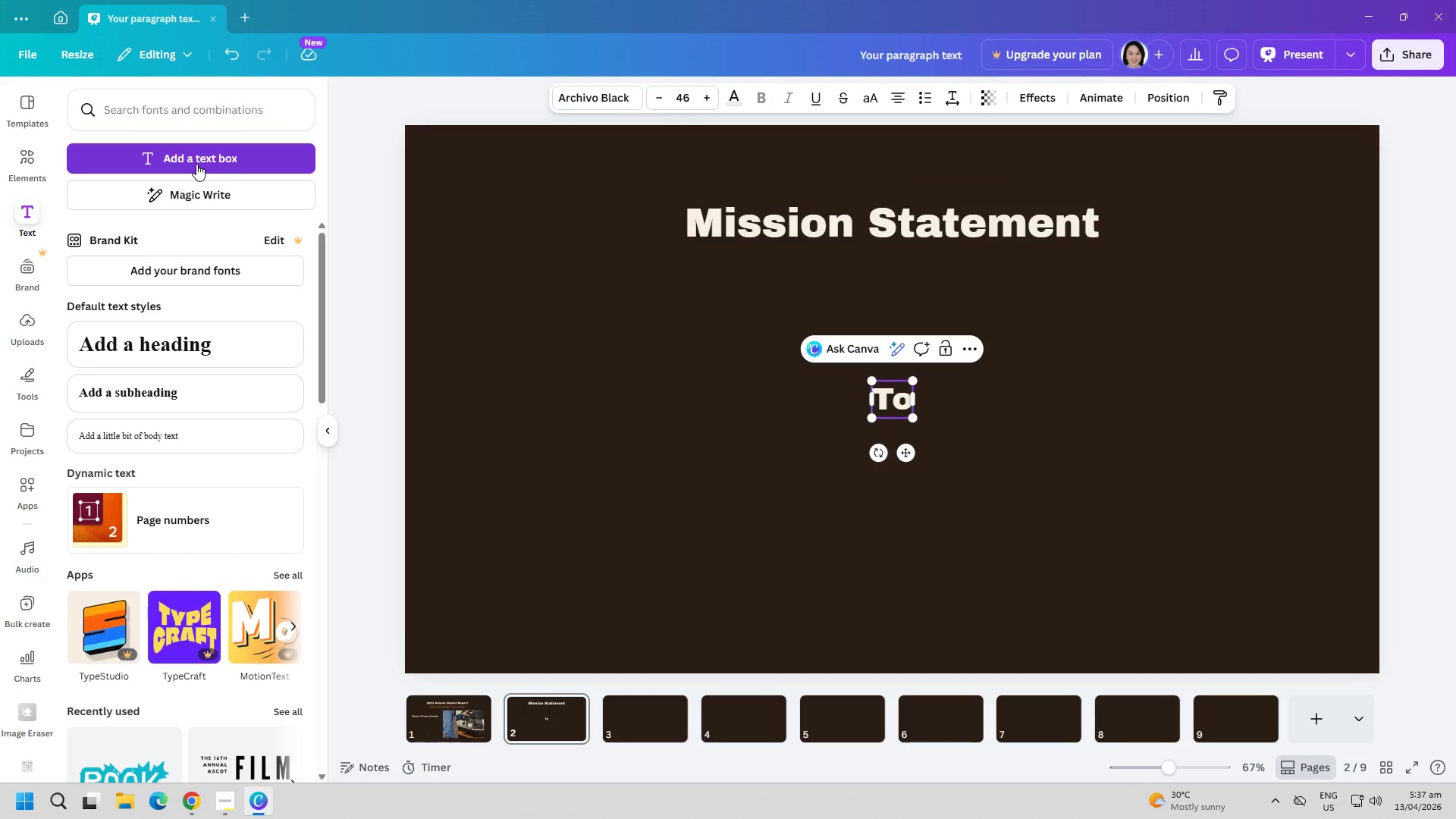 
key(Shift+ShiftRight)
 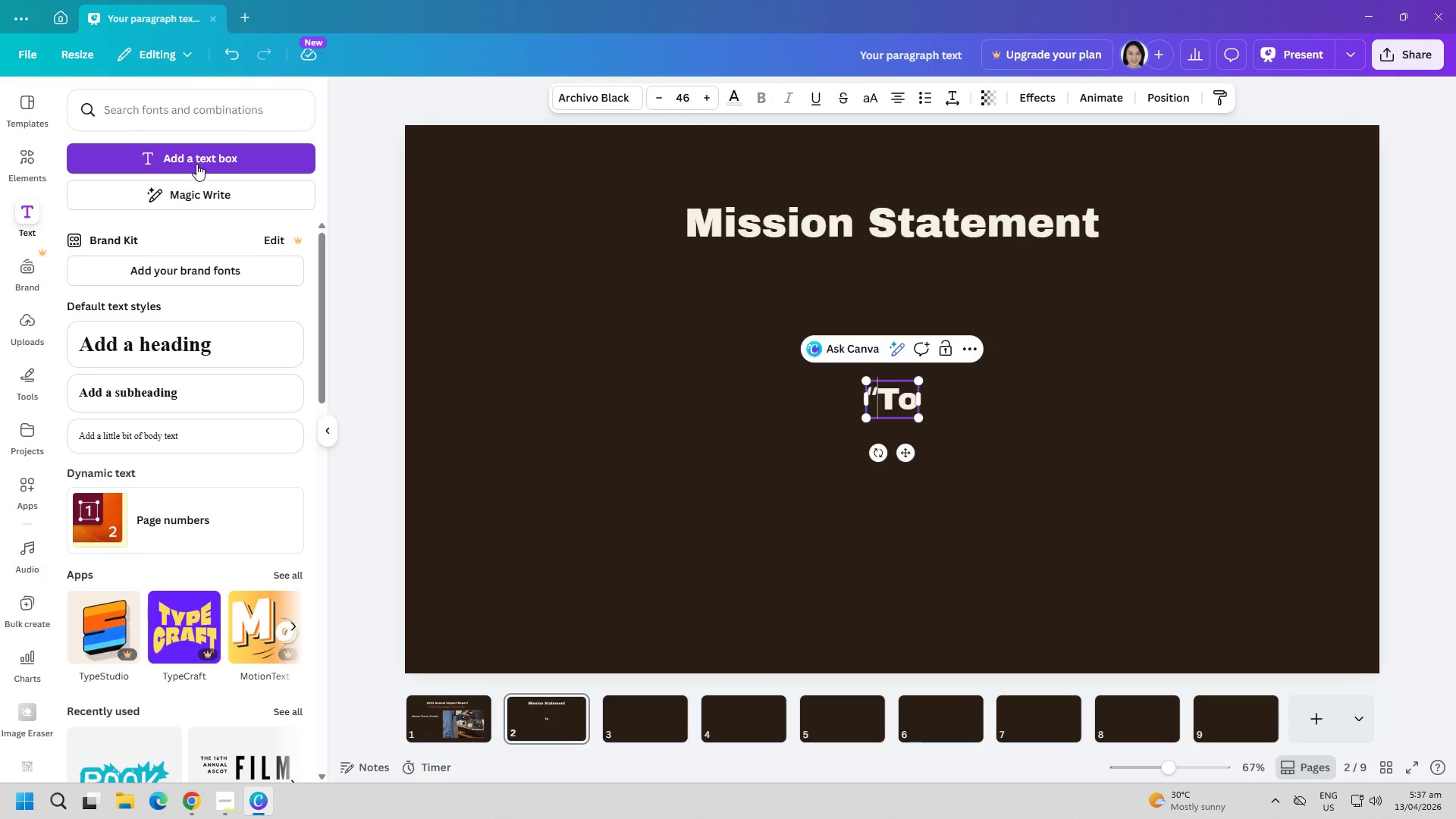 
key(Shift+Quote)
 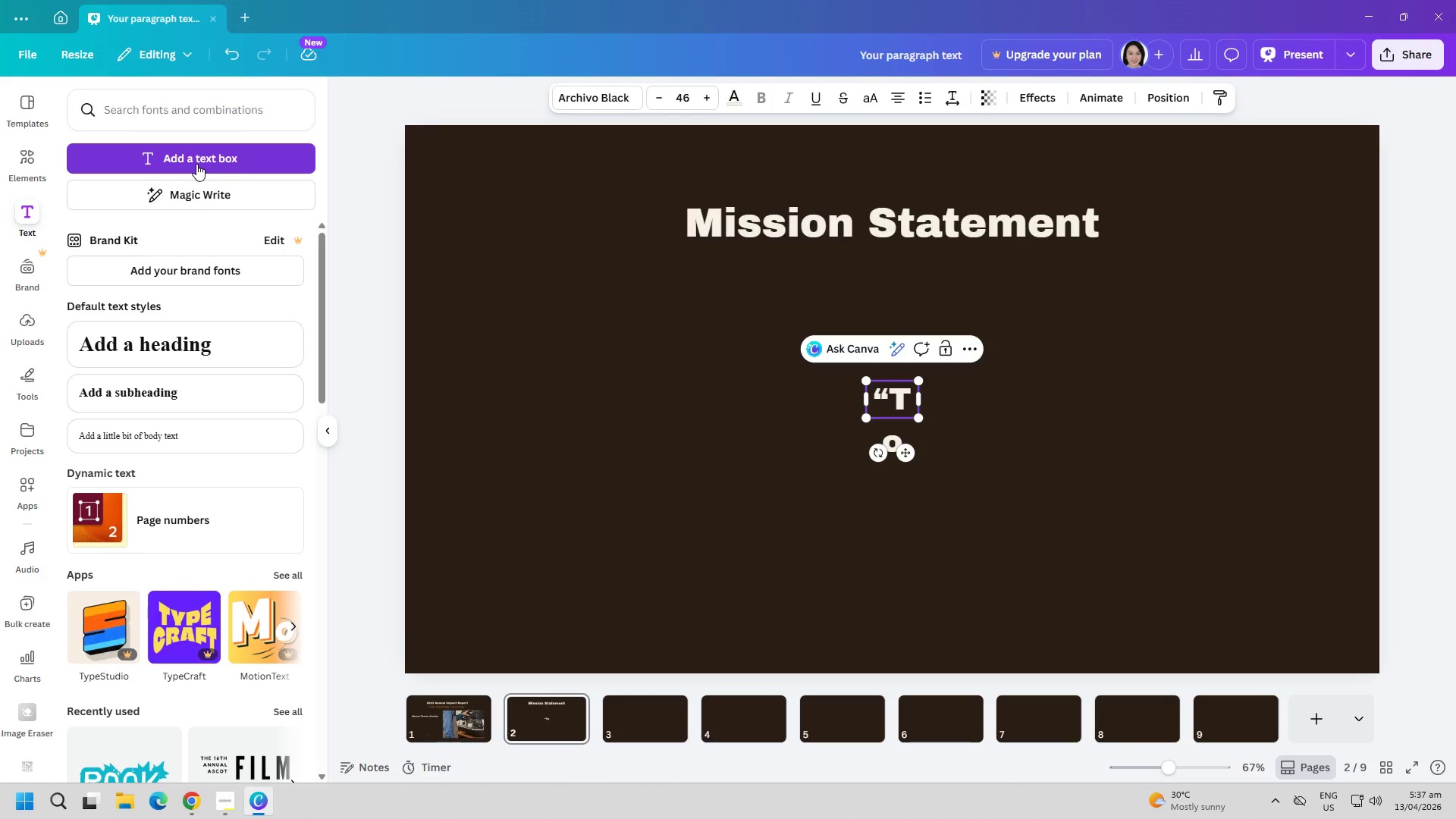 
key(ArrowRight)
 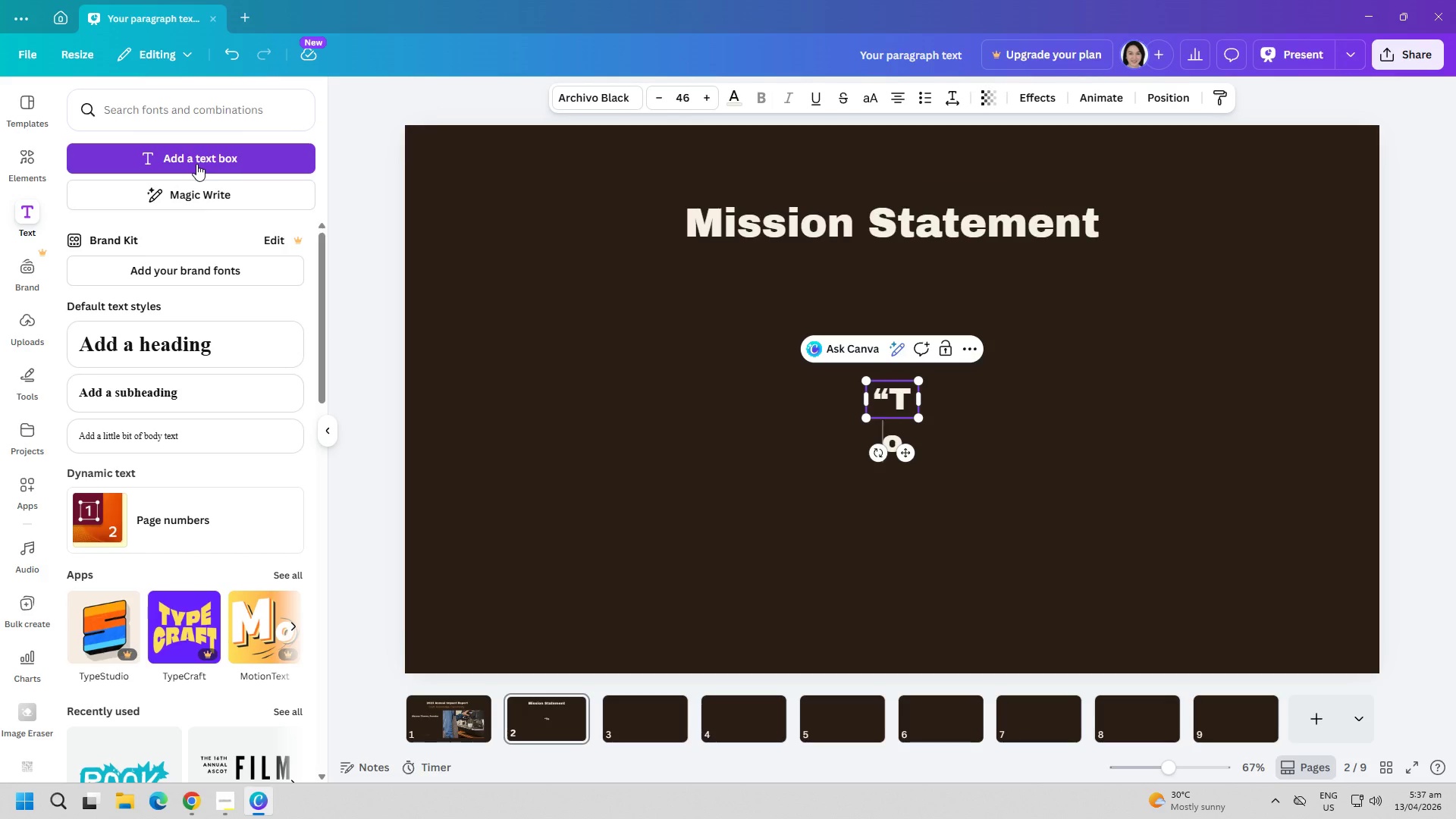 
key(ArrowRight)
 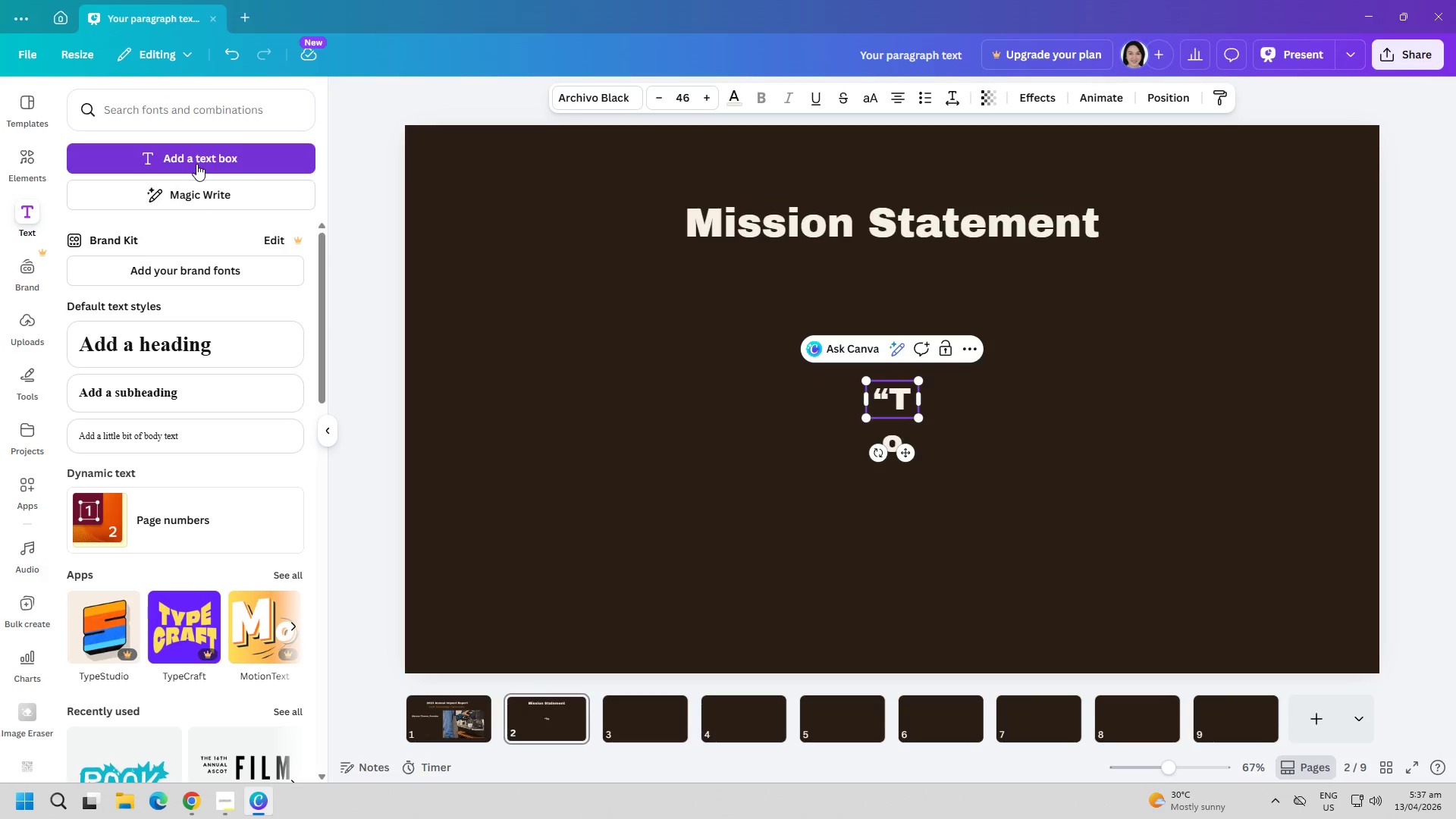 
key(ArrowUp)
 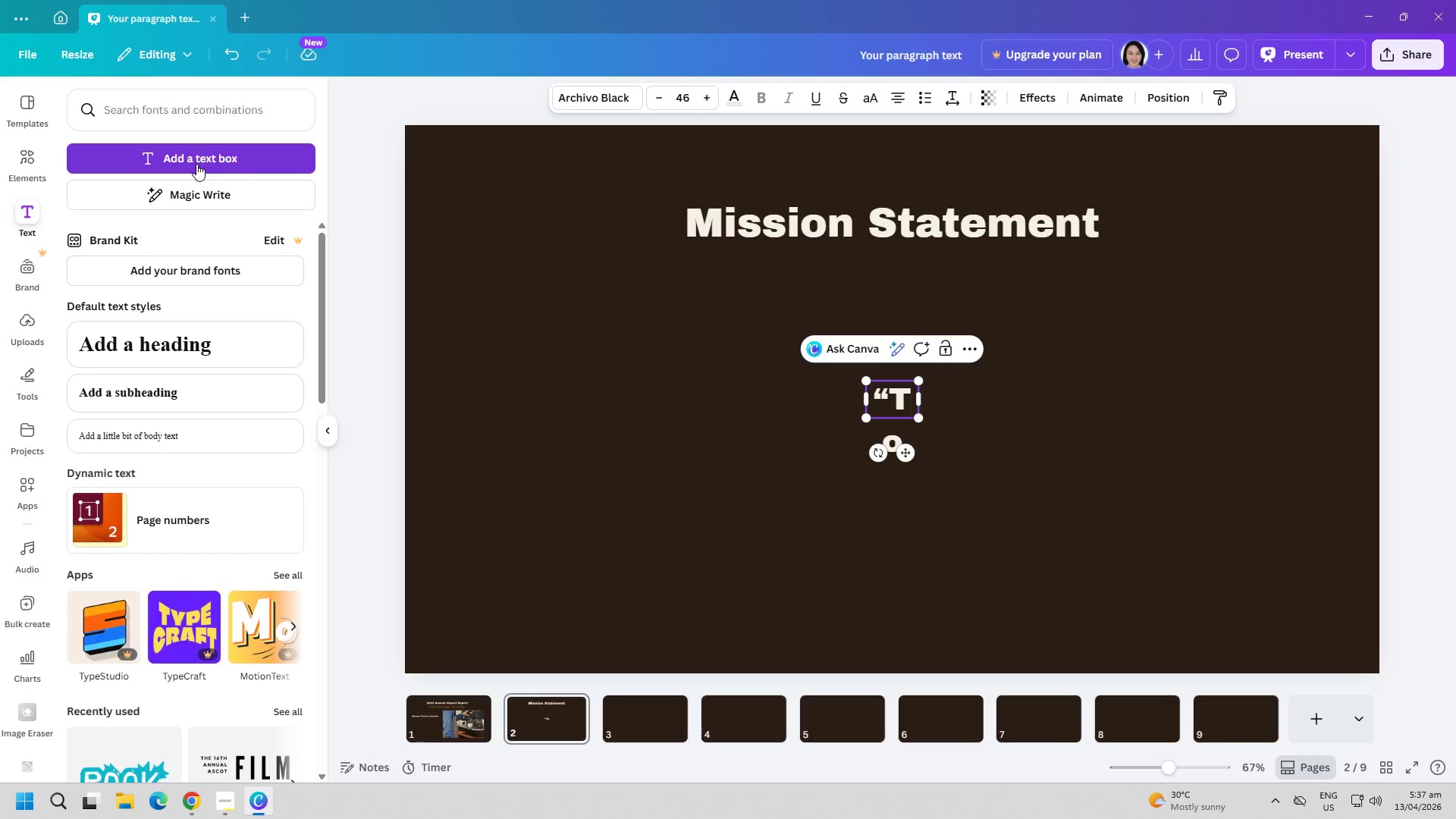 
key(ArrowRight)
 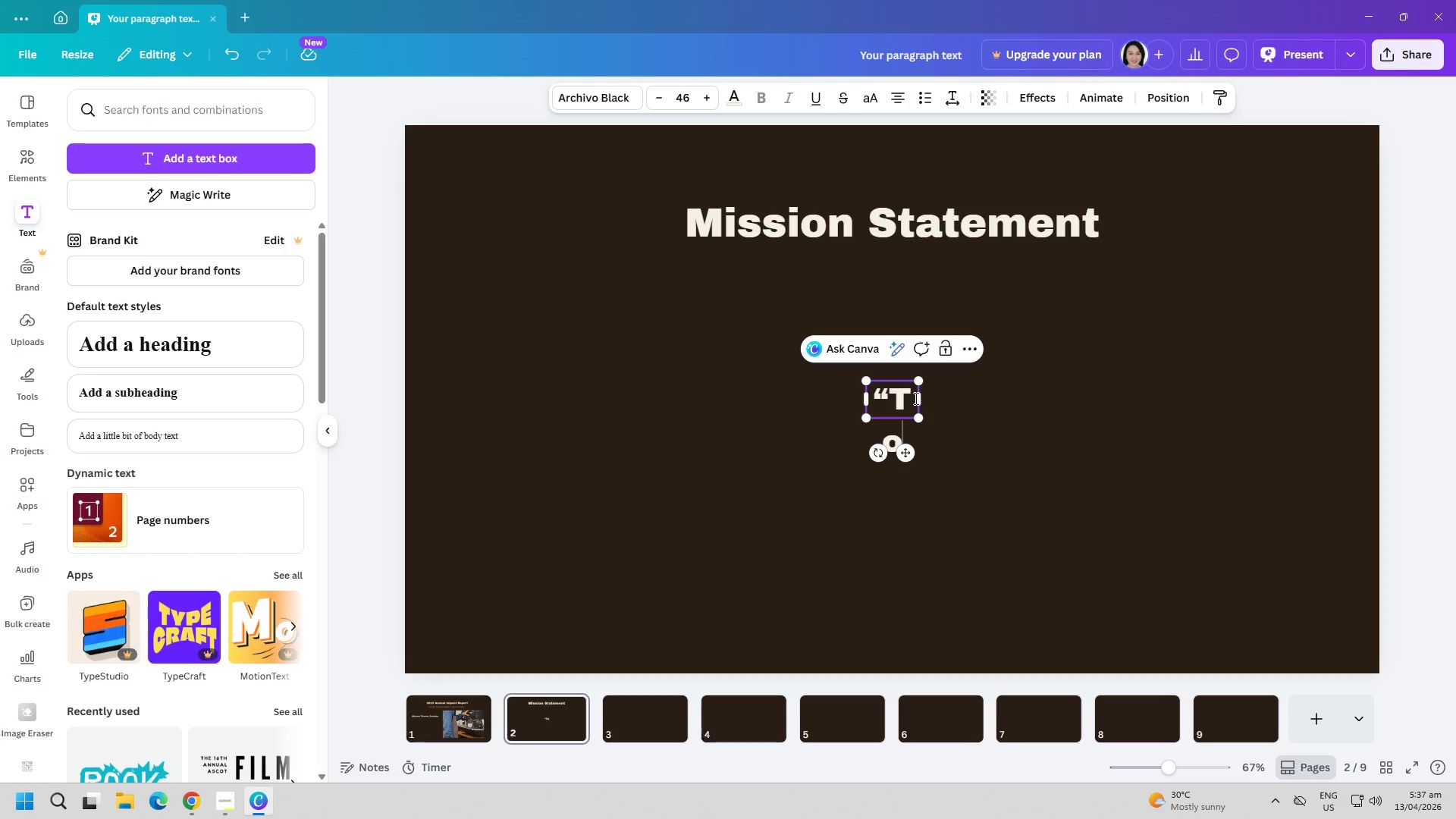 
left_click_drag(start_coordinate=[921, 398], to_coordinate=[1259, 413])
 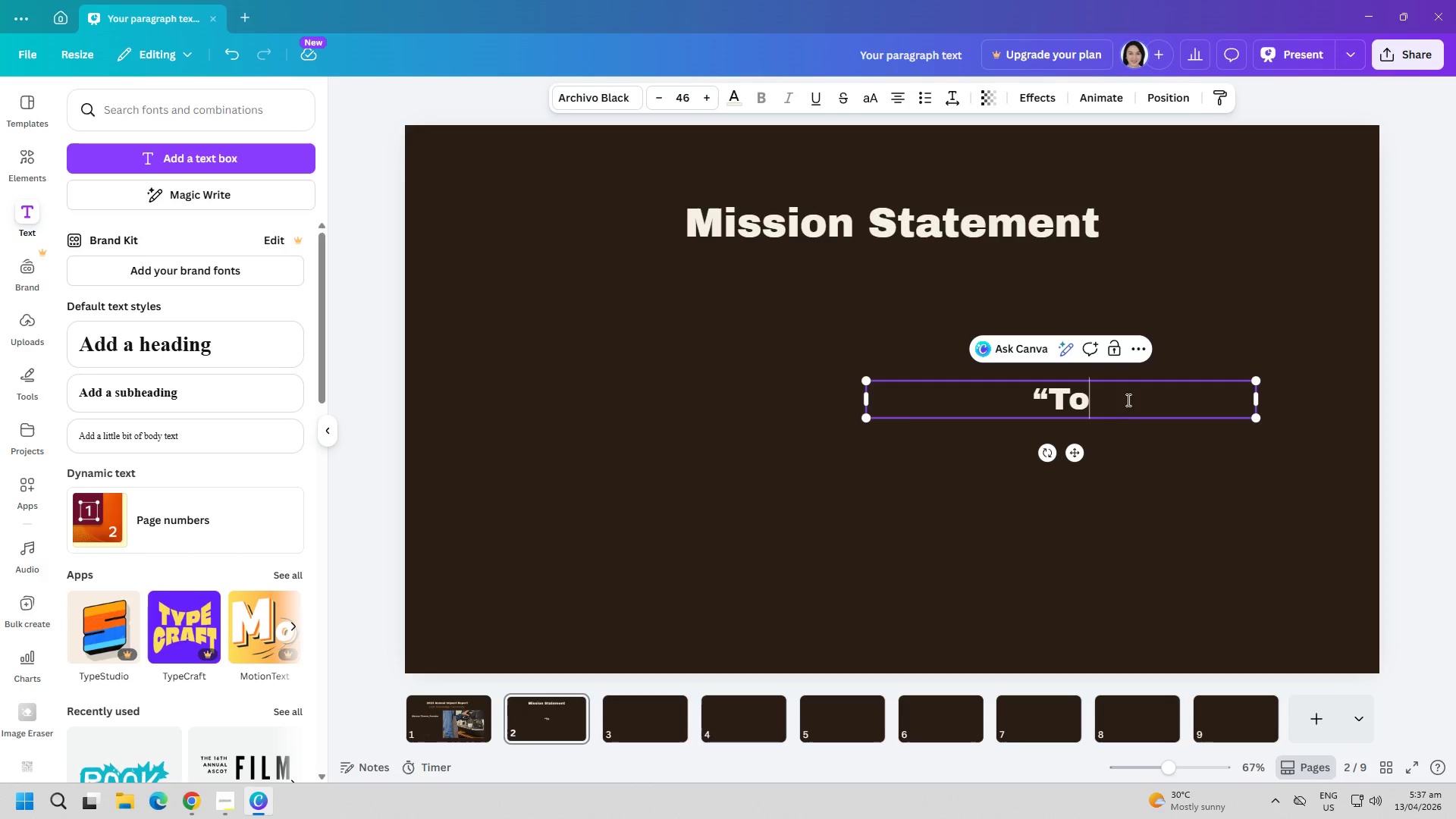 
left_click([1127, 398])
 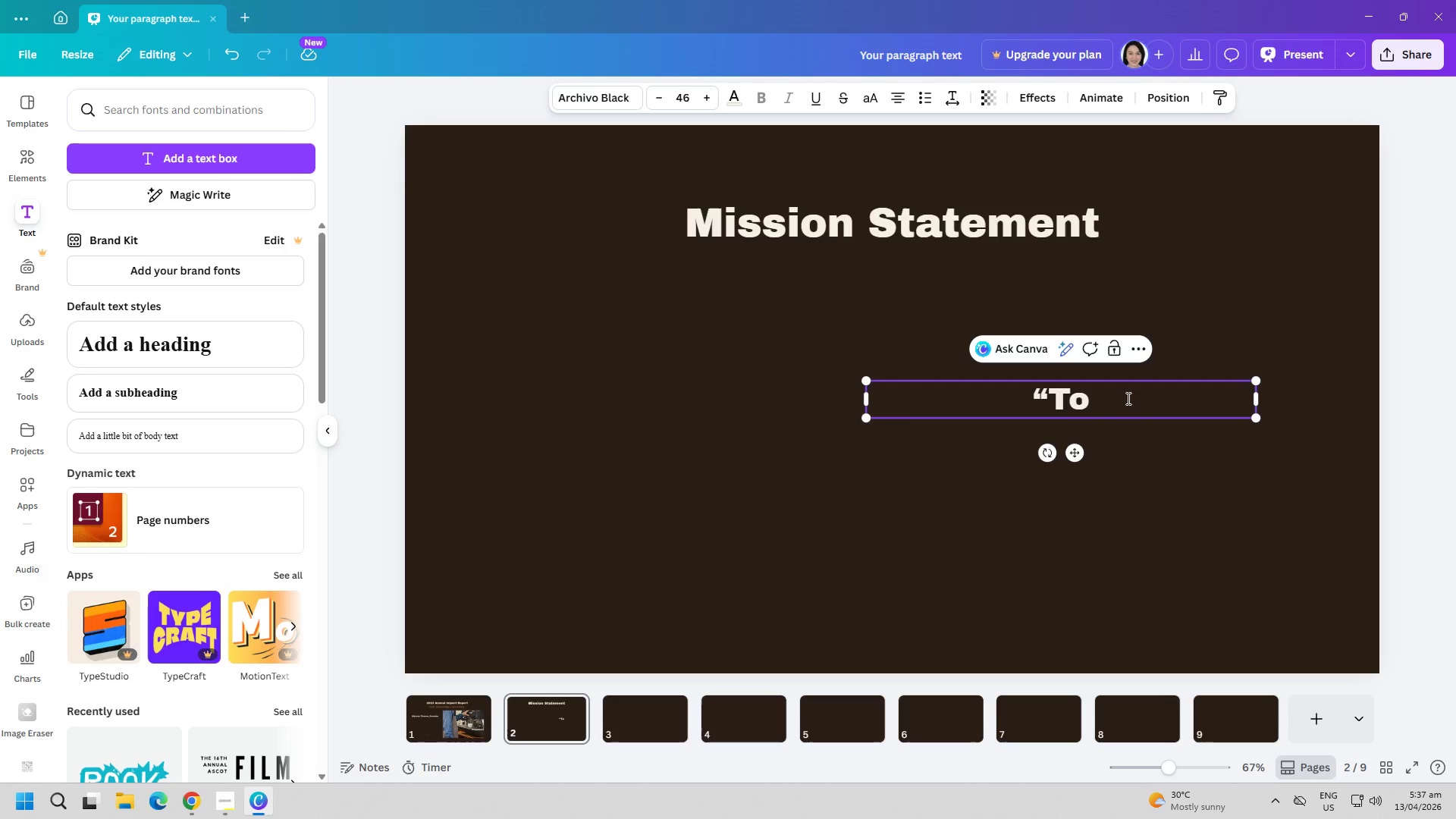 
key(Space)
 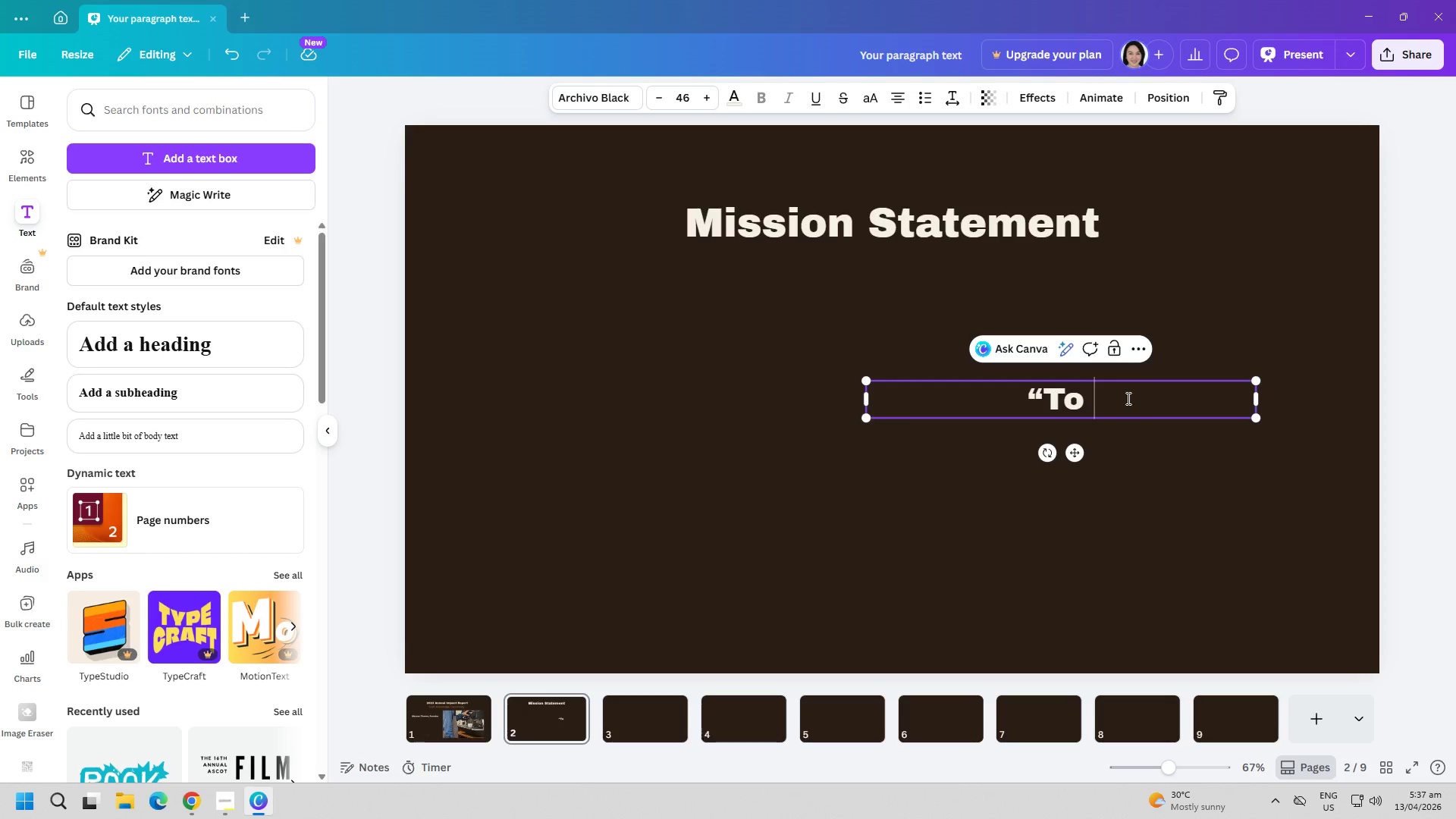 
key(Control+ControlLeft)
 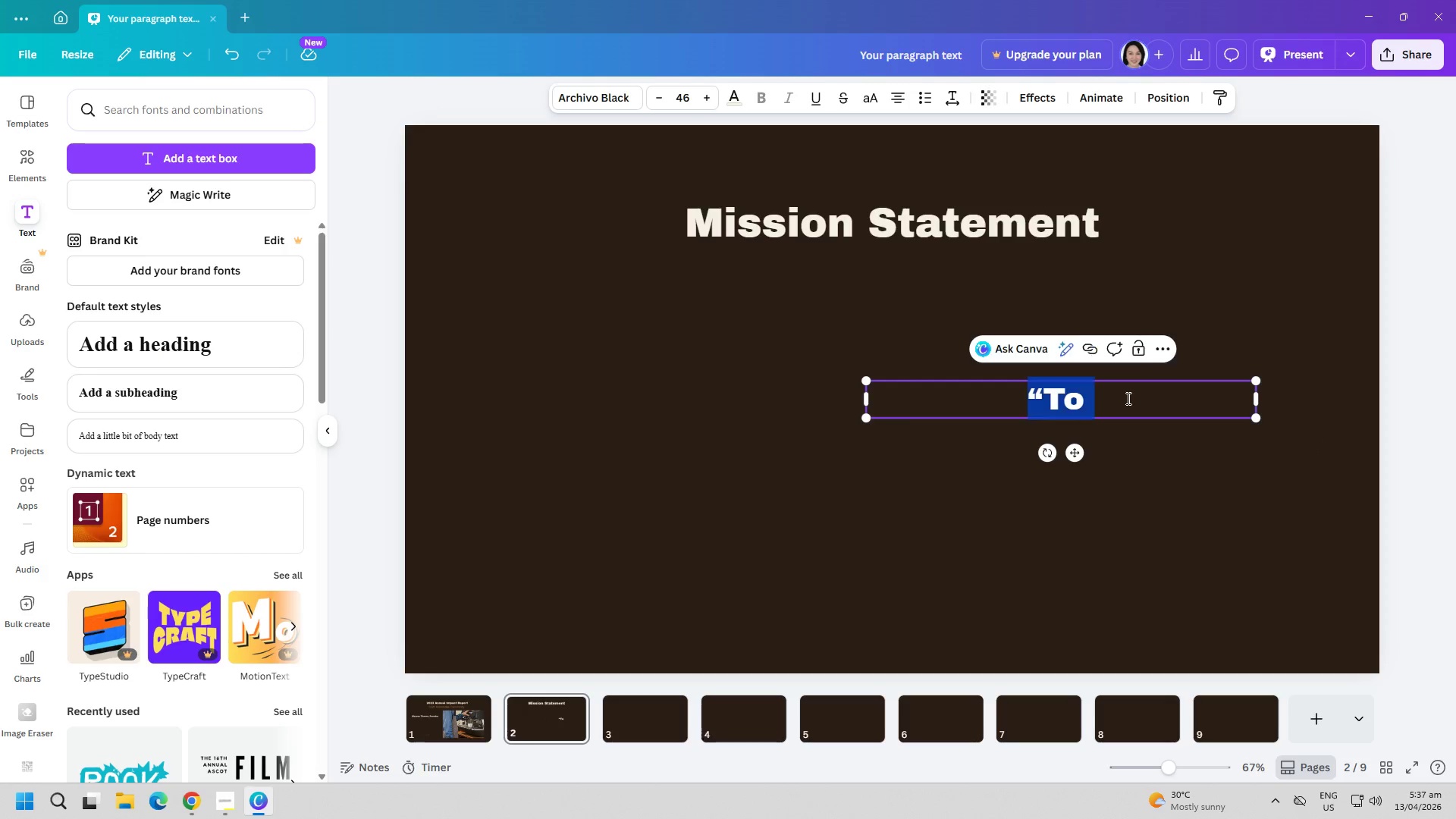 
key(Control+A)
 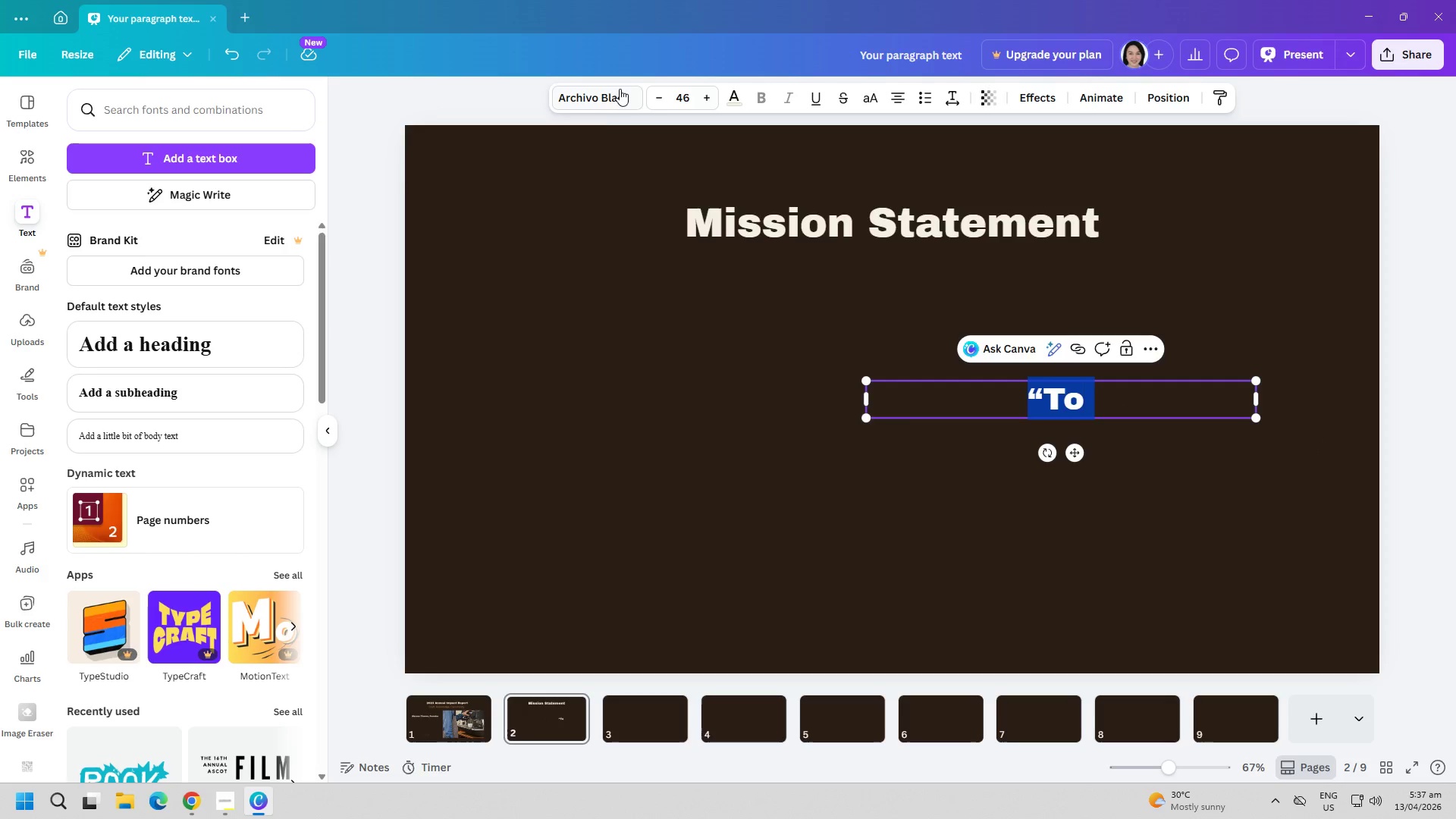 
left_click([603, 90])
 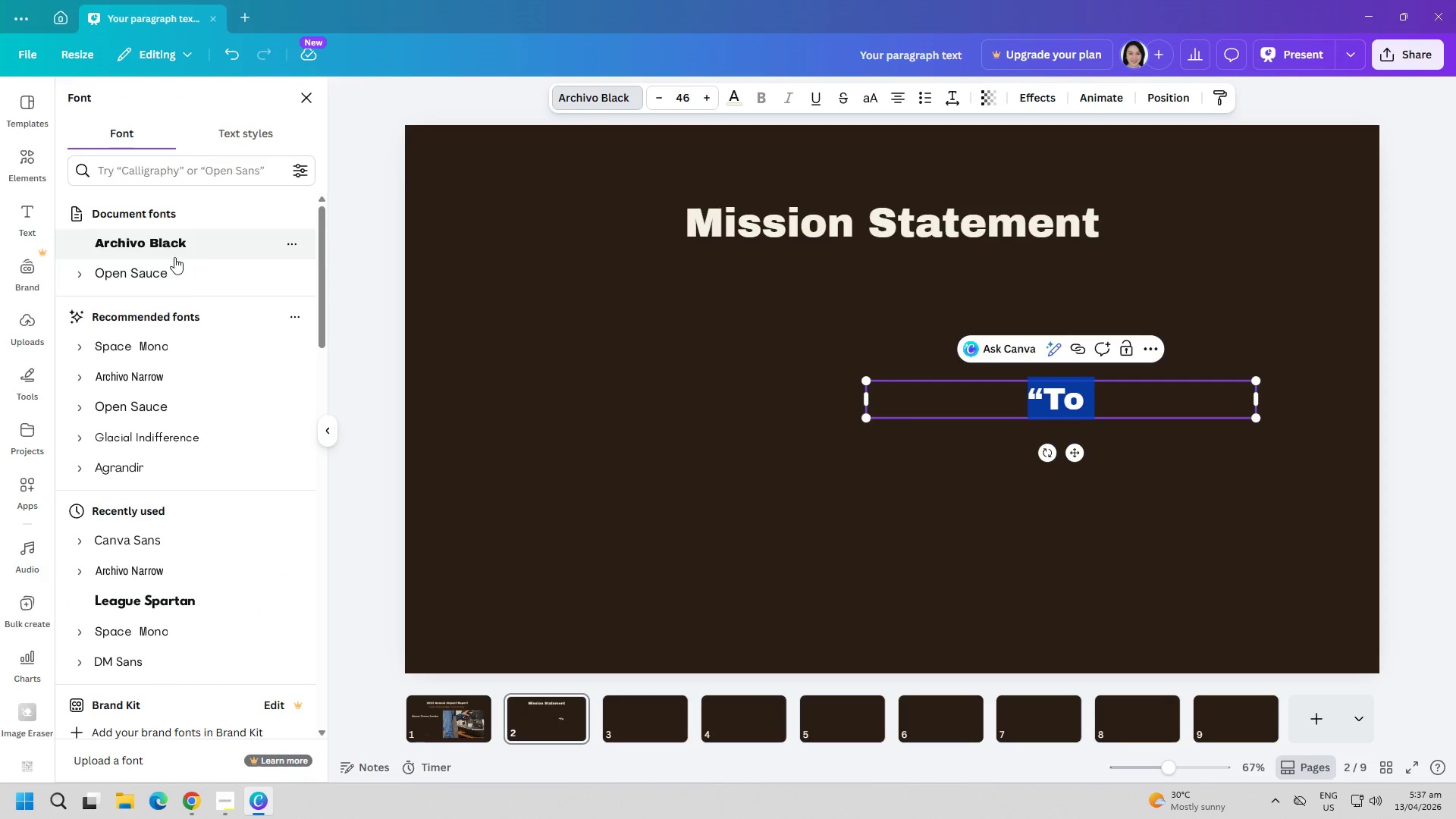 
left_click([166, 283])
 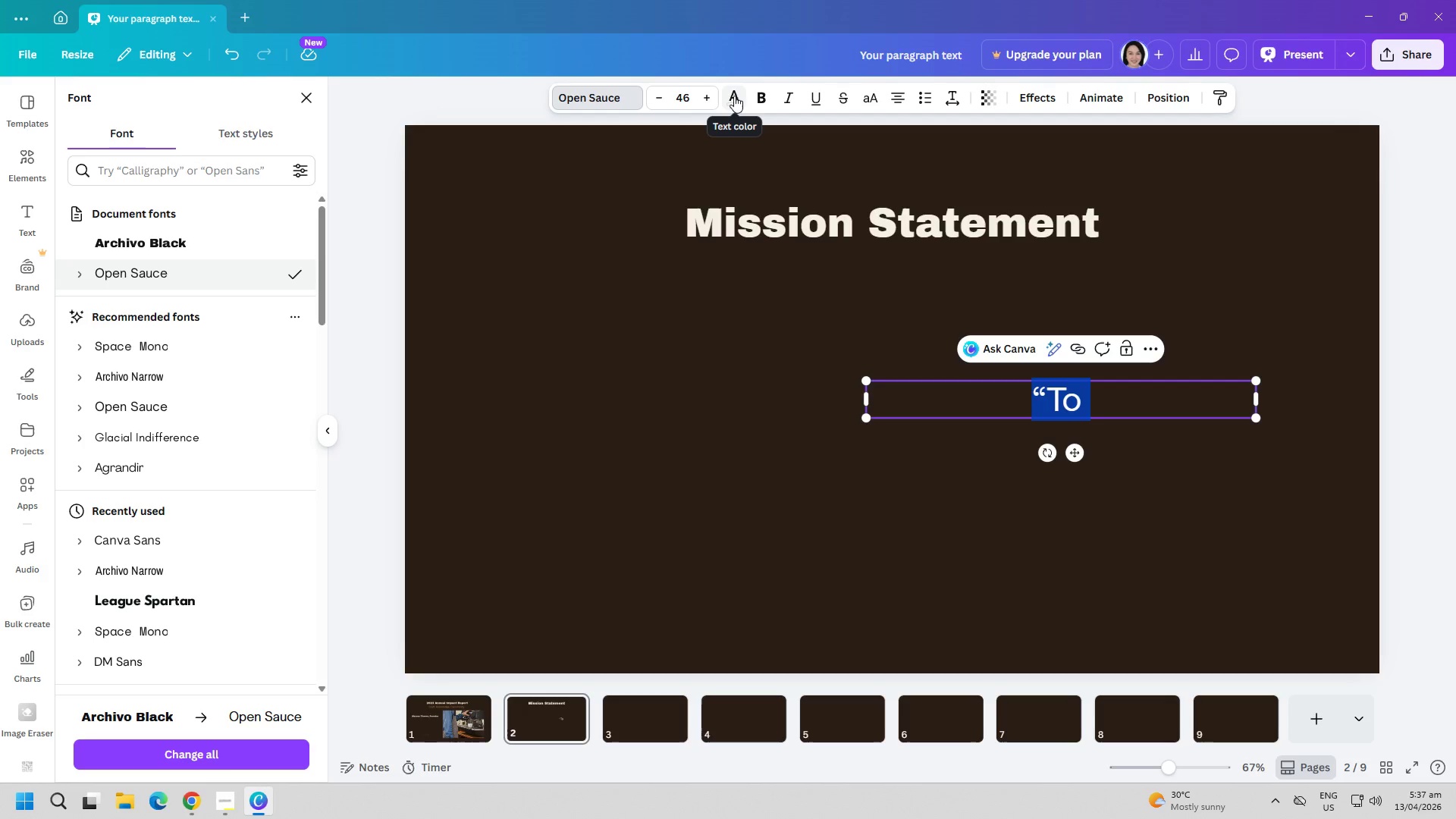 
left_click([1111, 397])
 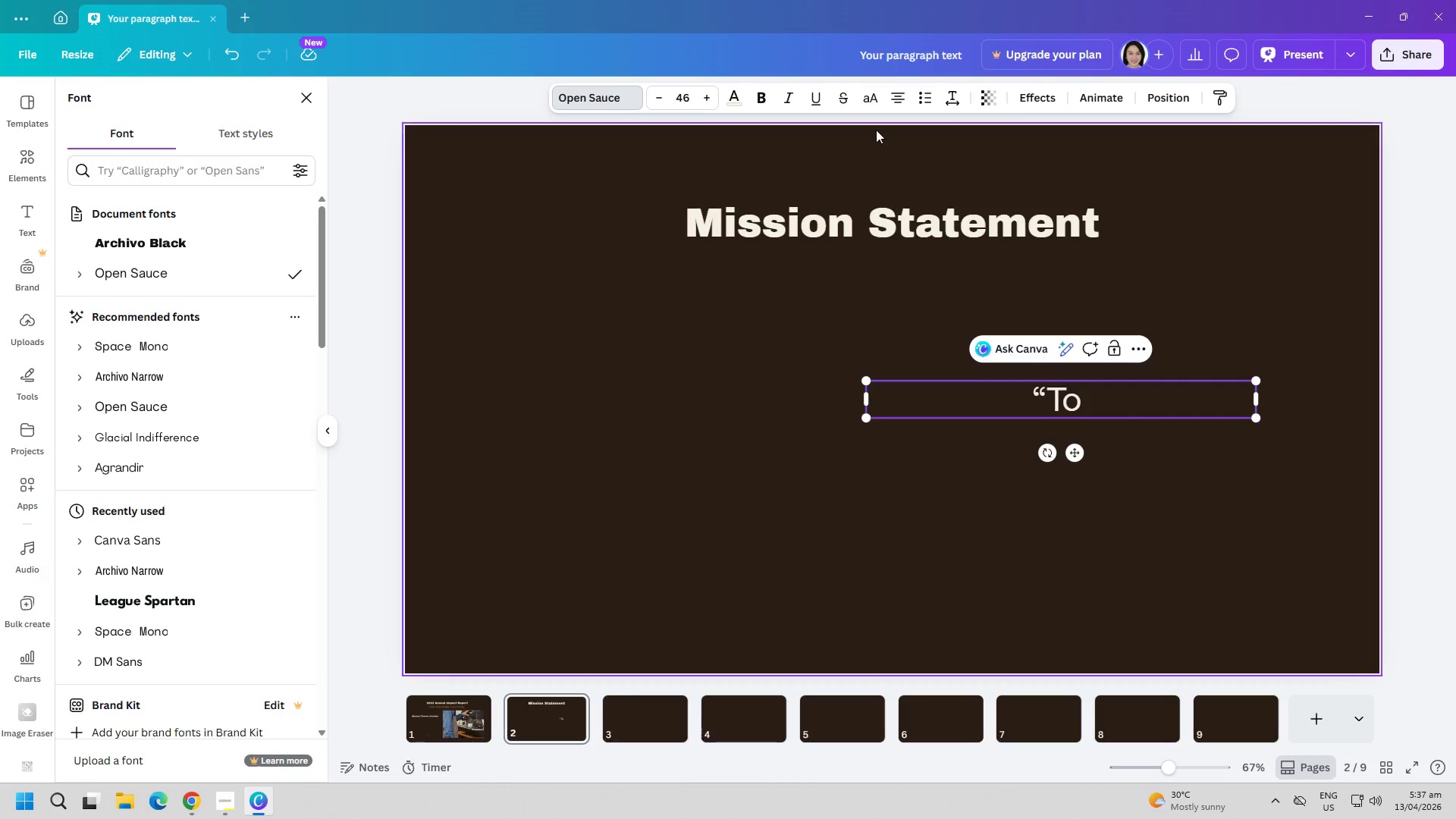 
left_click([736, 99])
 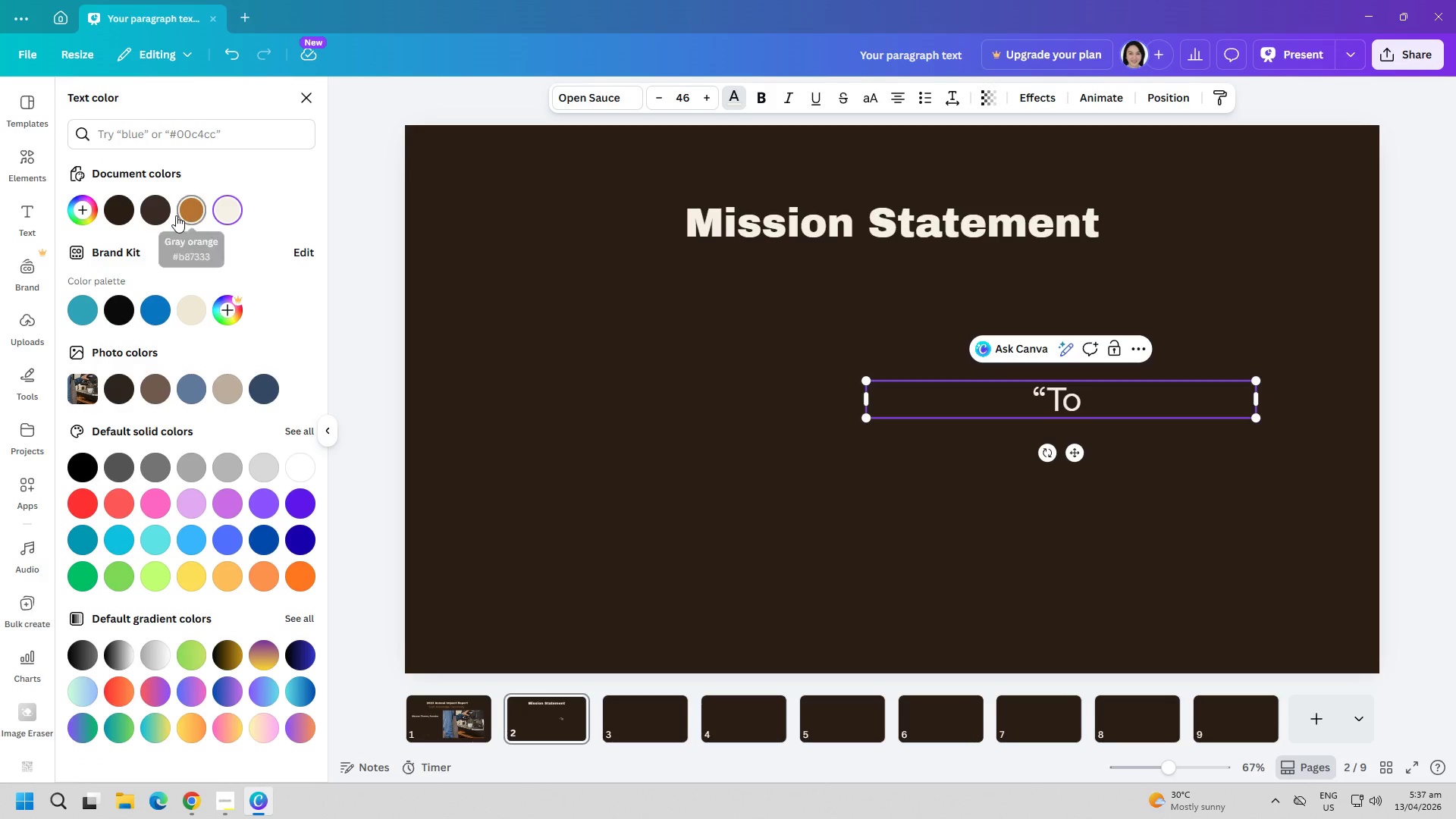 
left_click([187, 212])
 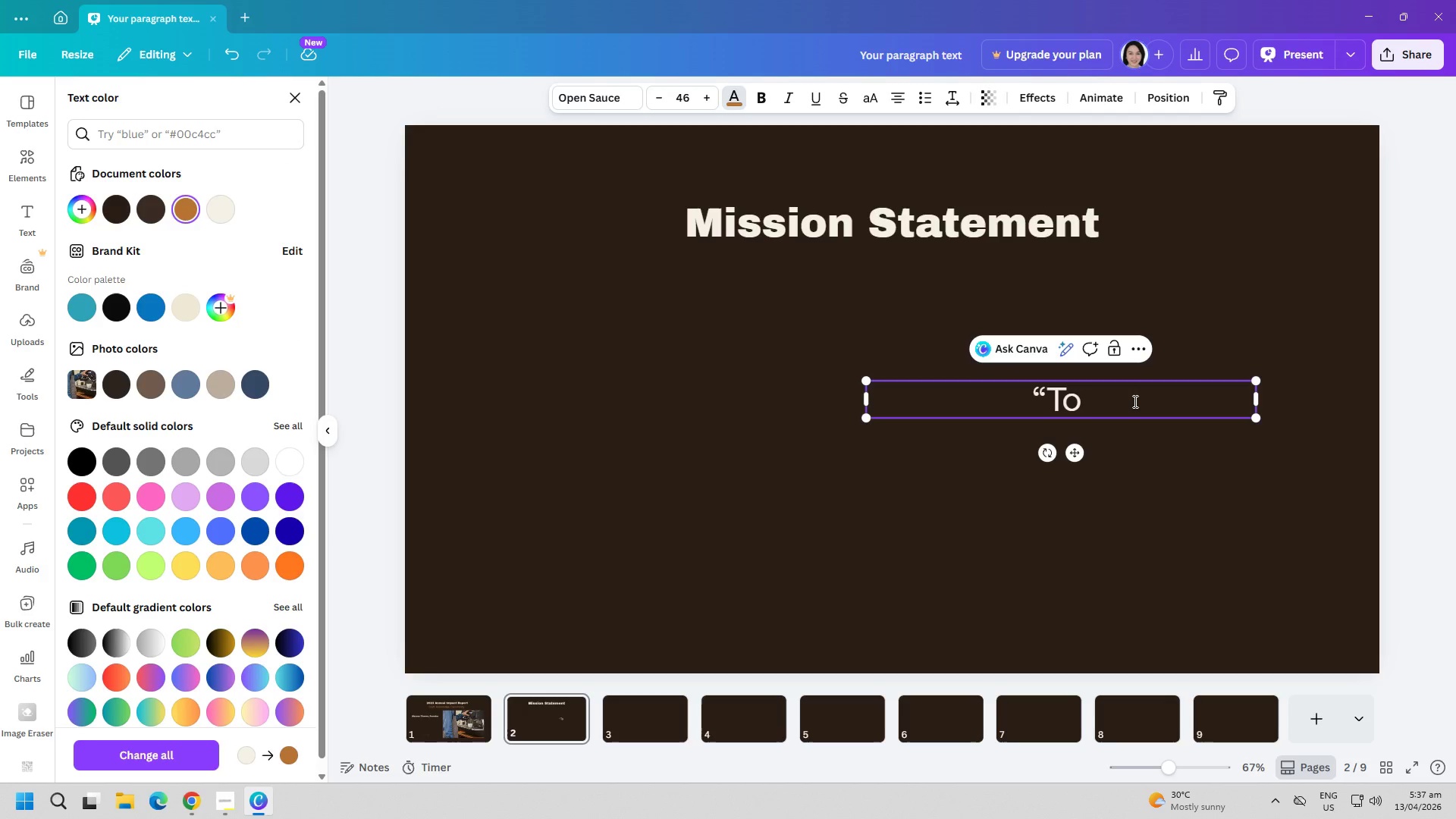 
key(Backspace)
 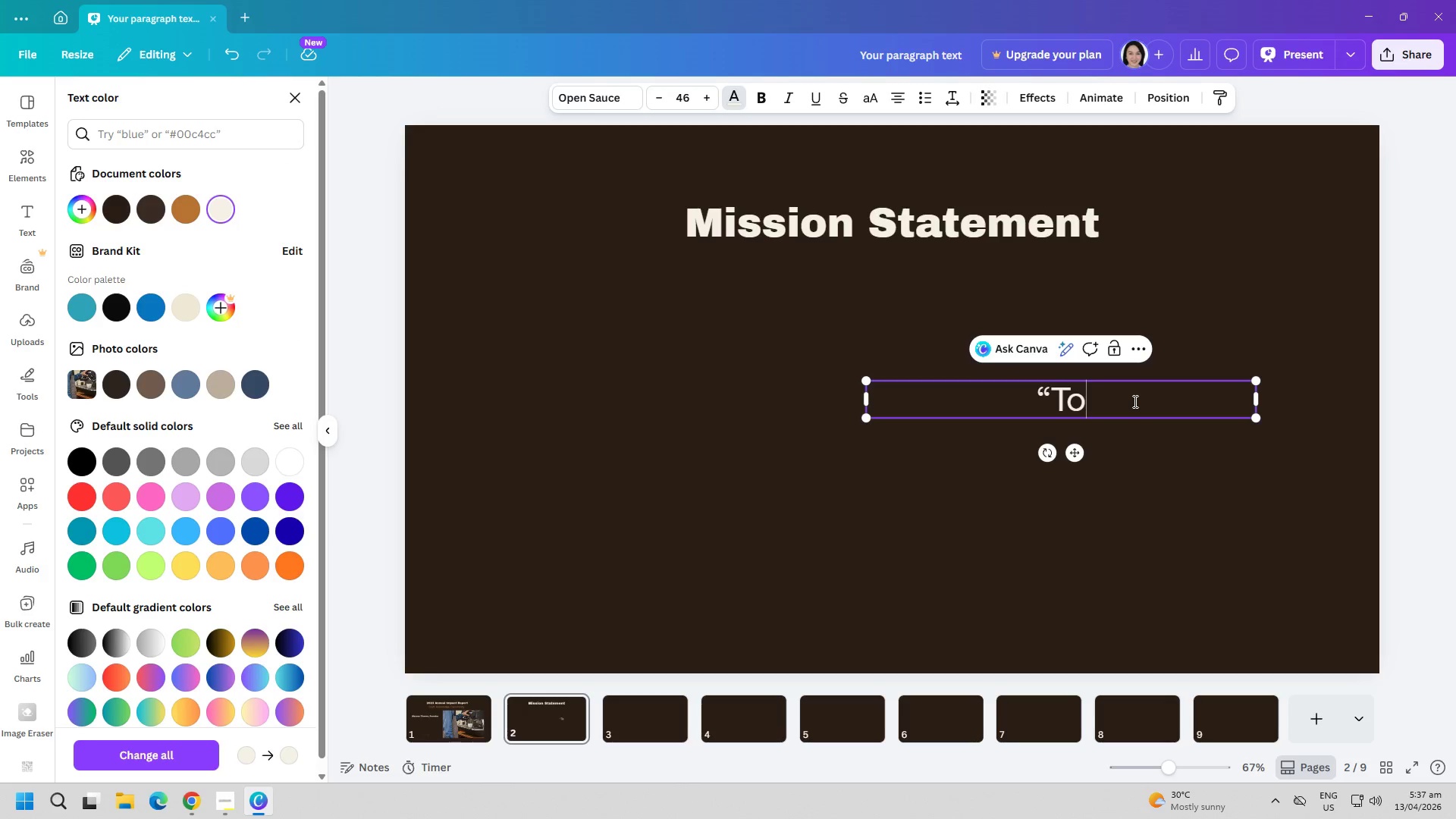 
key(Backspace)
 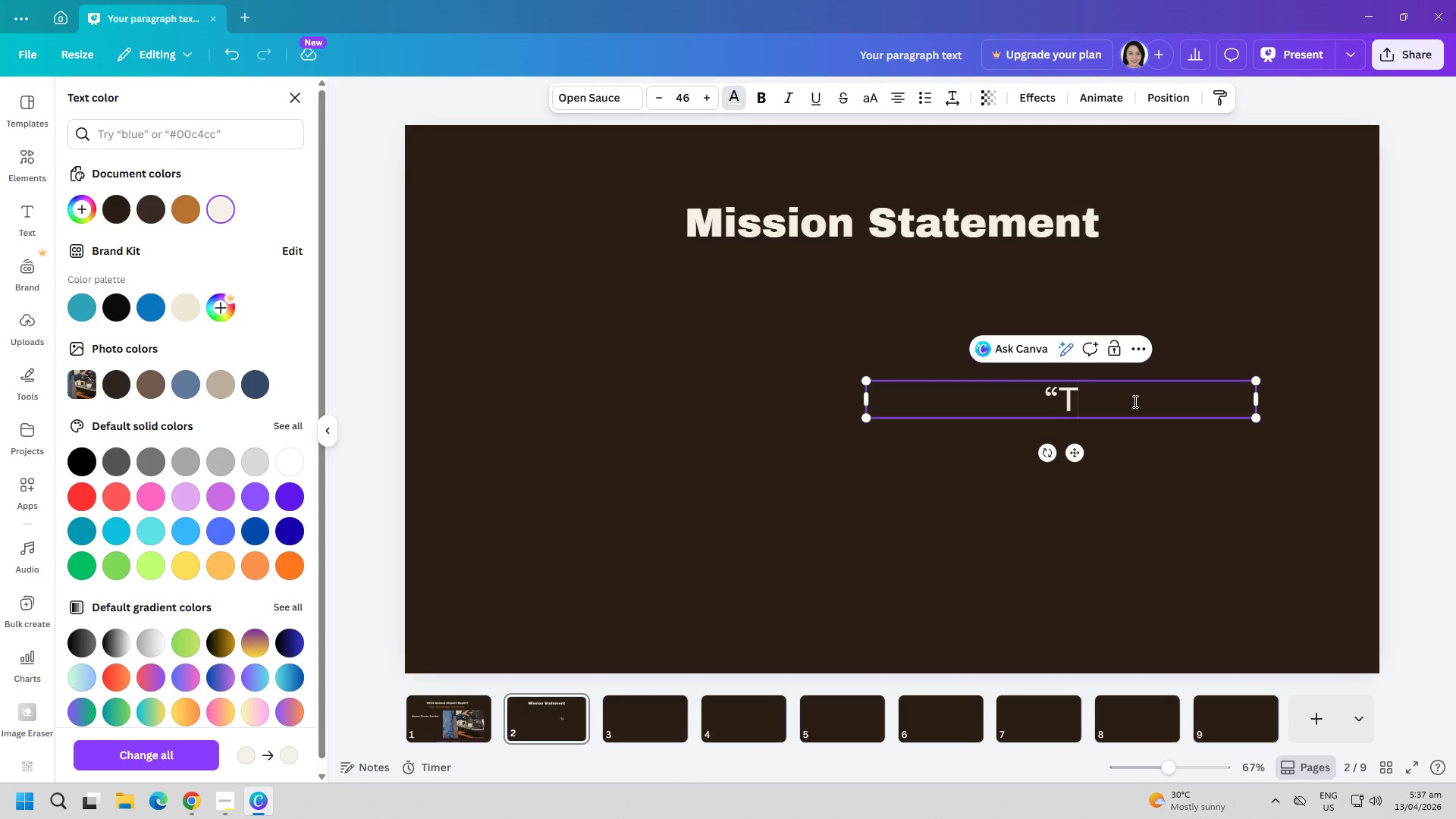 
key(Backspace)
 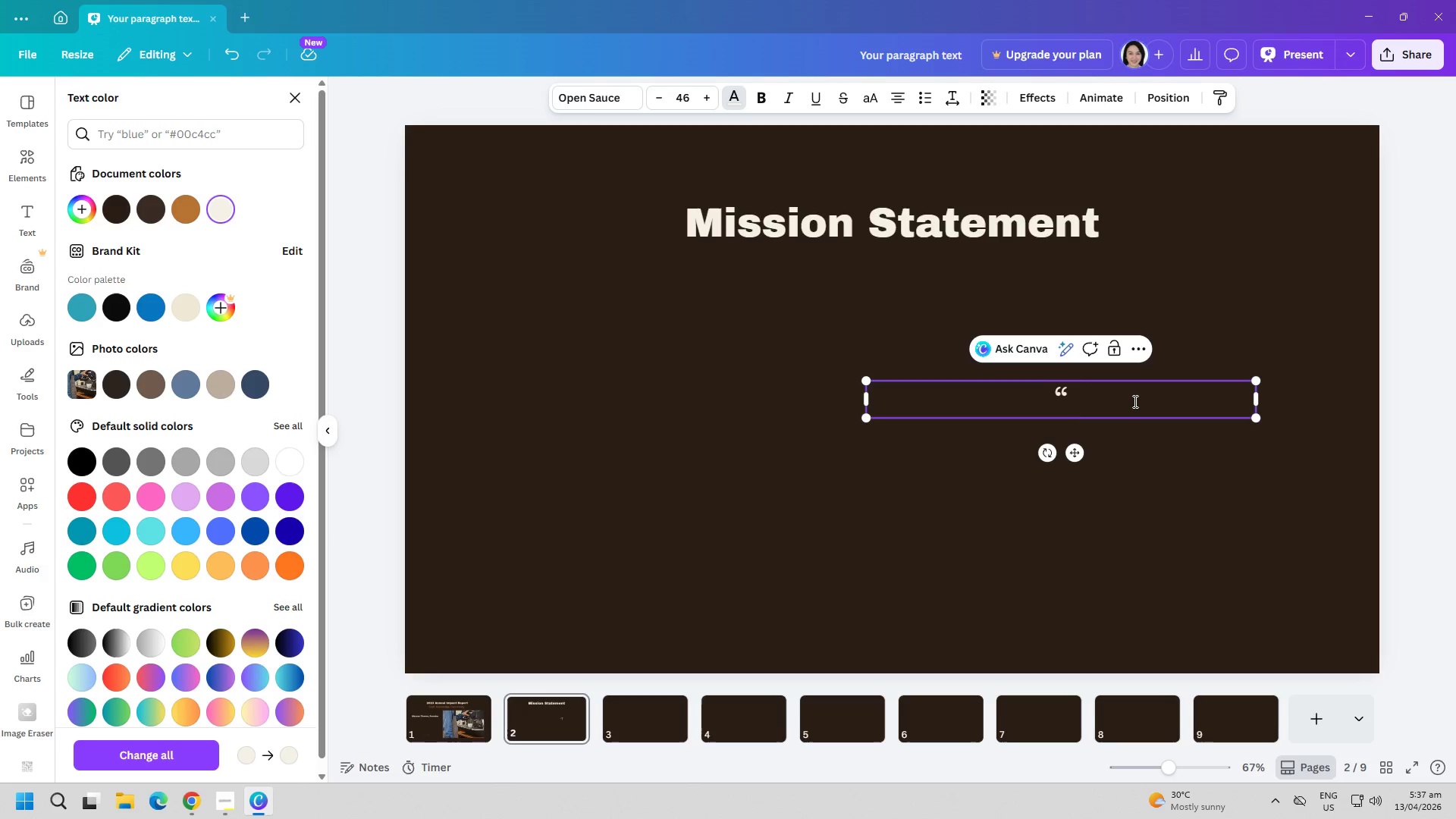 
key(CapsLock)
 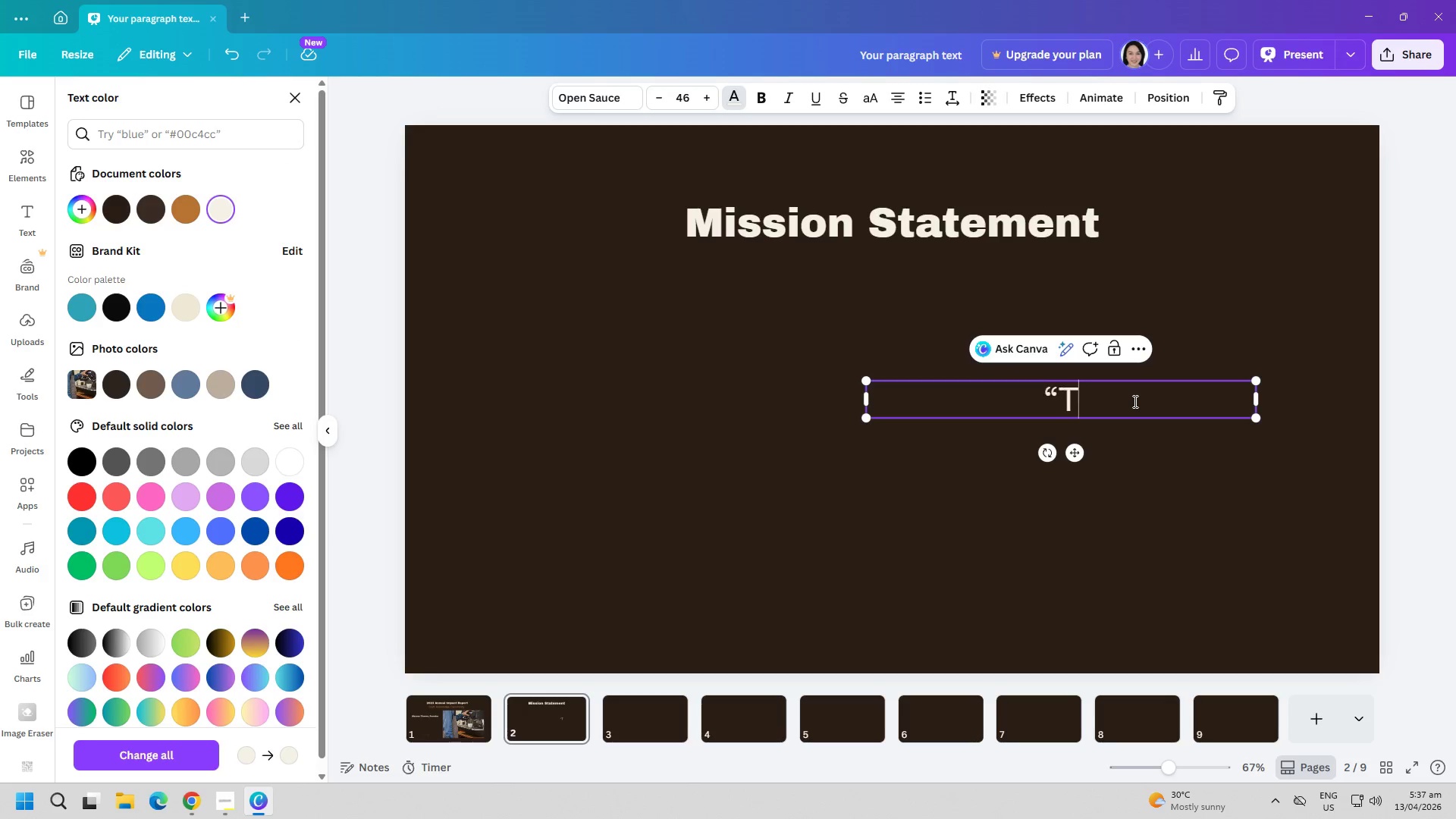 
key(T)
 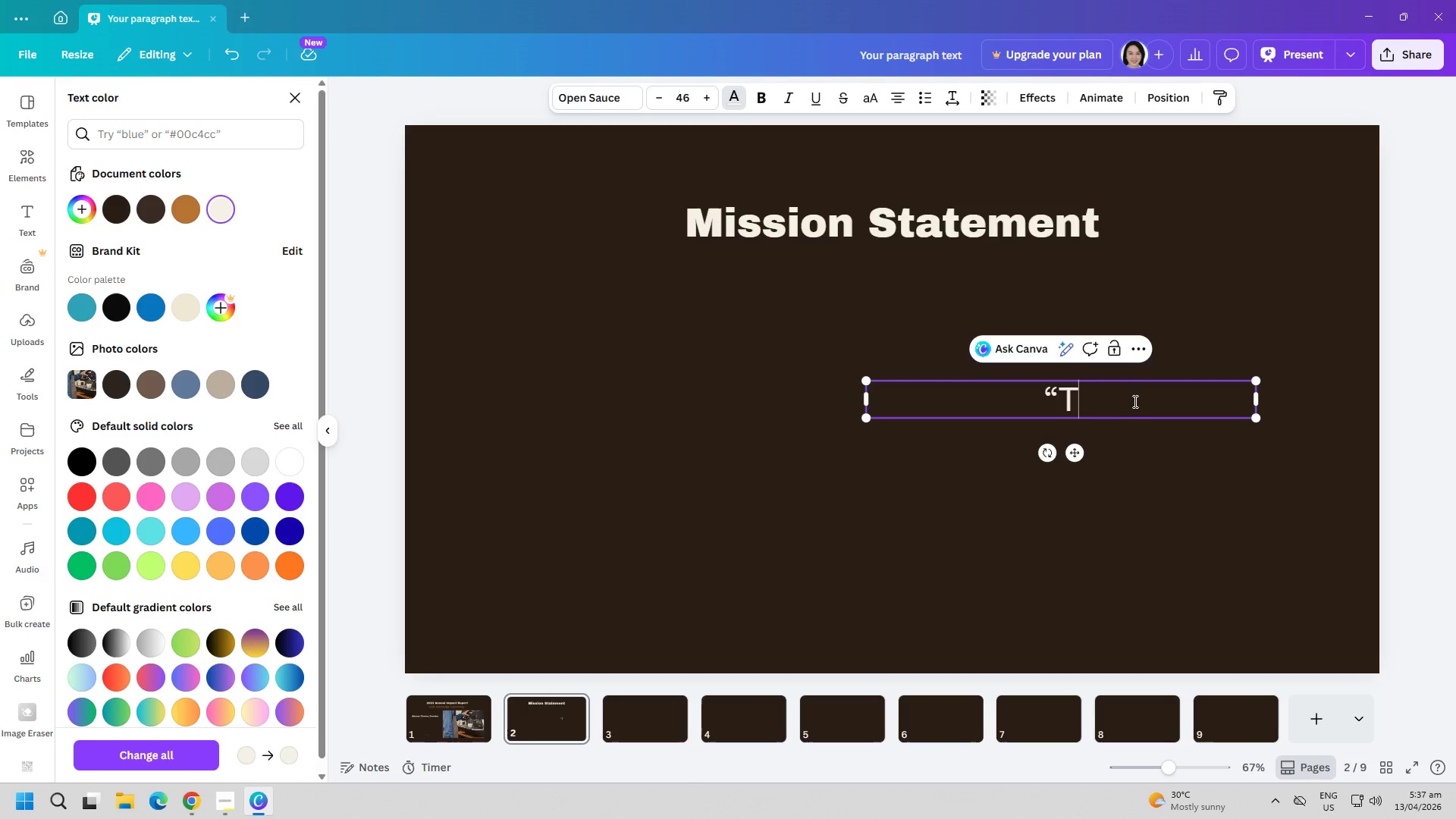 
key(CapsLock)
 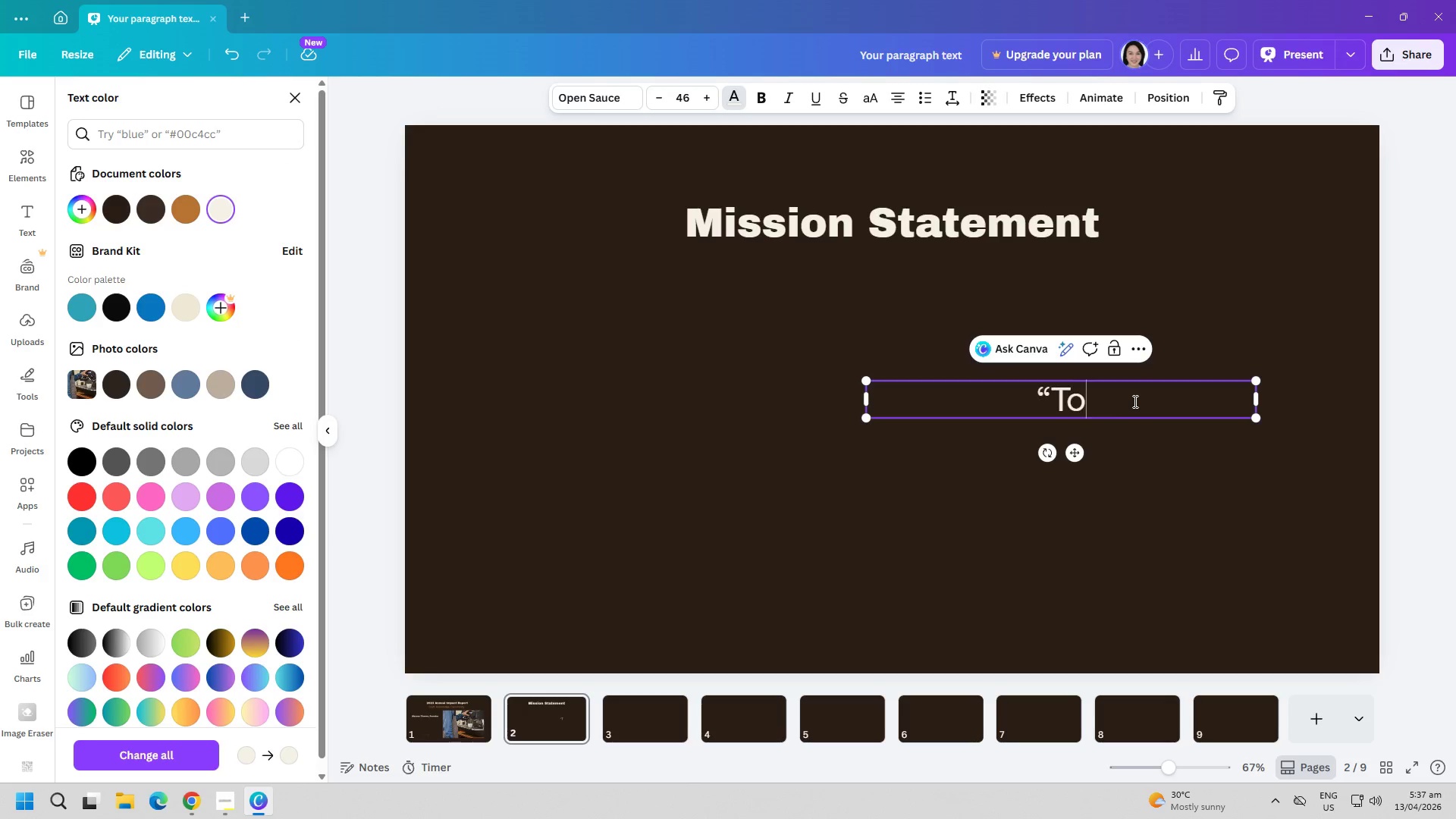 
key(O)
 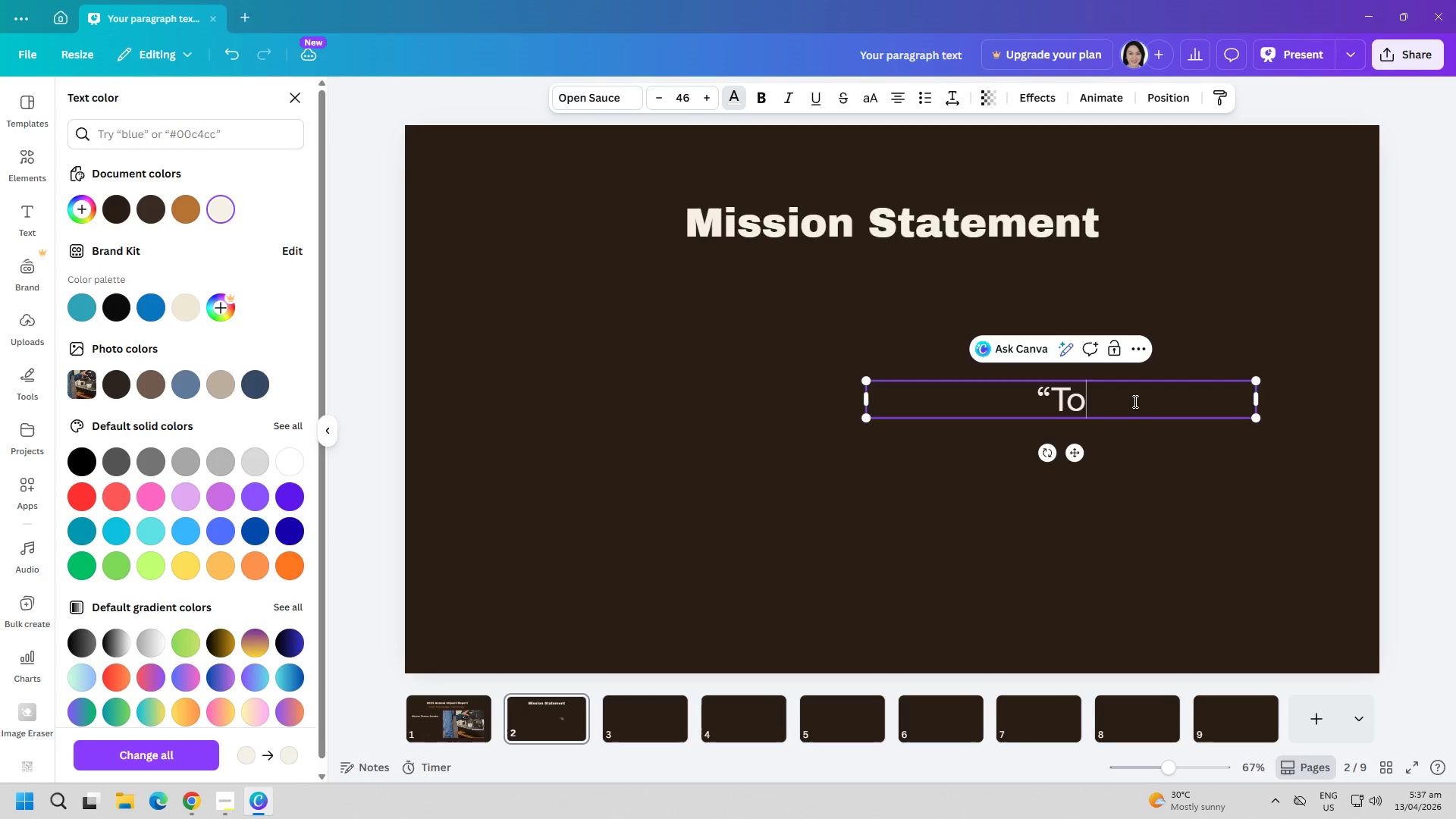 
key(Control+ControlLeft)
 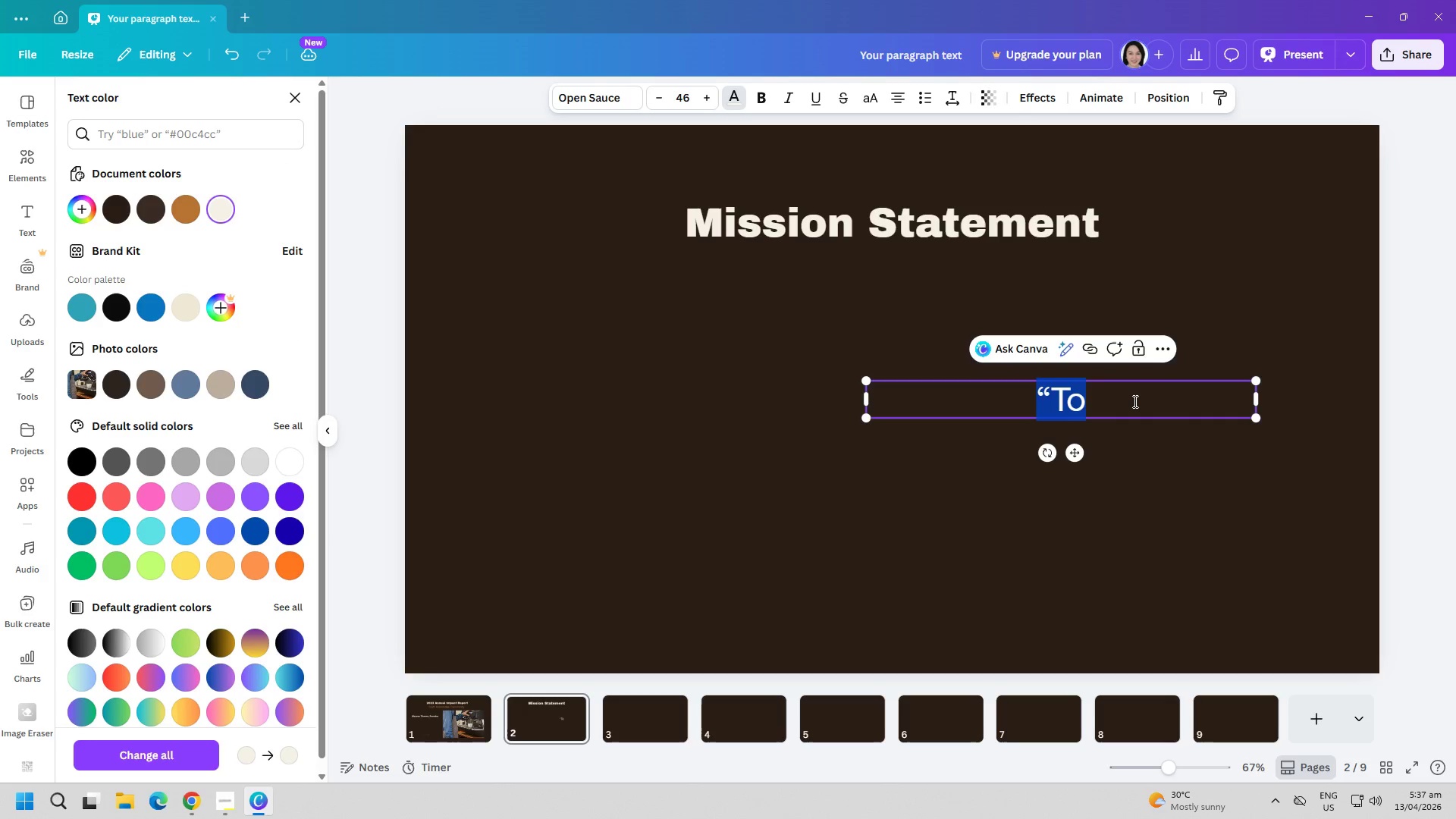 
key(Control+A)
 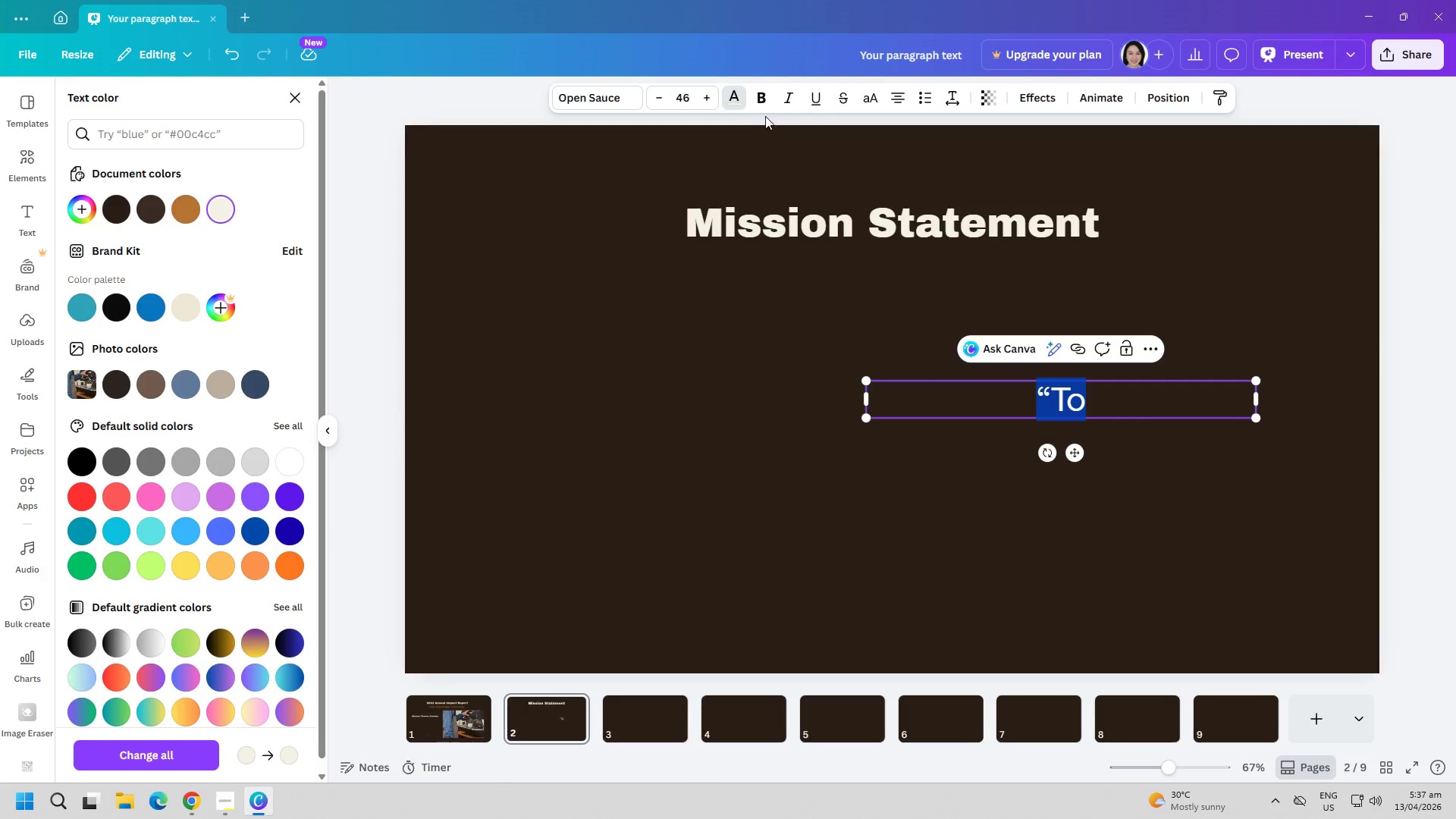 
left_click([729, 94])
 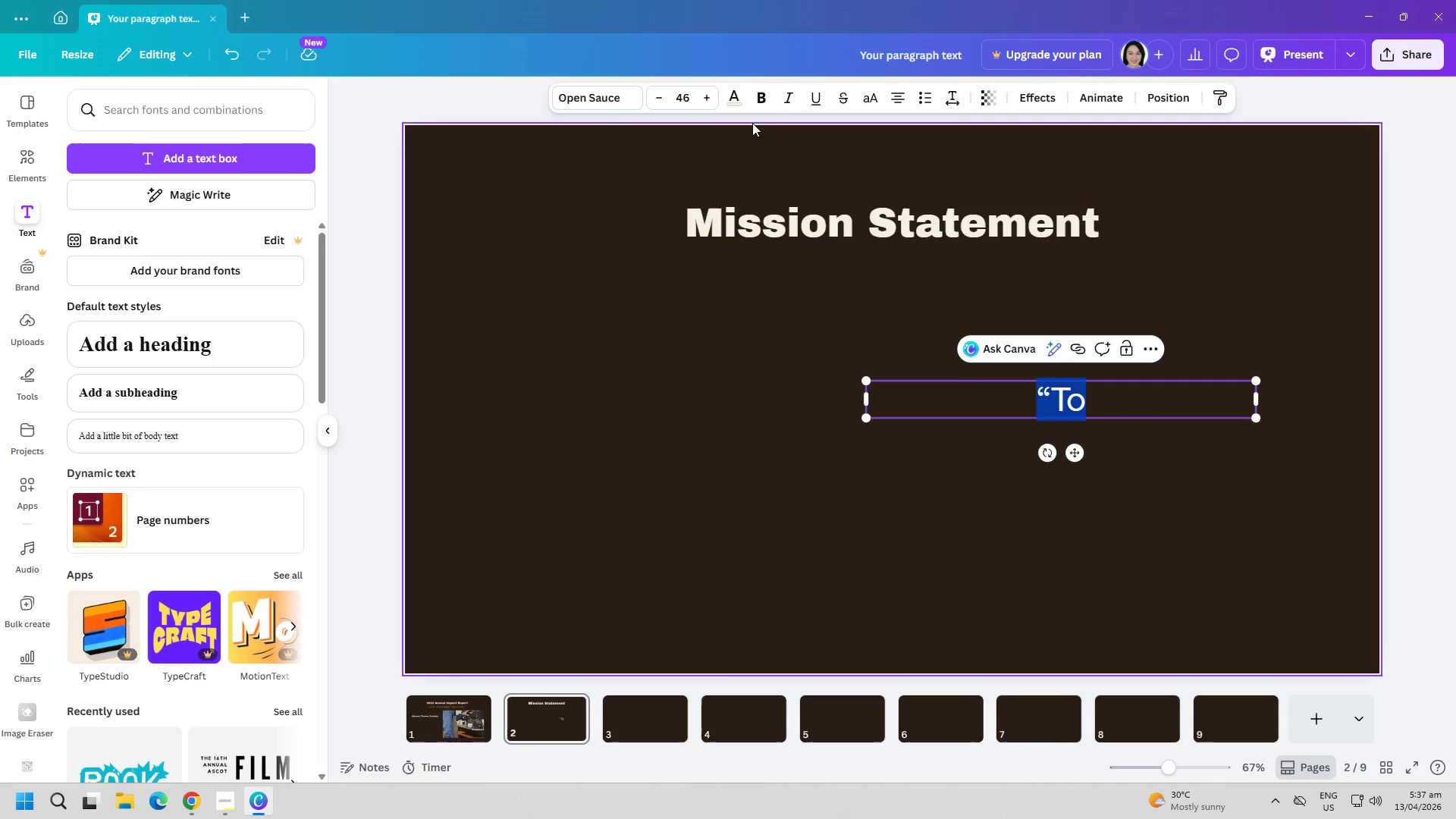 
left_click([738, 89])
 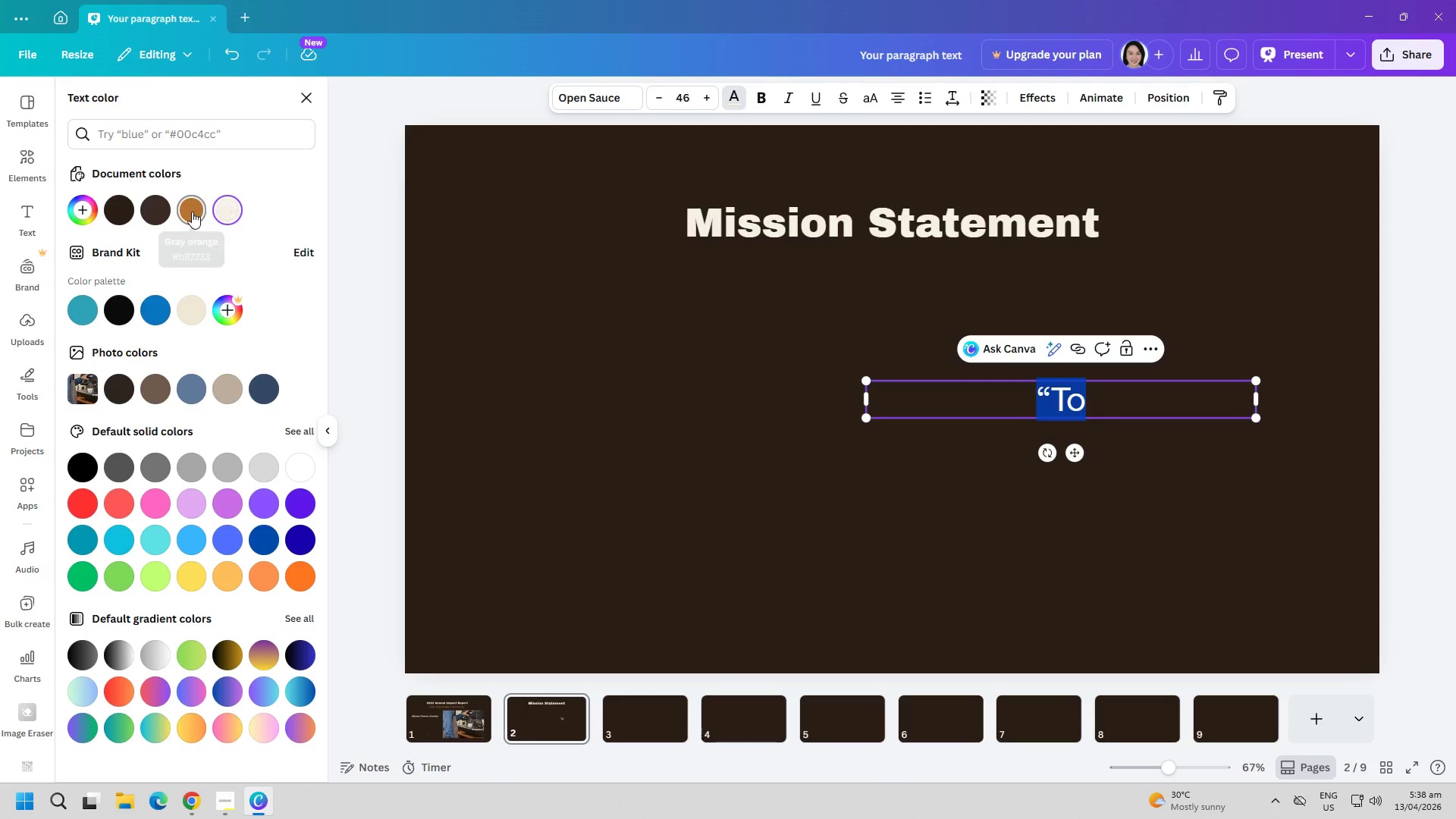 
left_click([192, 210])
 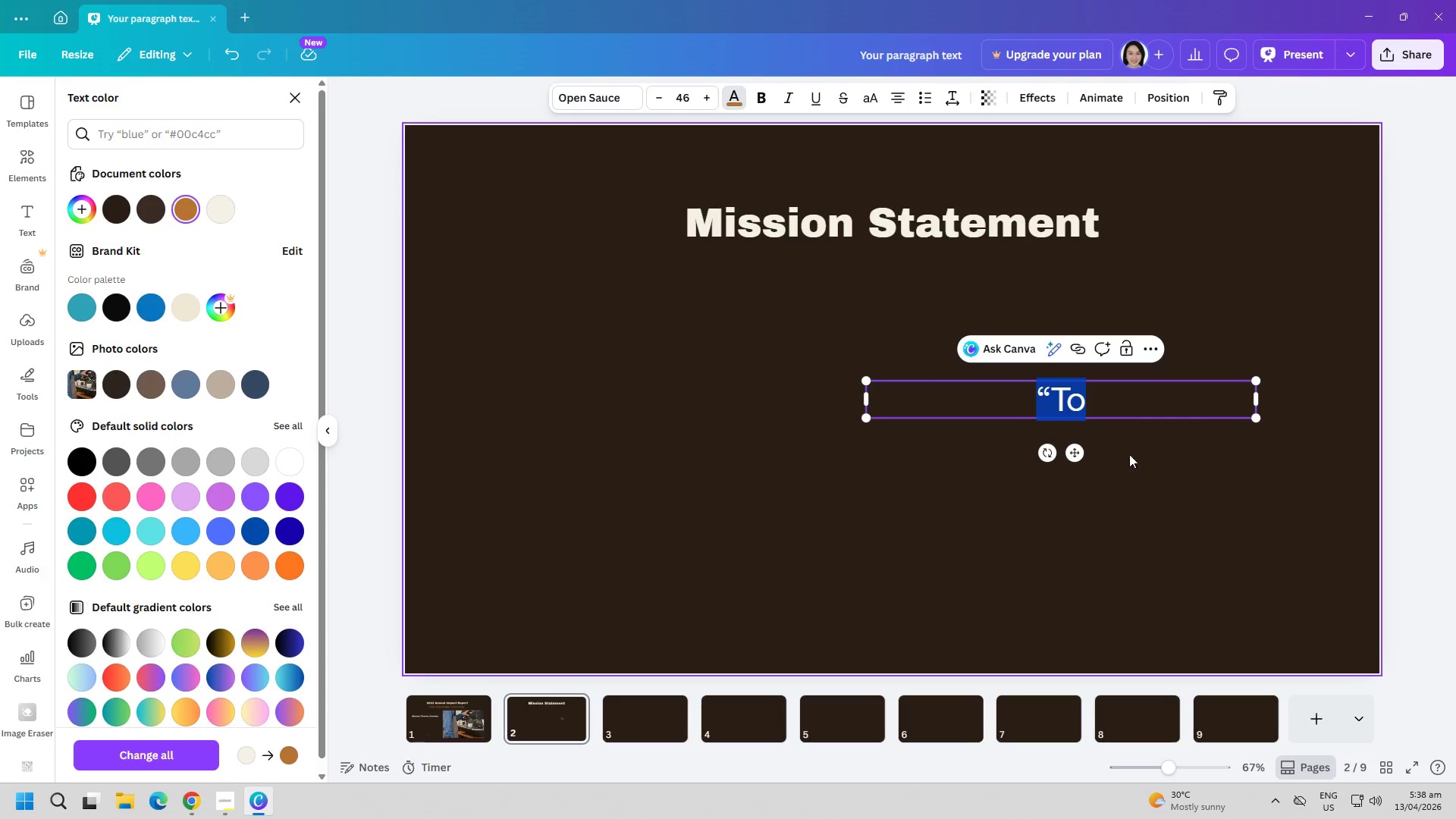 
left_click([1122, 405])
 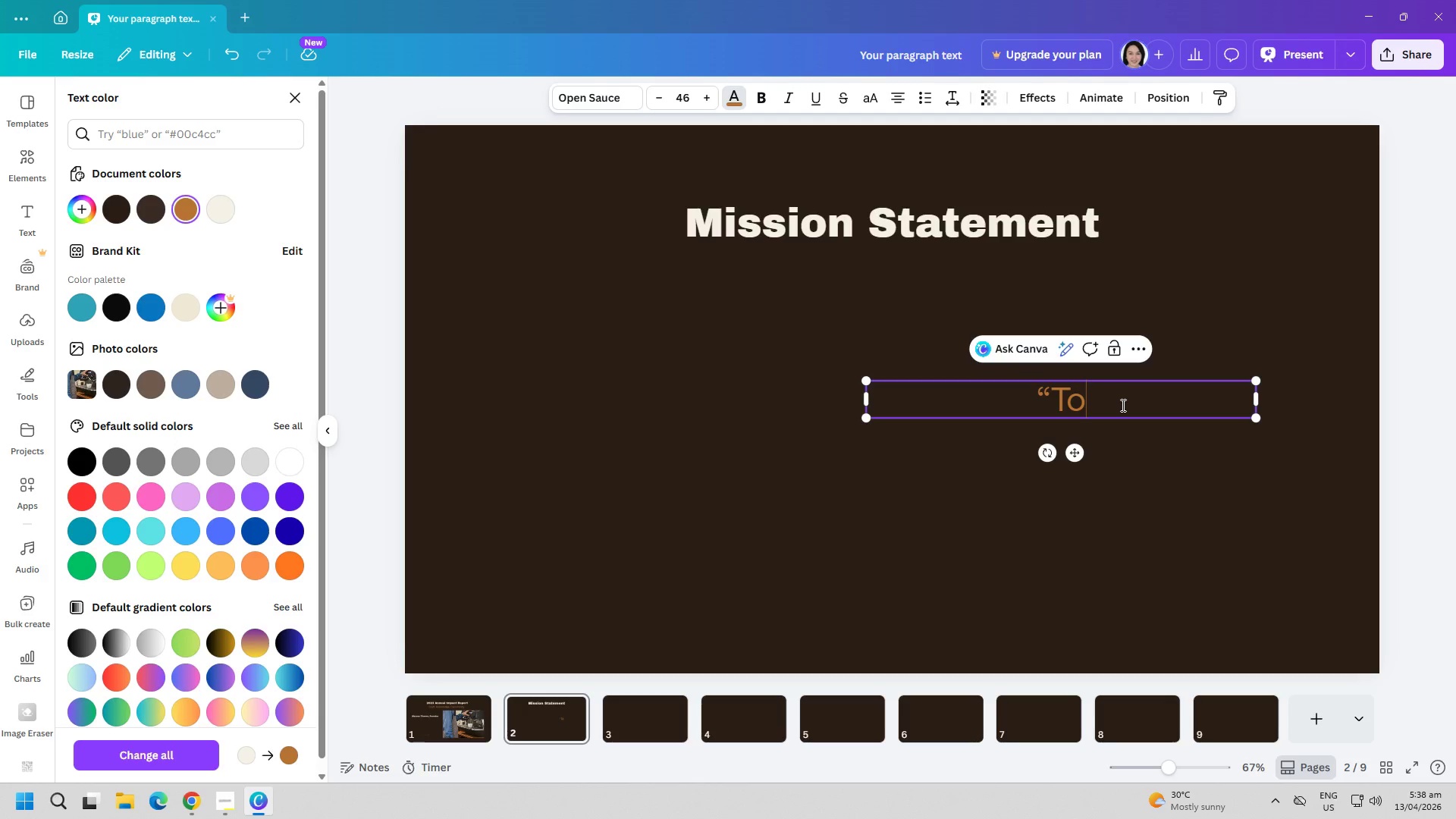 
type( elevate the craft of coffee thou)
key(Backspace)
key(Backspace)
type(rough education, bel)
key(Backspace)
key(Backspace)
type(lending tradition, science, and sustainable practice.")
 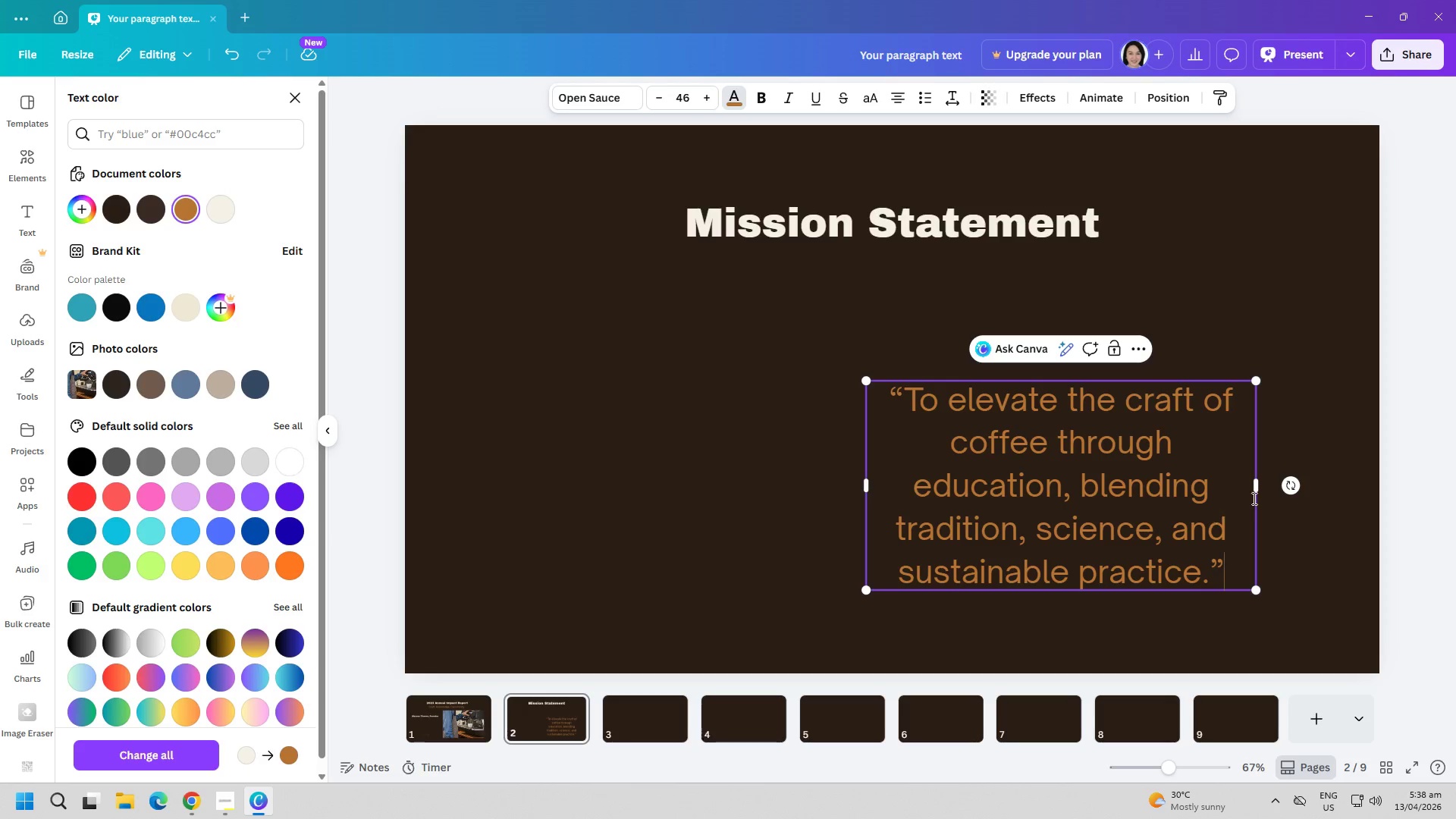 
left_click_drag(start_coordinate=[1258, 491], to_coordinate=[1291, 491])
 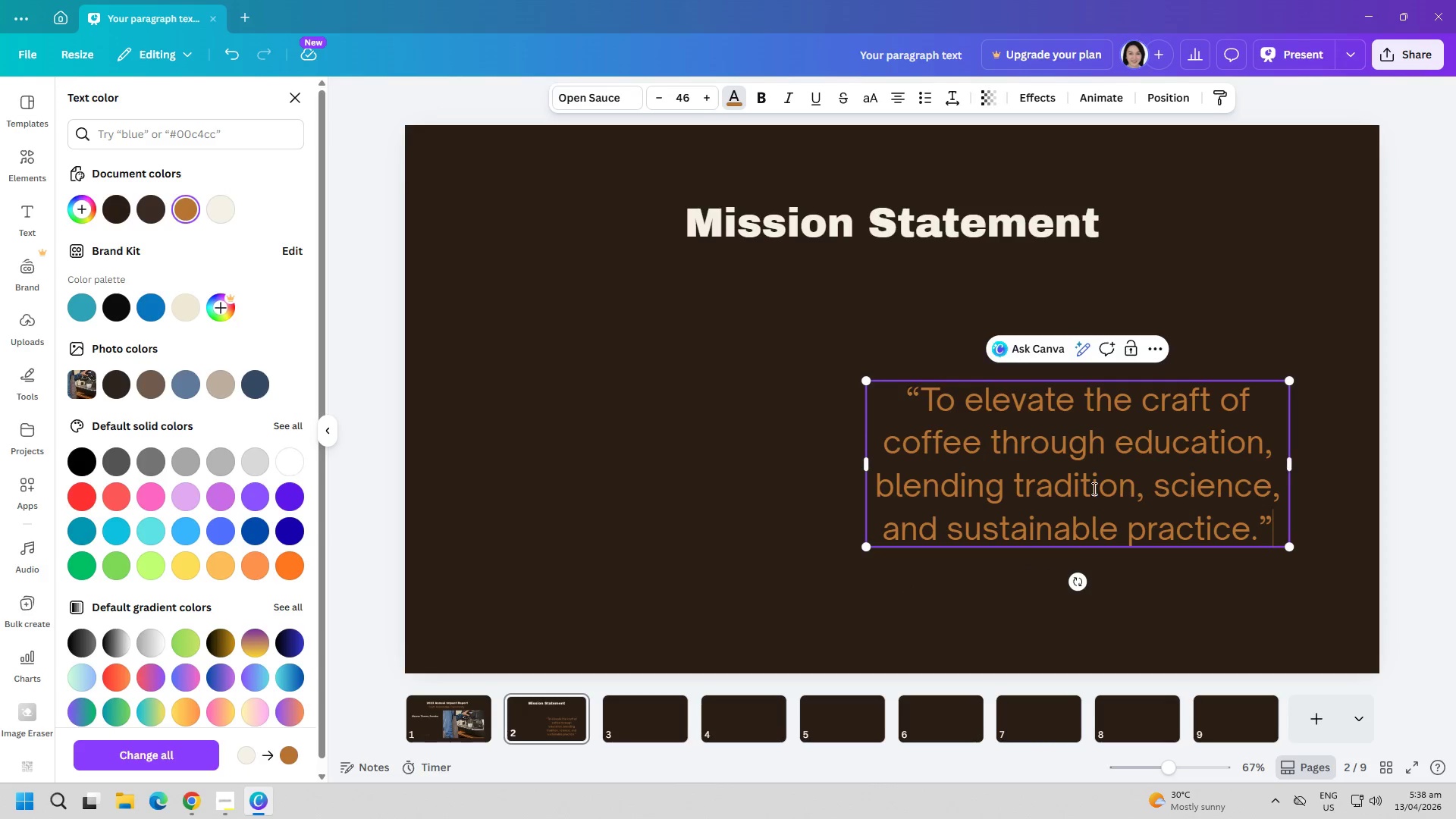 
left_click_drag(start_coordinate=[1082, 485], to_coordinate=[873, 461])
 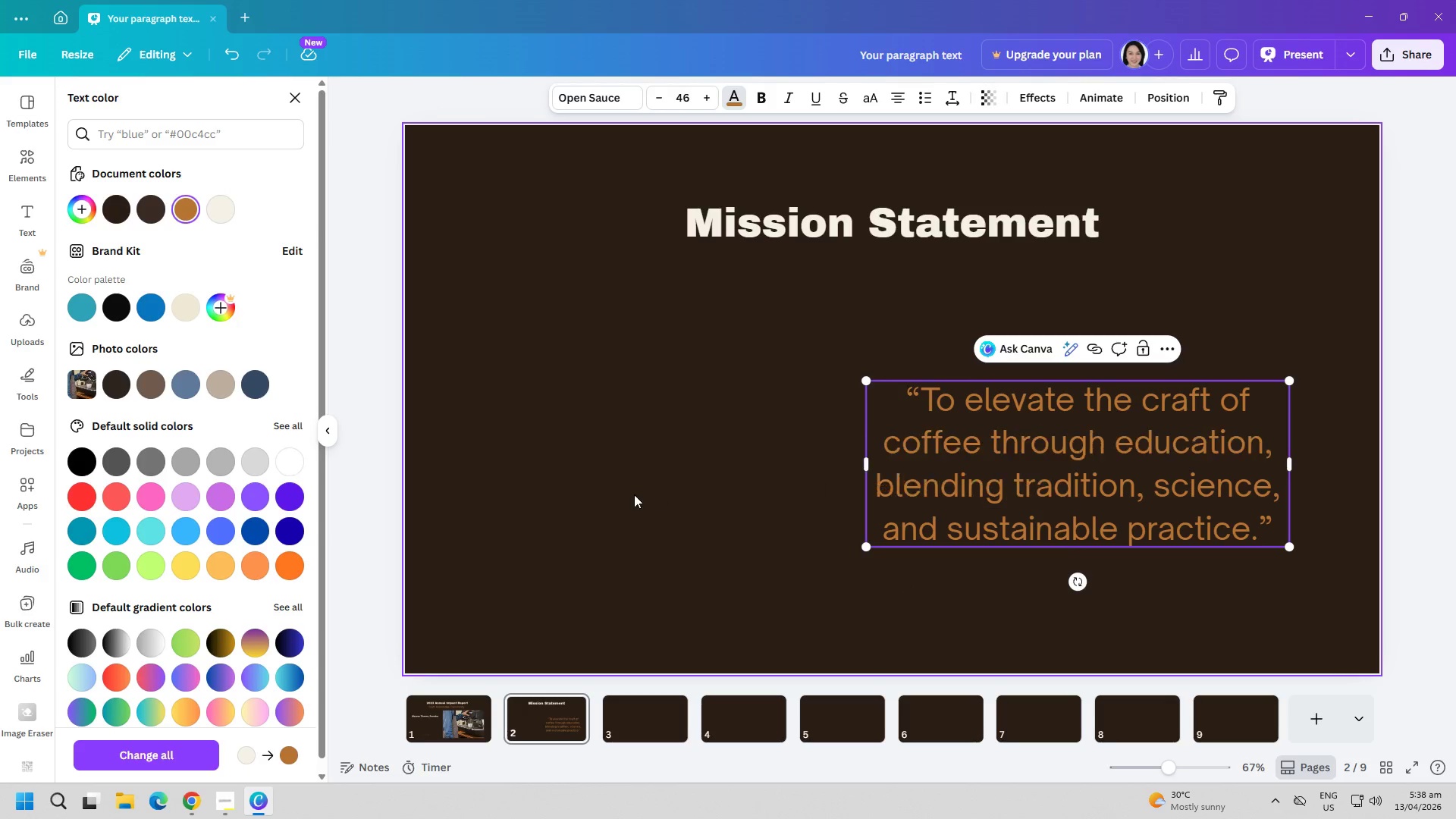 
left_click([634, 494])
 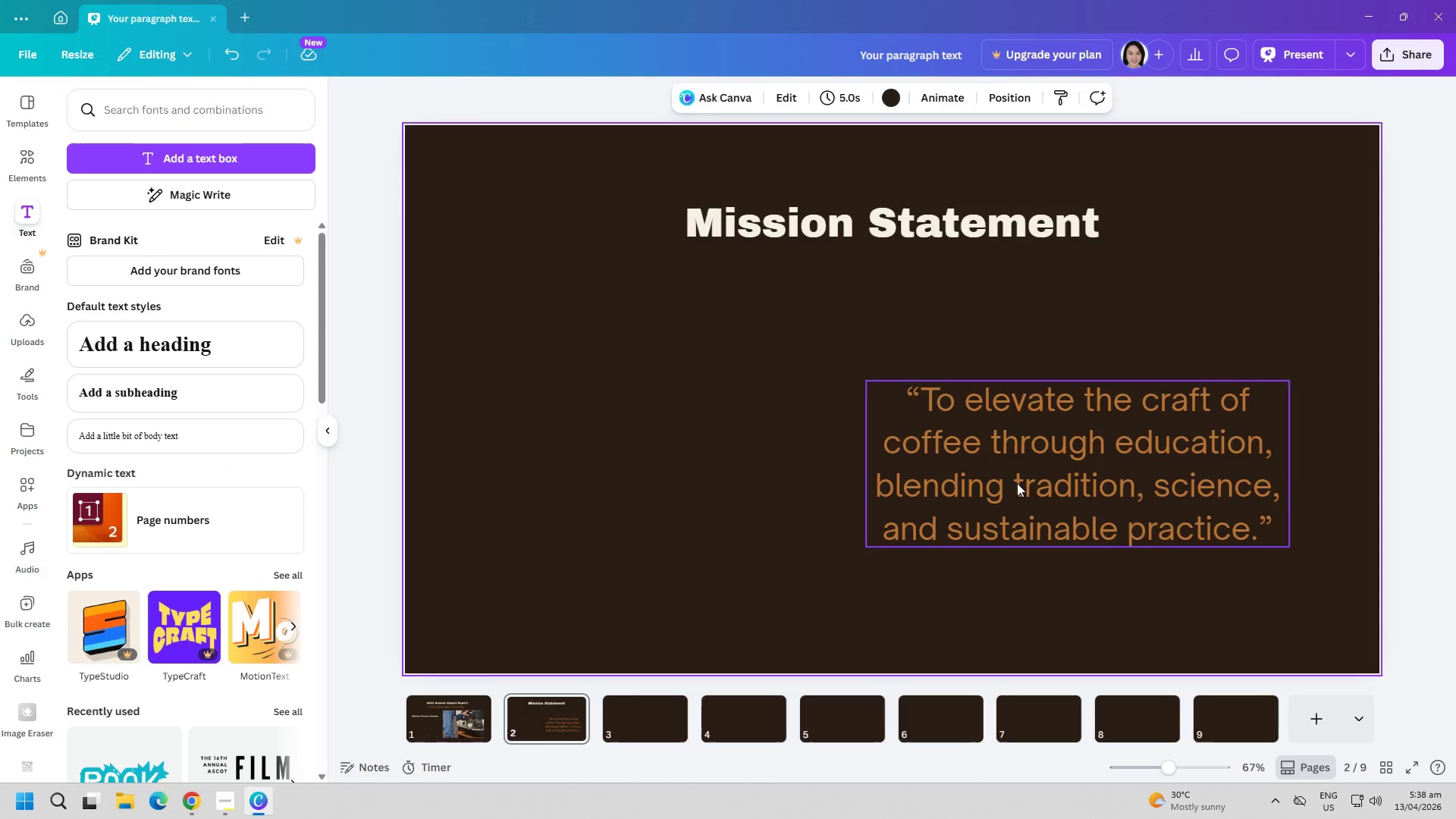 
left_click_drag(start_coordinate=[1017, 483], to_coordinate=[763, 437])
 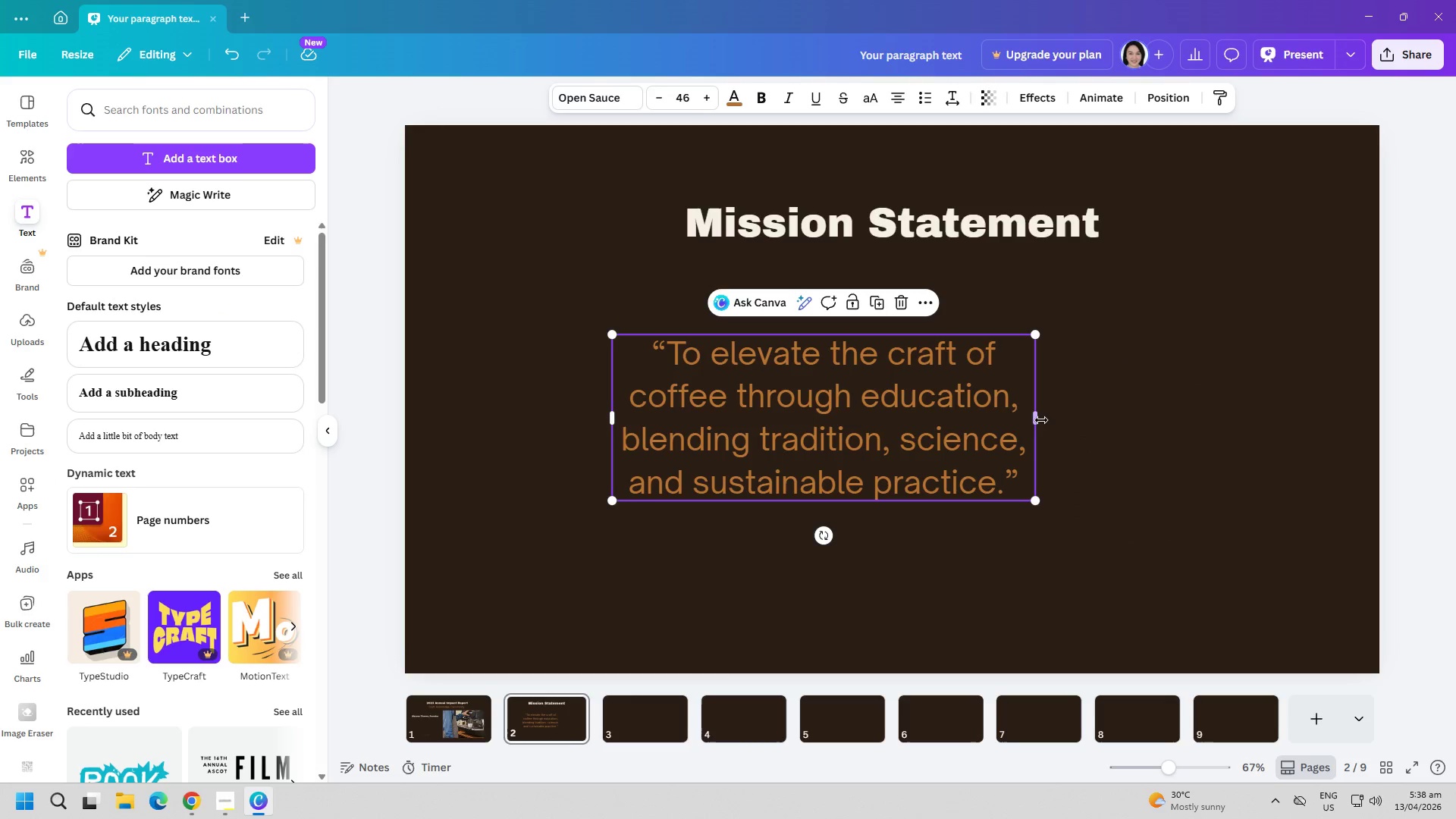 
left_click_drag(start_coordinate=[1041, 420], to_coordinate=[1271, 426])
 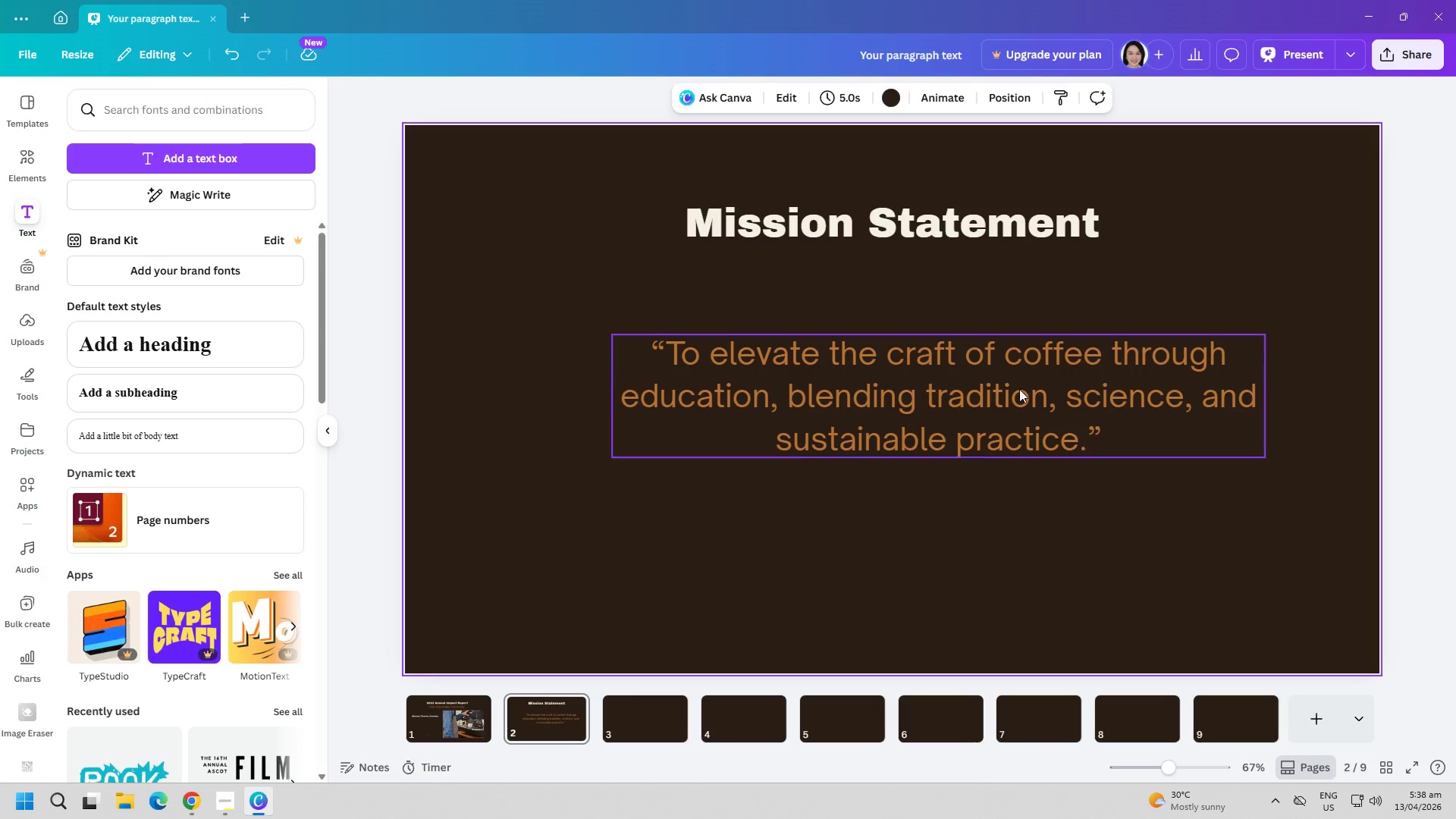 
left_click_drag(start_coordinate=[1016, 388], to_coordinate=[915, 403])
 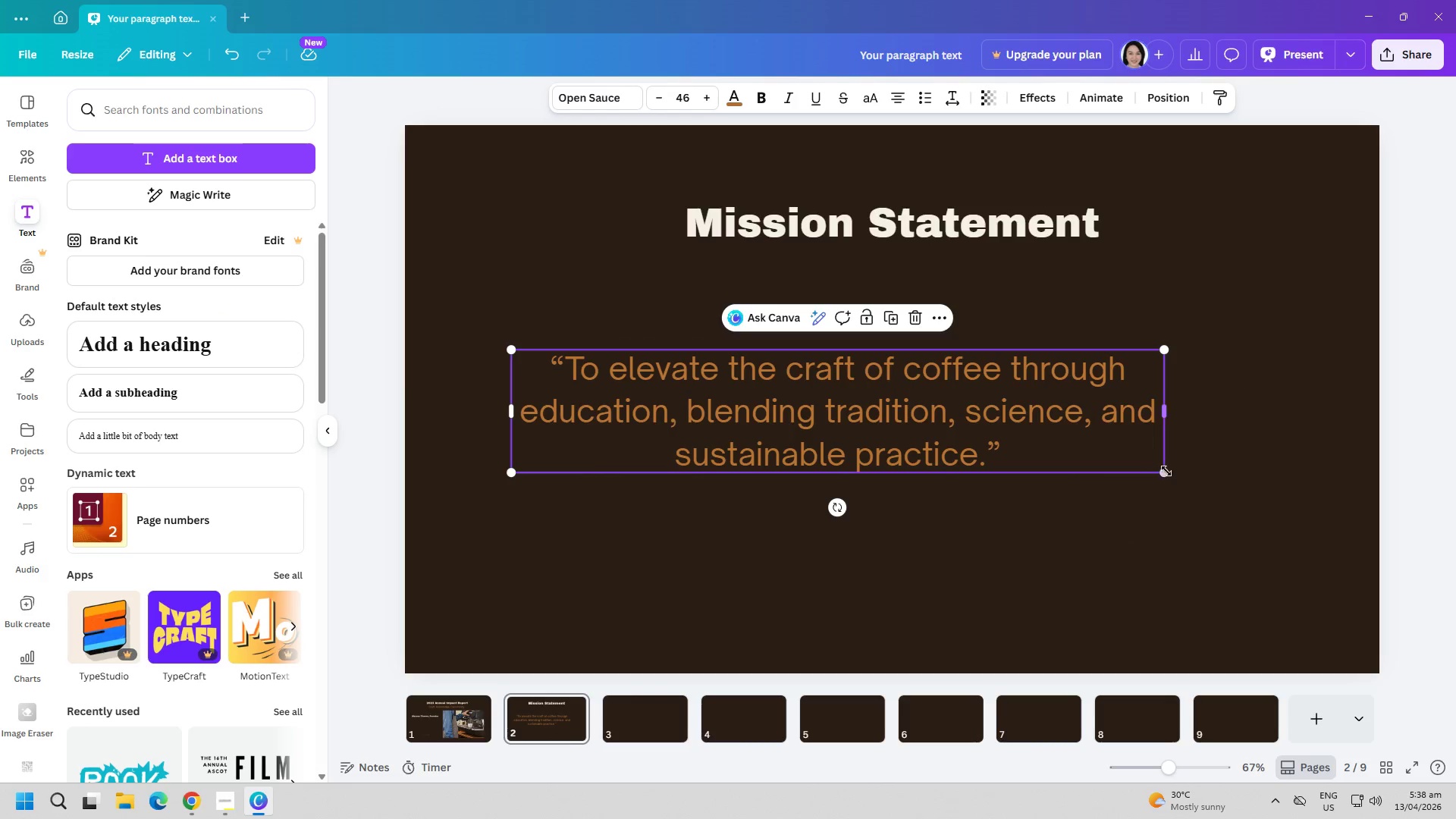 
left_click_drag(start_coordinate=[1164, 472], to_coordinate=[968, 405])
 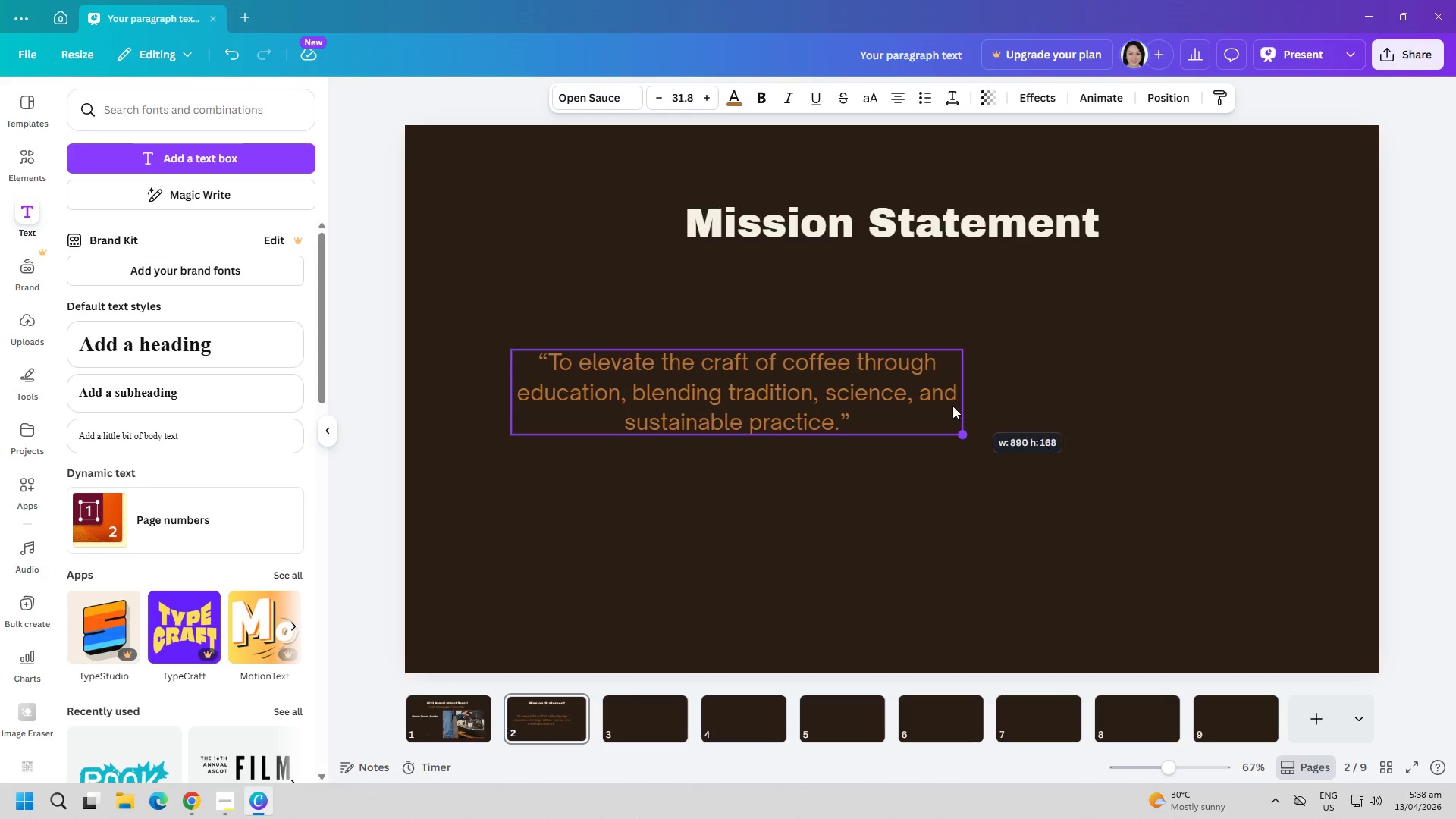 
left_click_drag(start_coordinate=[880, 505], to_coordinate=[884, 507])
 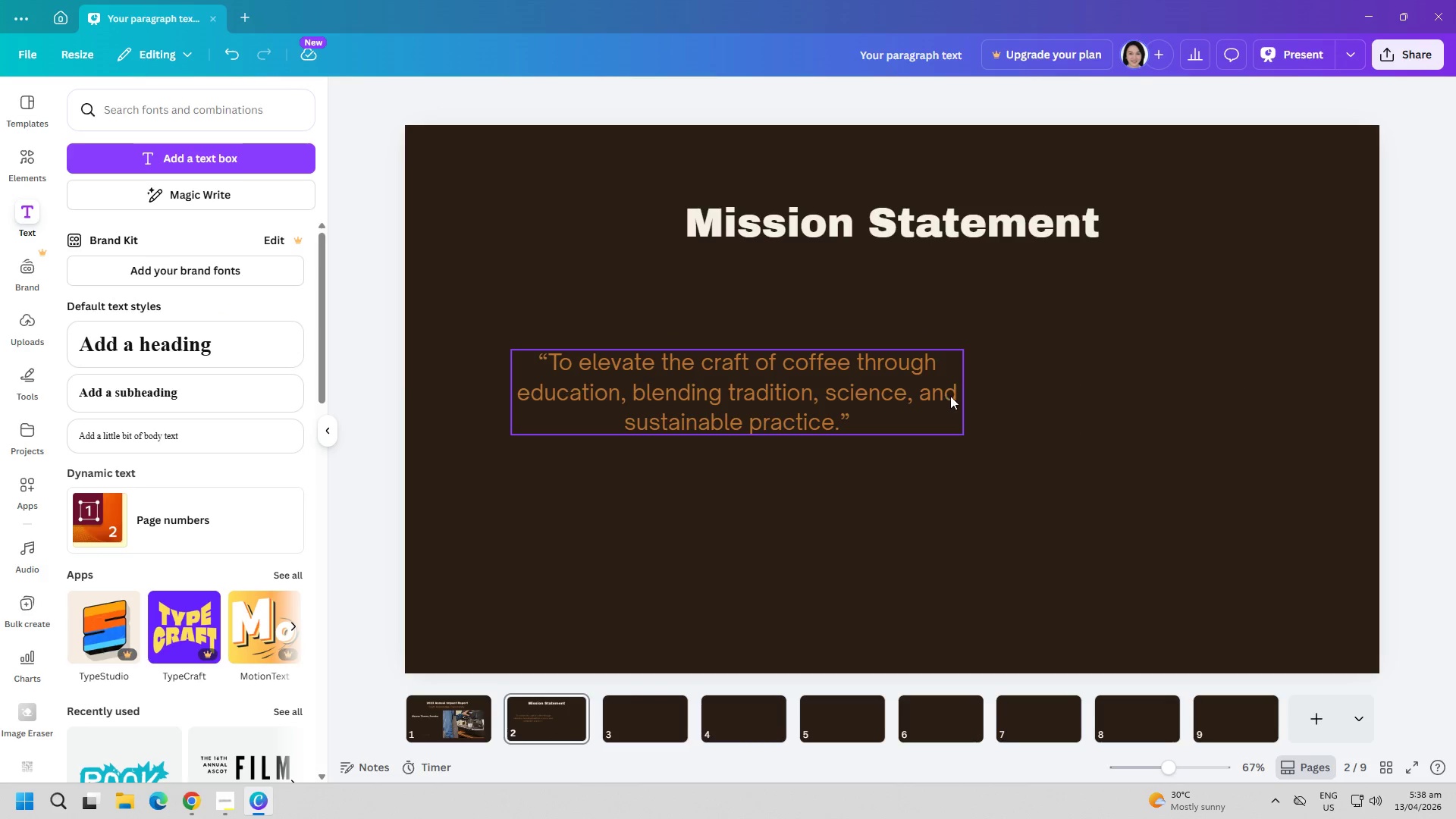 
left_click([934, 389])
 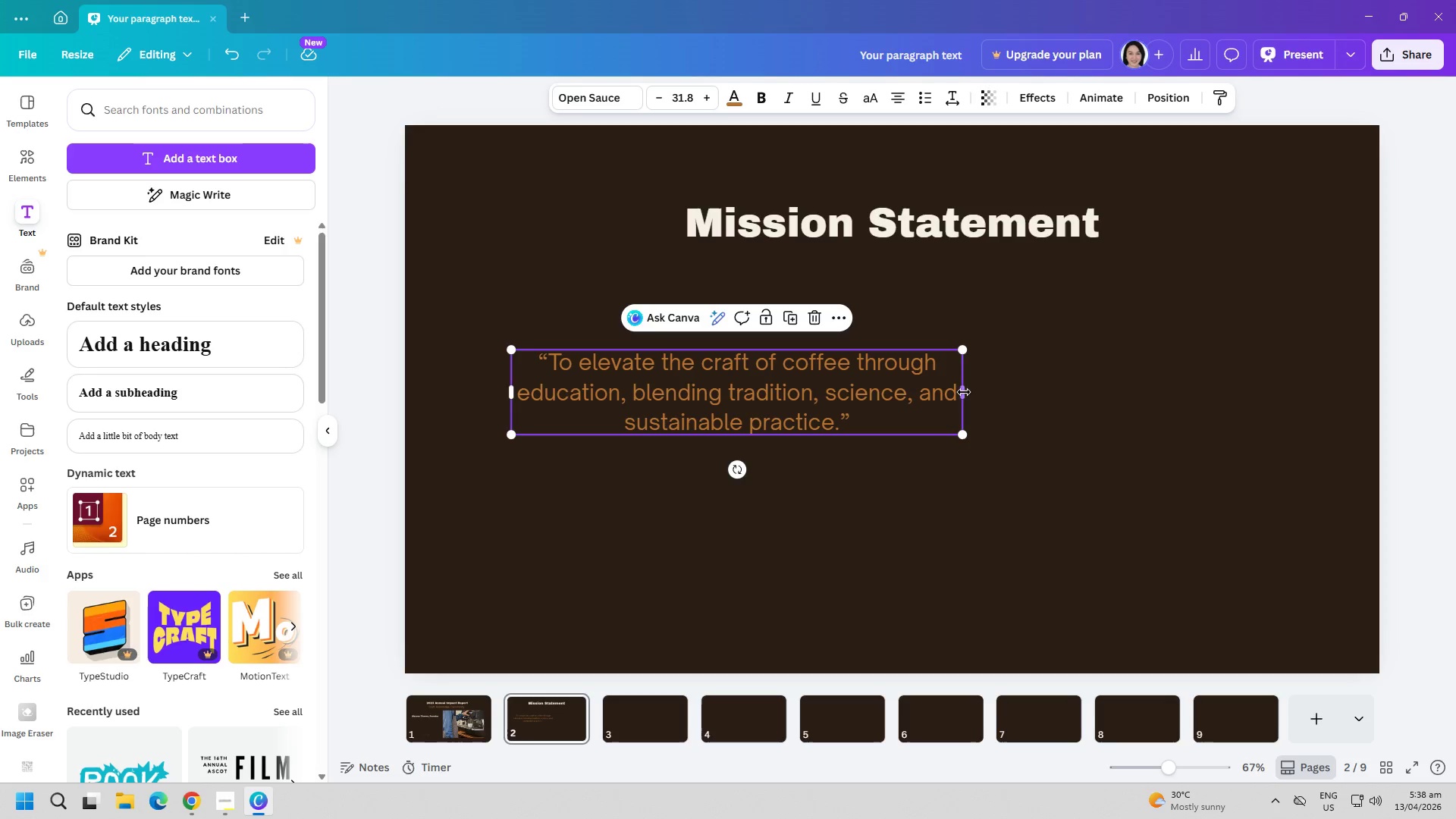 
left_click_drag(start_coordinate=[964, 392], to_coordinate=[1339, 401])
 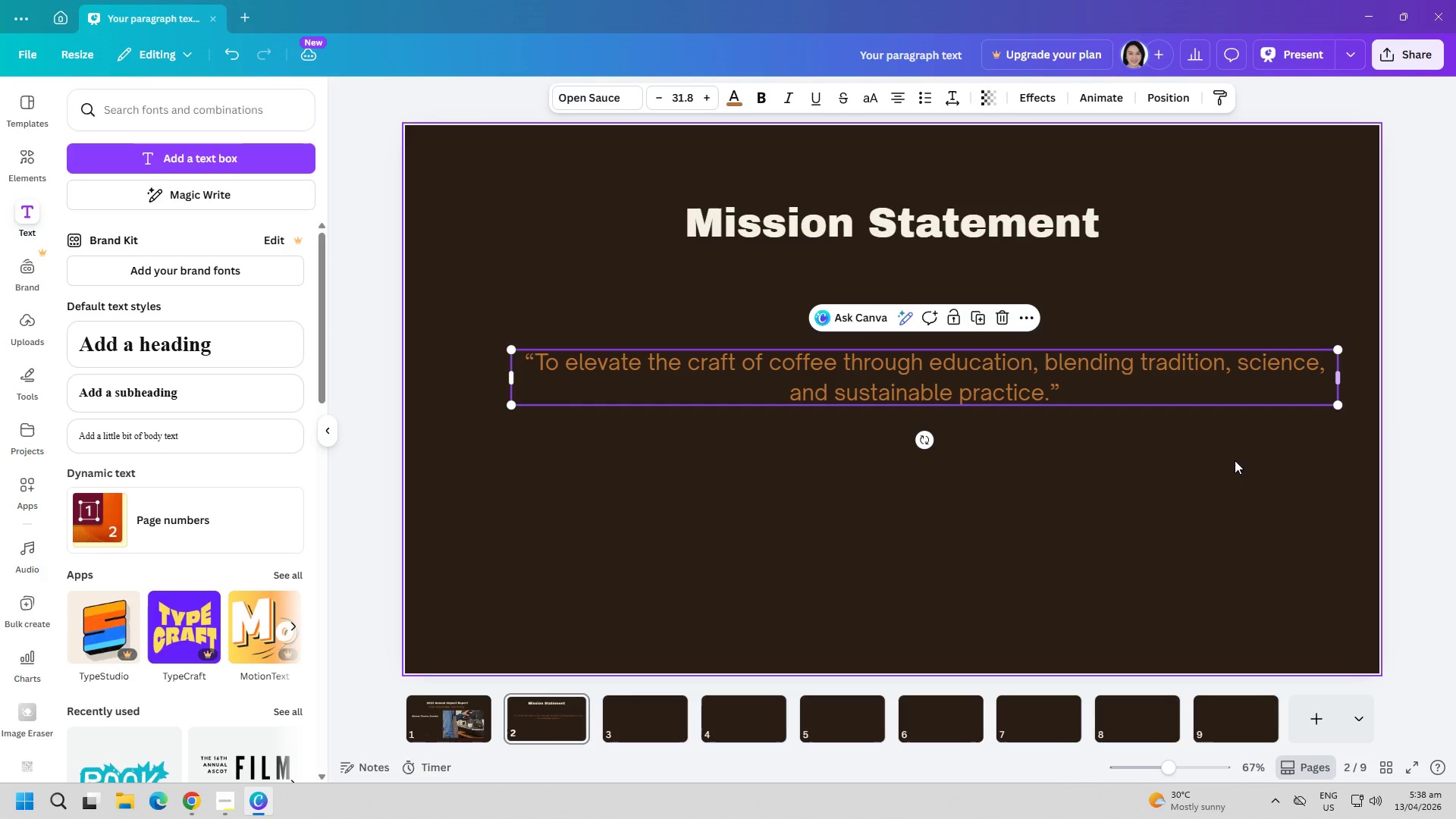 
left_click_drag(start_coordinate=[1181, 486], to_coordinate=[1153, 485])
 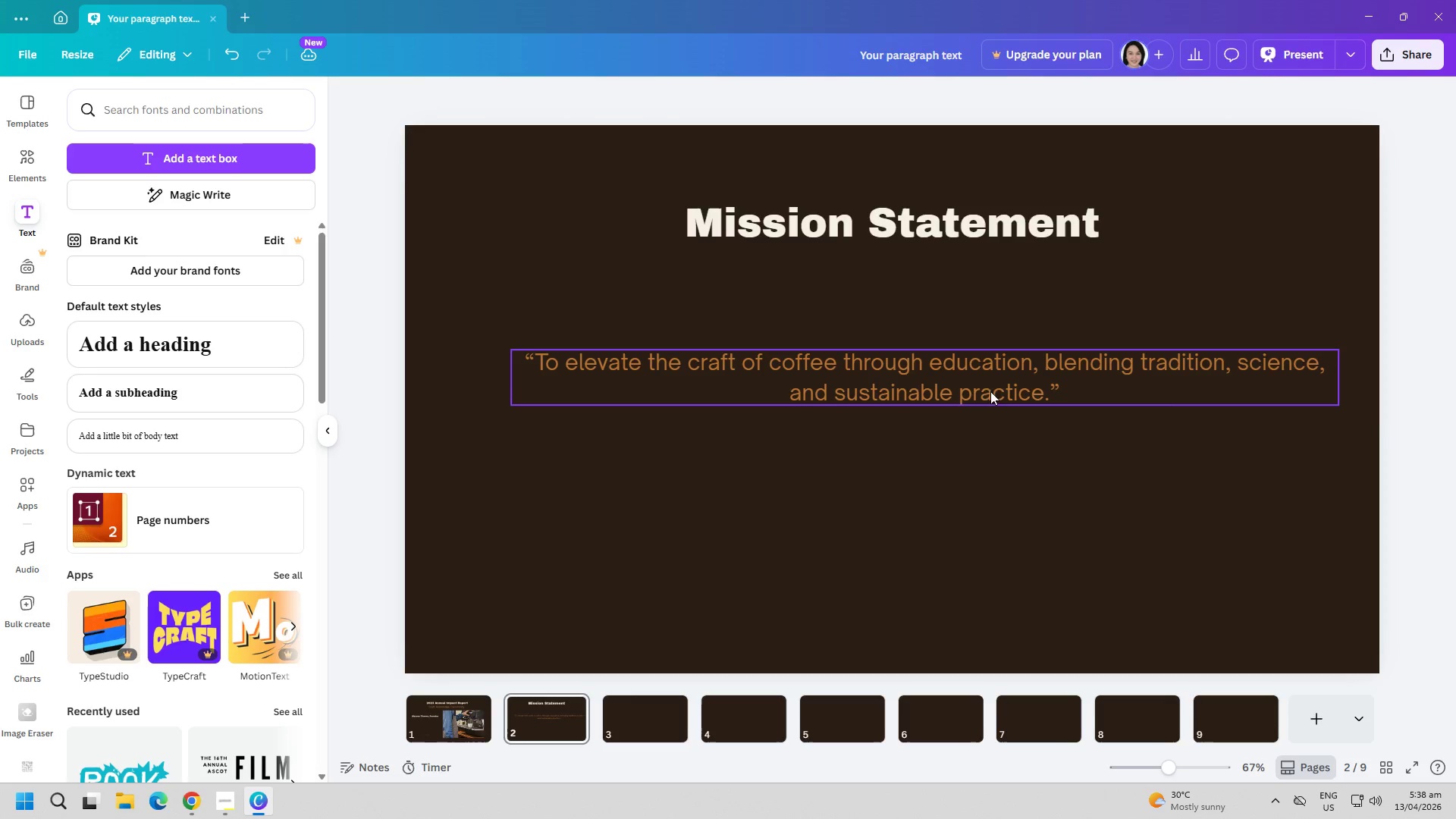 
left_click_drag(start_coordinate=[982, 381], to_coordinate=[956, 382])
 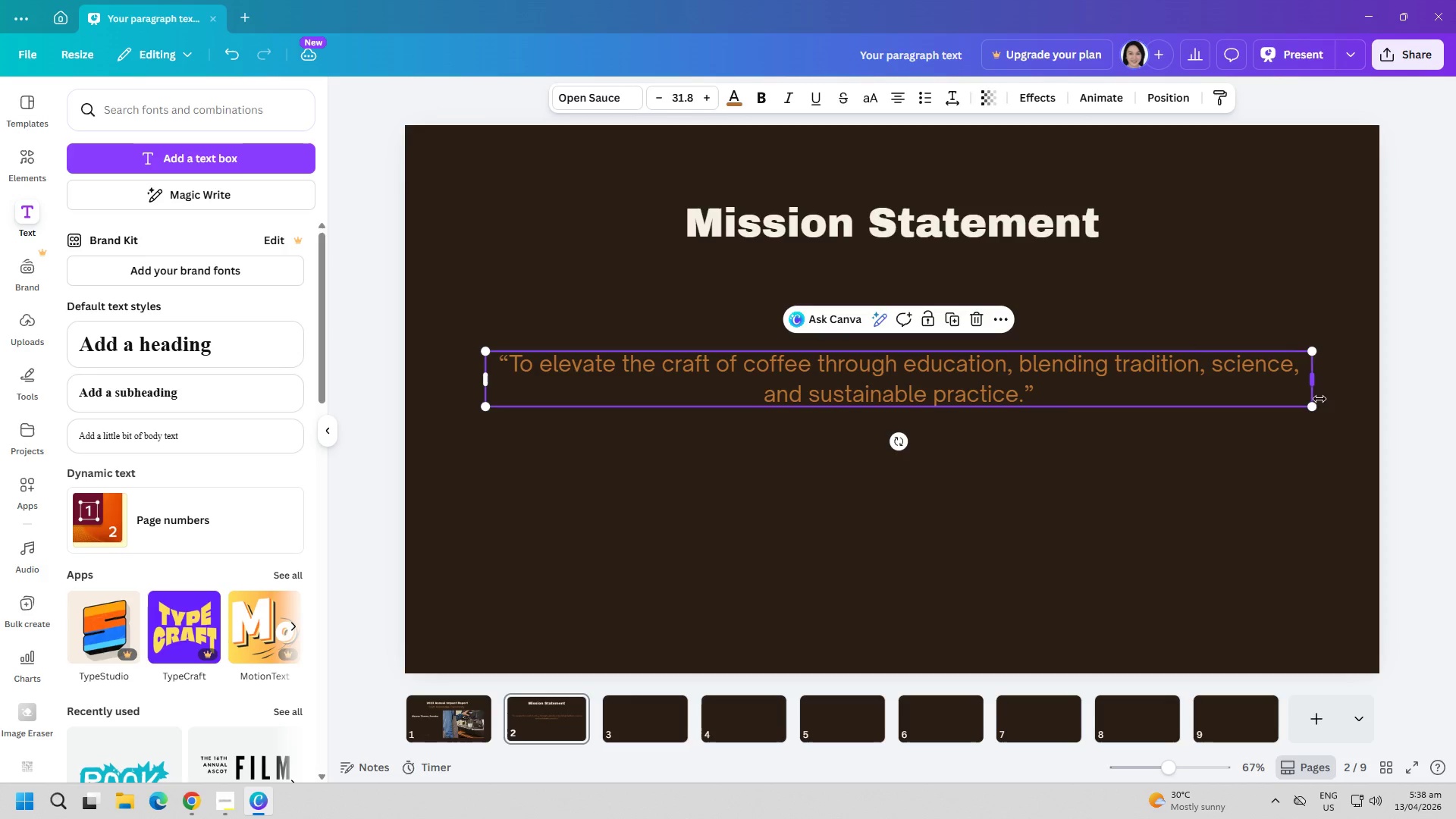 
left_click_drag(start_coordinate=[1311, 407], to_coordinate=[1072, 375])
 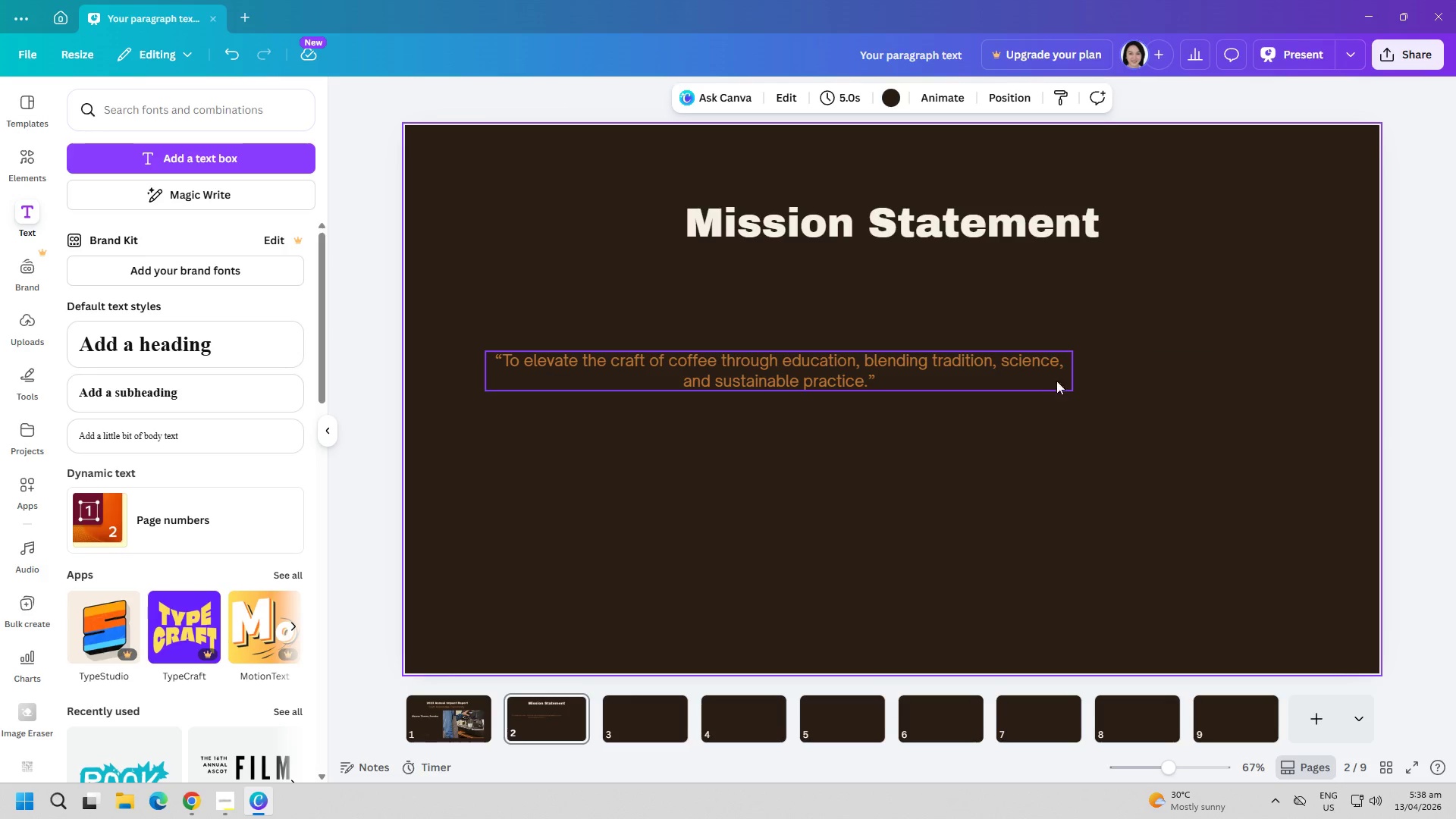 
double_click([1060, 369])
 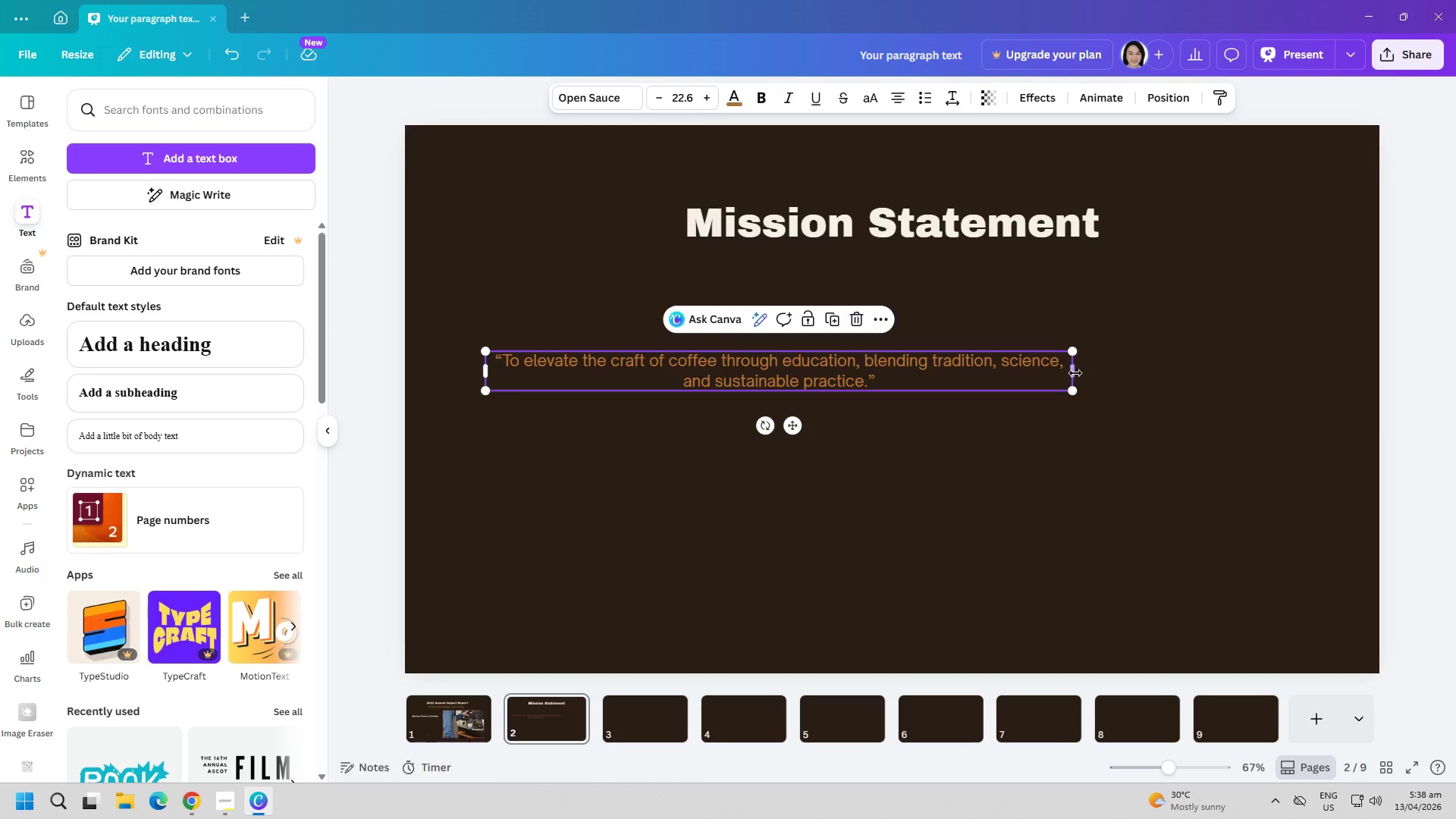 
left_click_drag(start_coordinate=[1077, 373], to_coordinate=[1321, 382])
 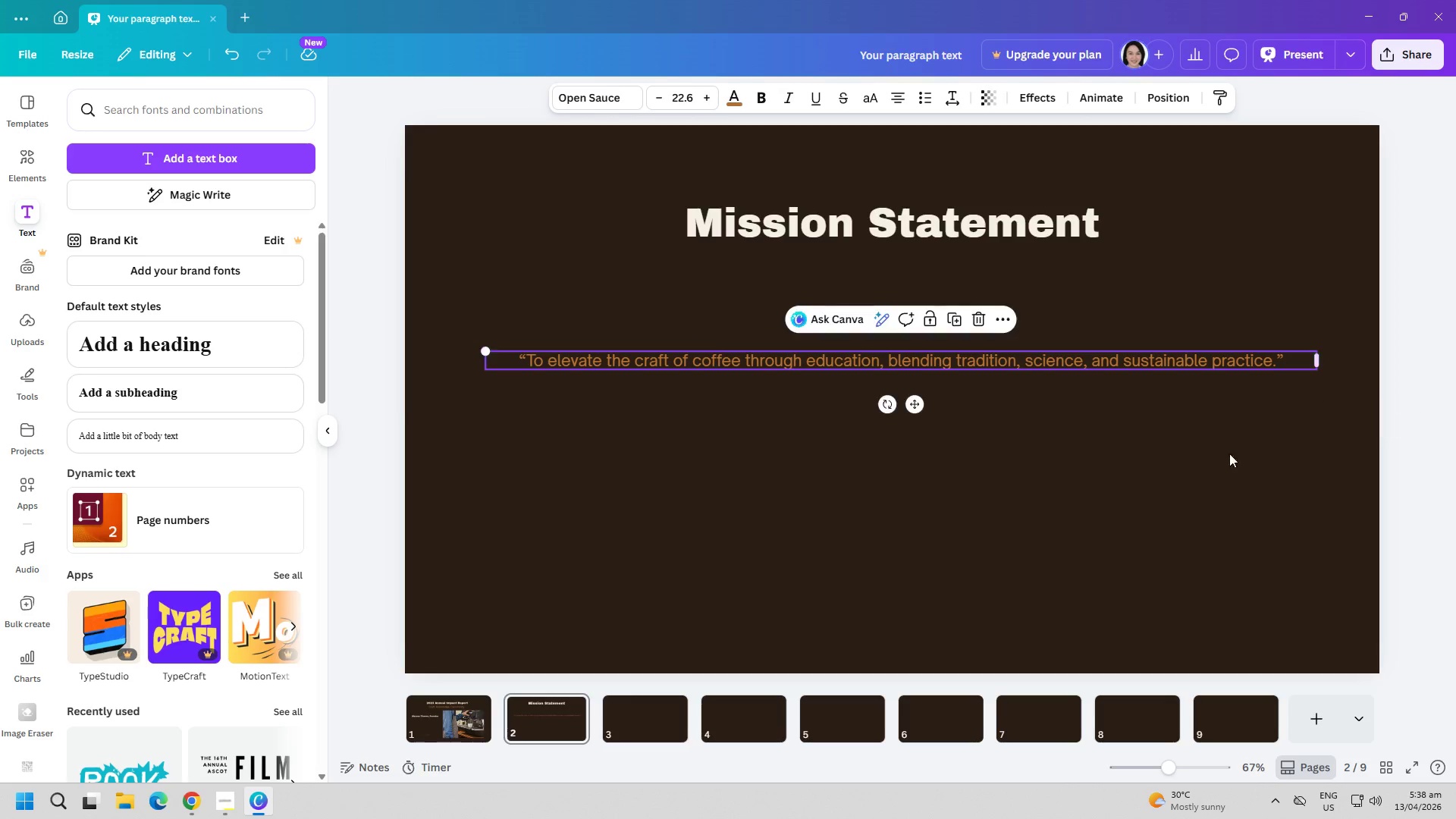 
left_click([1217, 457])
 